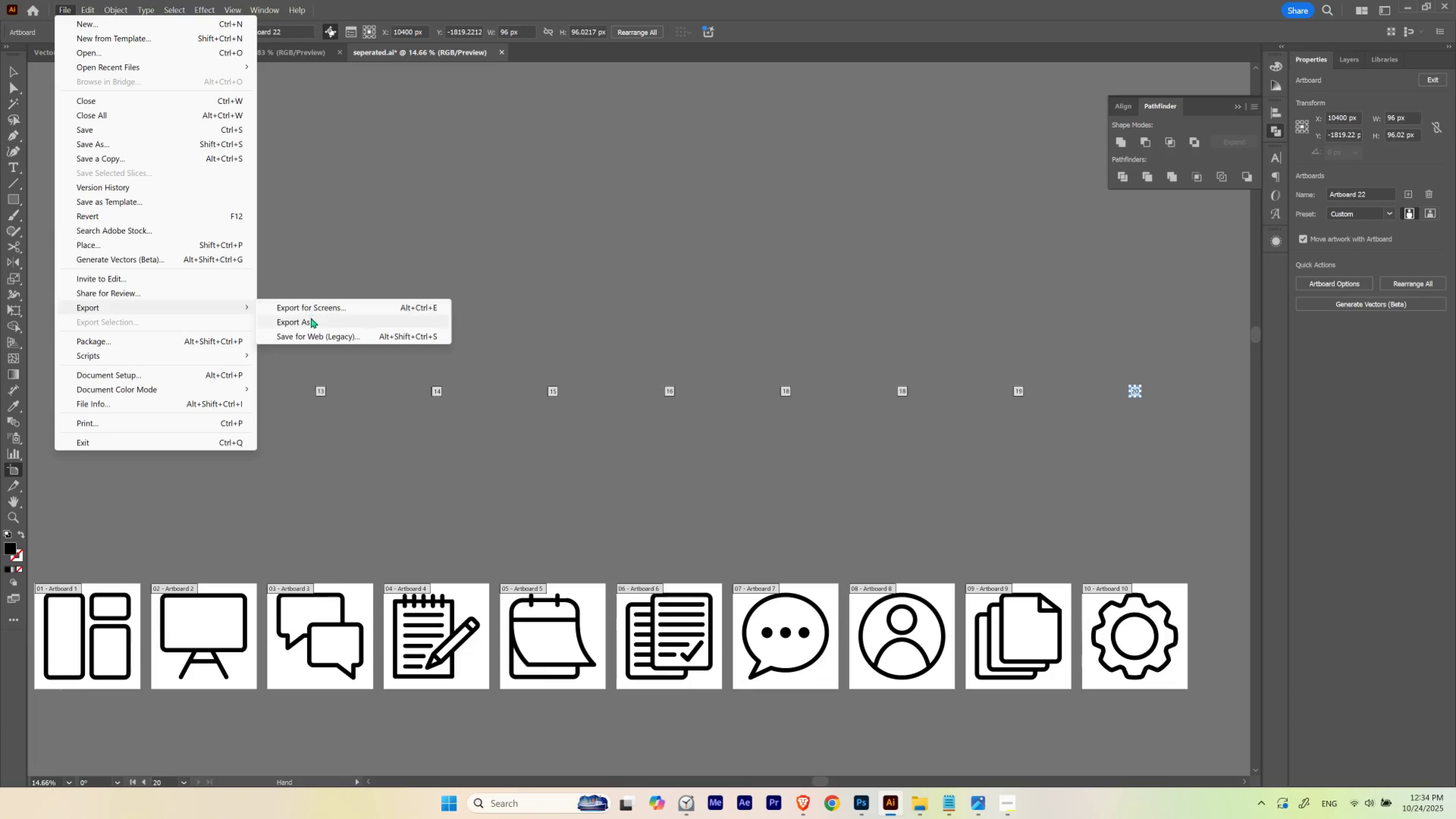 
left_click([311, 320])
 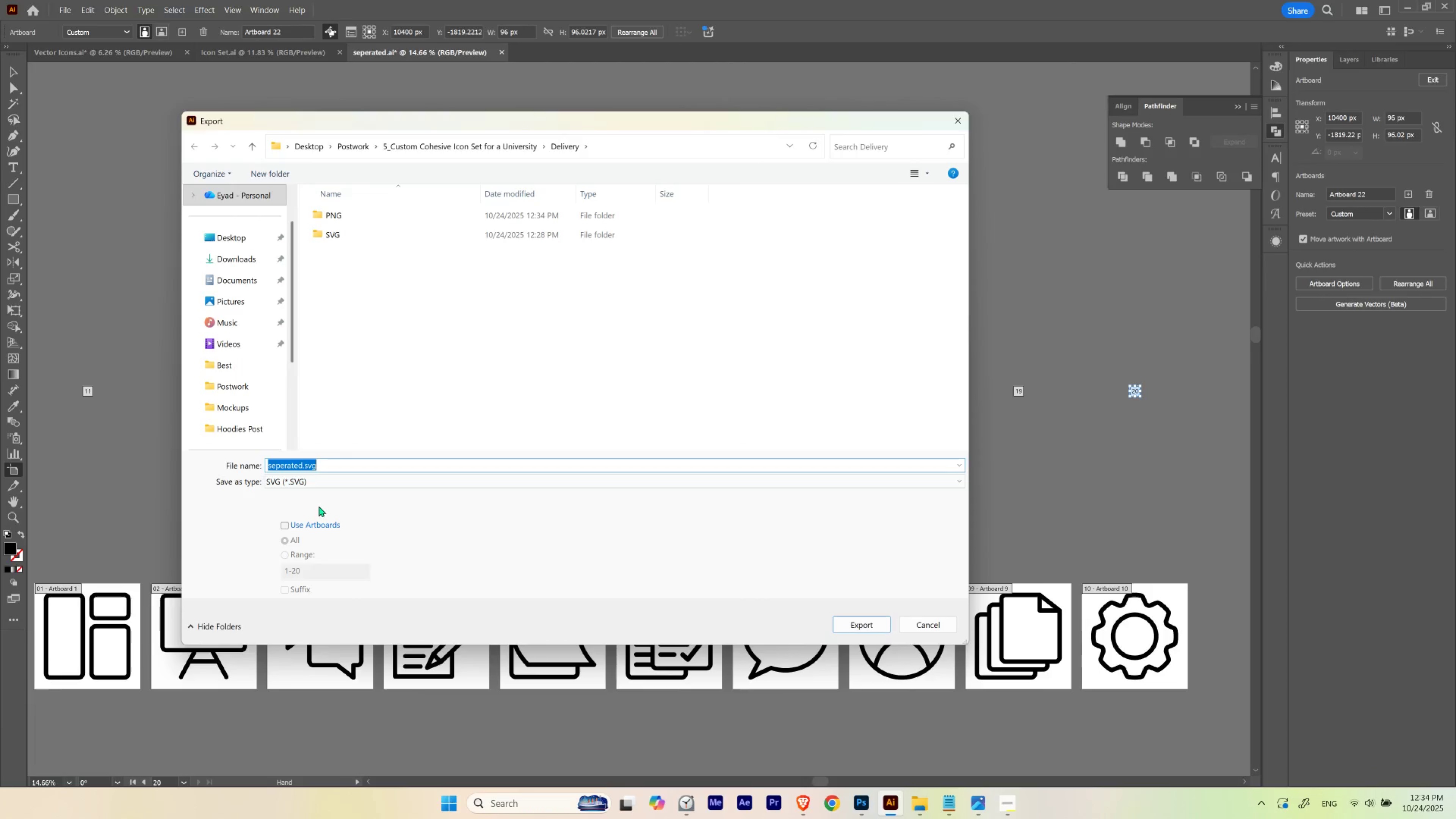 
left_click([331, 482])
 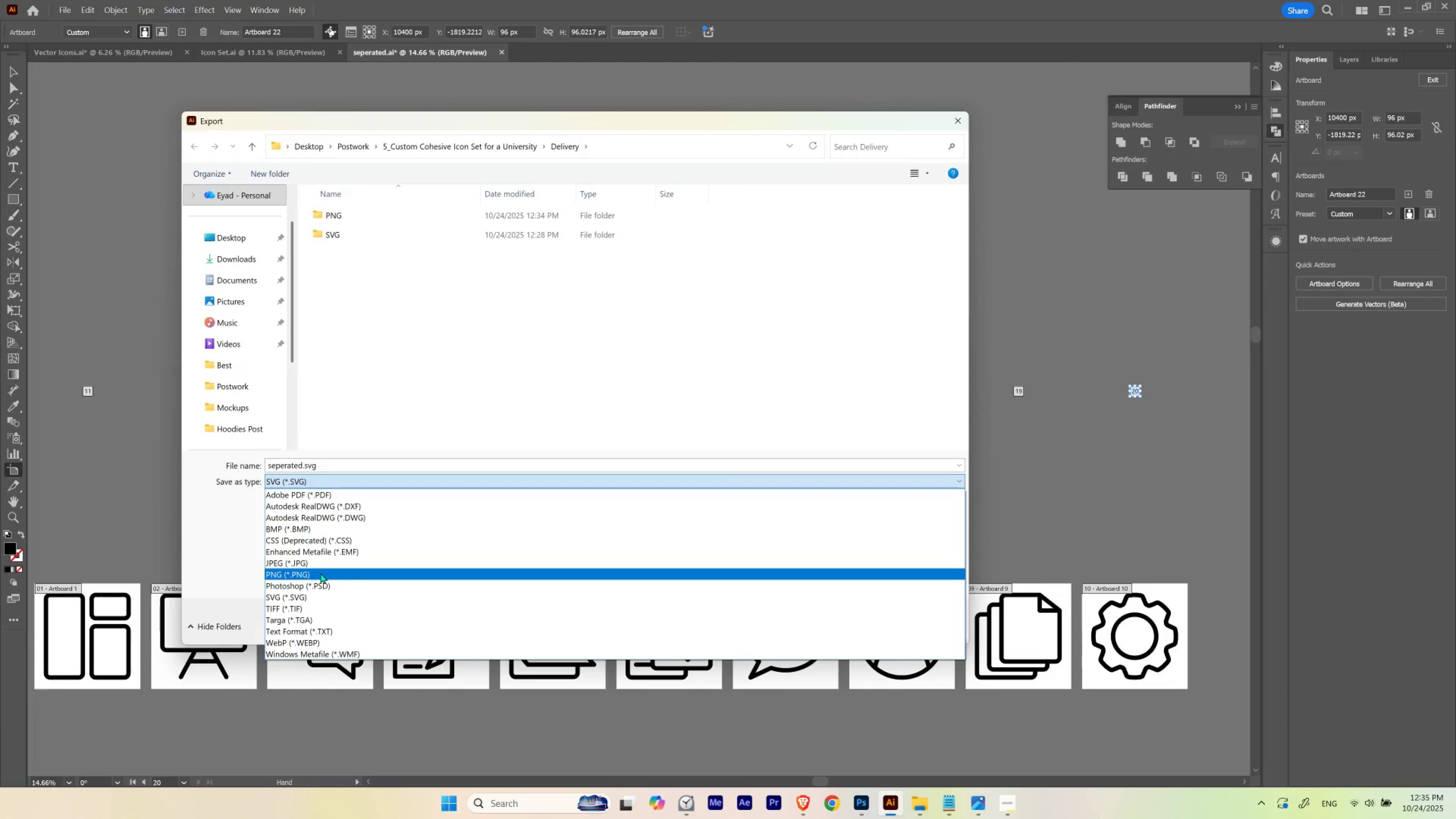 
left_click([320, 573])
 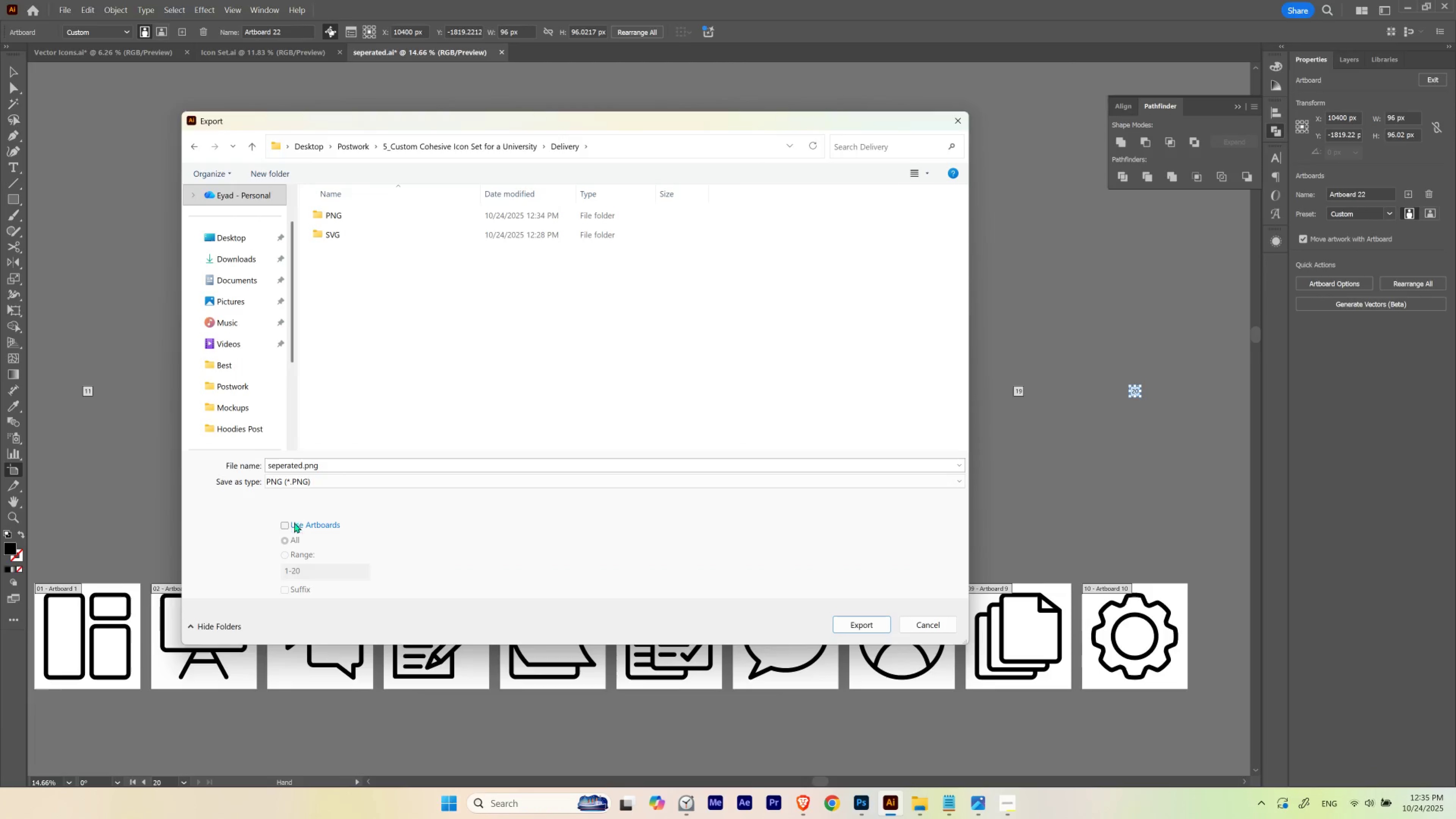 
left_click([294, 524])
 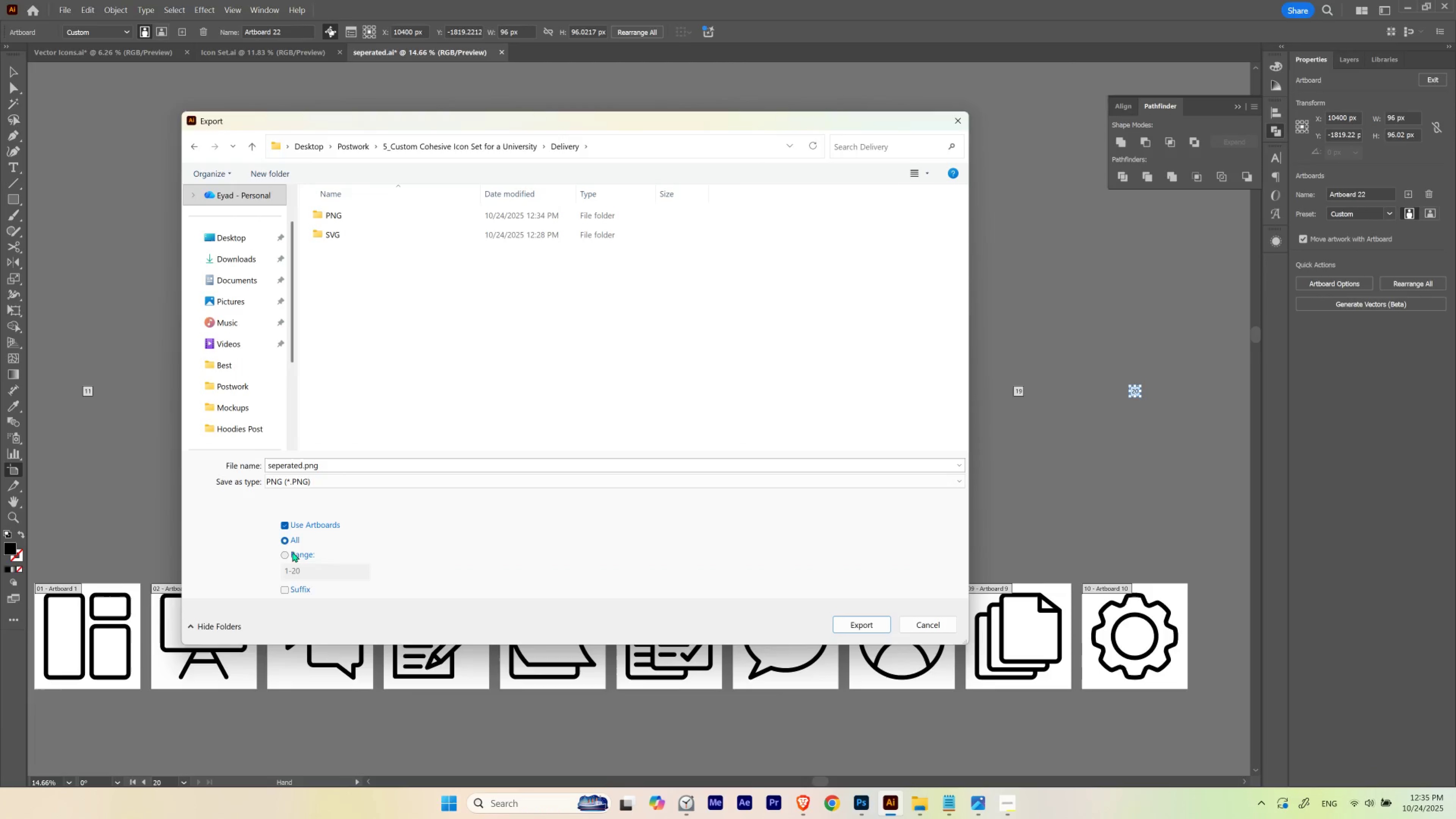 
left_click([292, 551])
 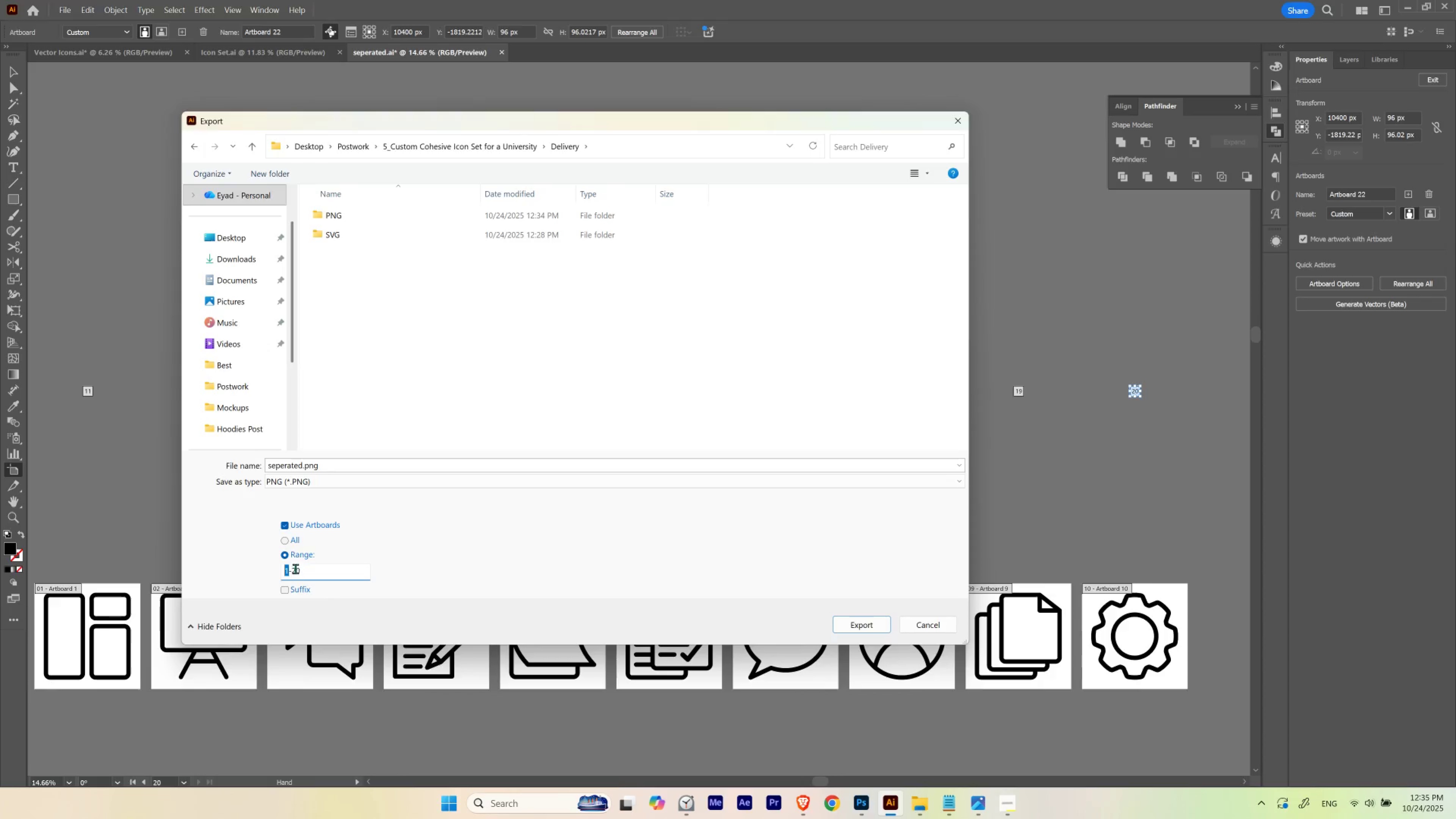 
type(11)
 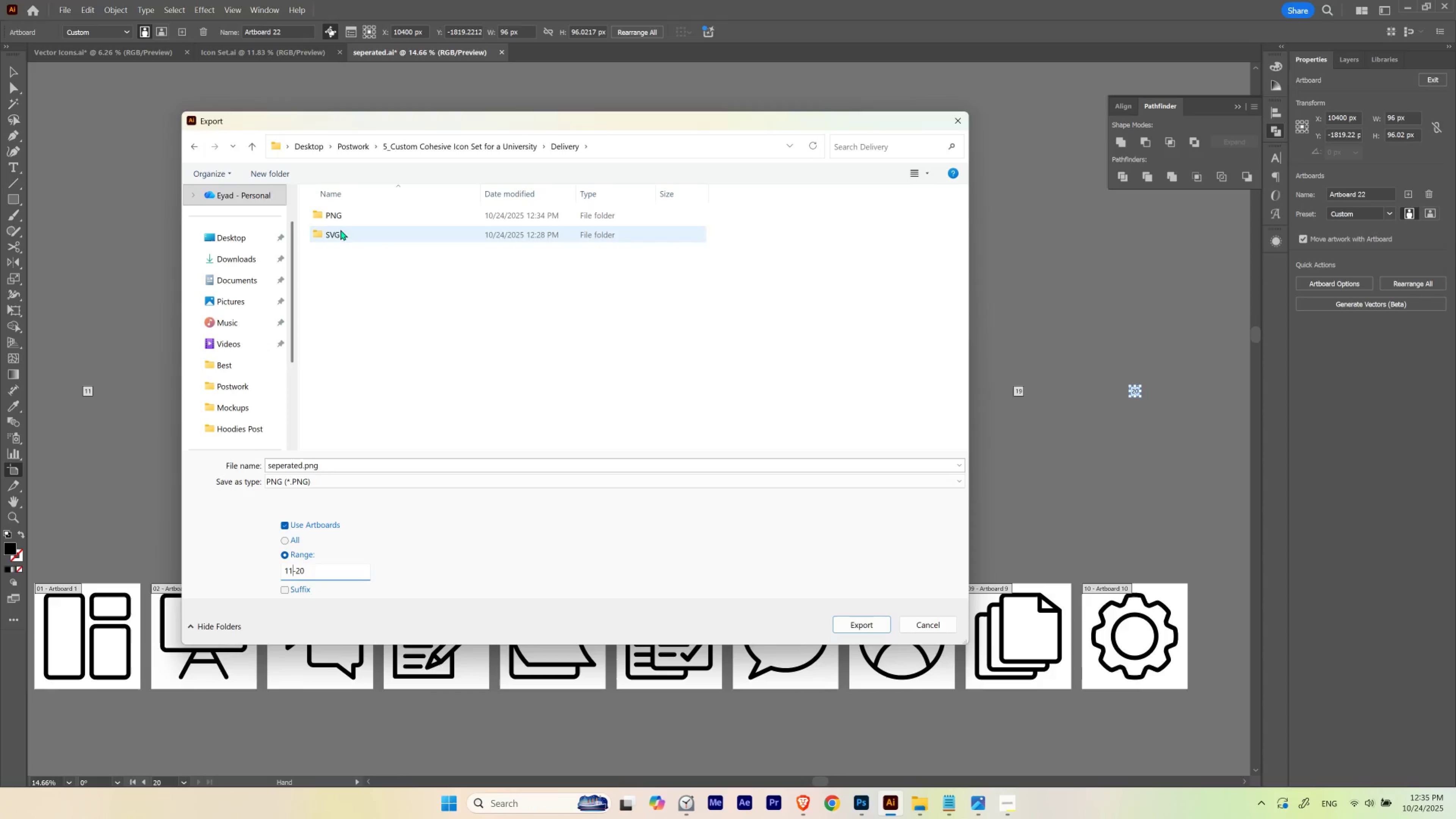 
double_click([338, 216])
 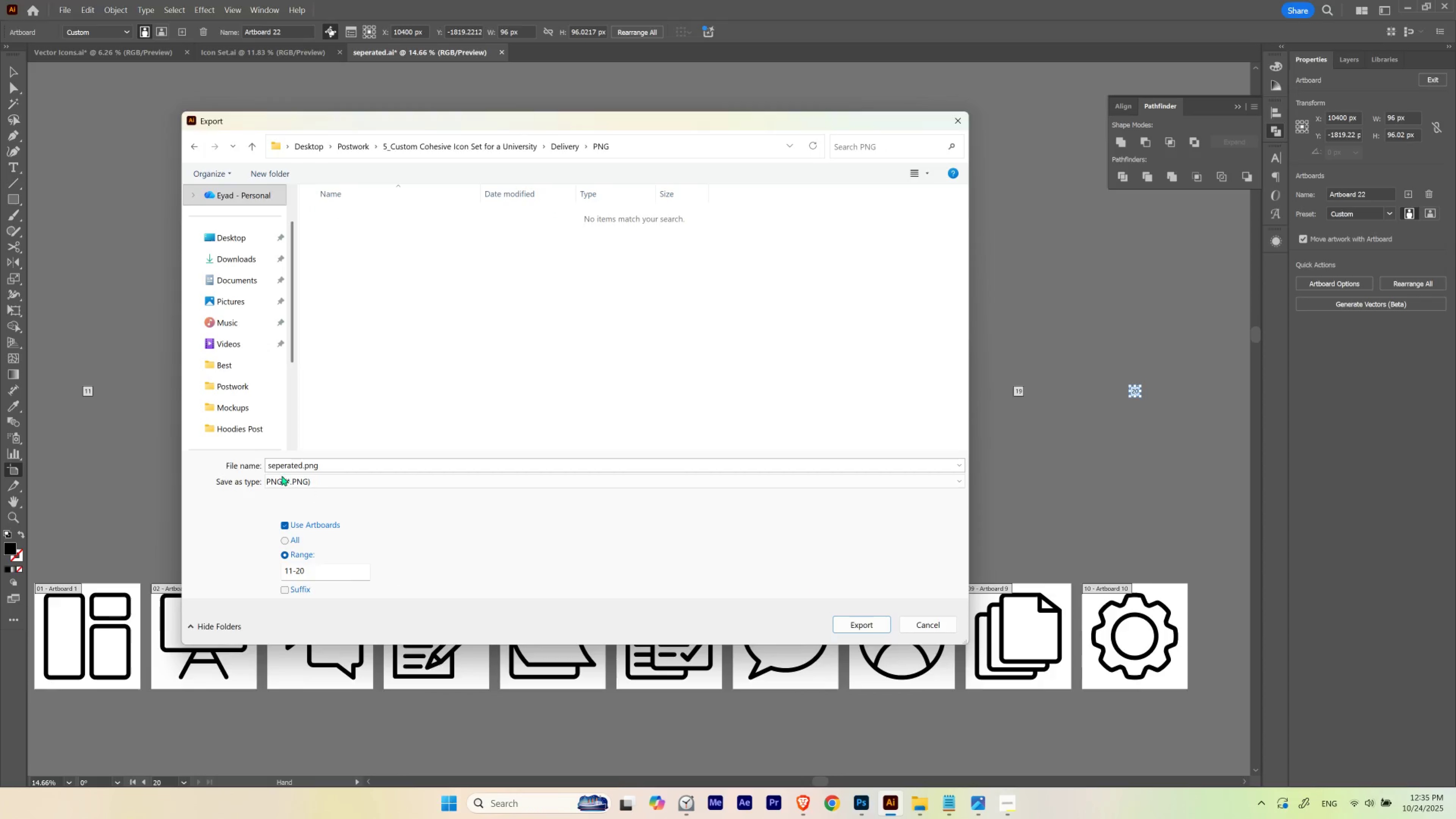 
left_click([288, 463])
 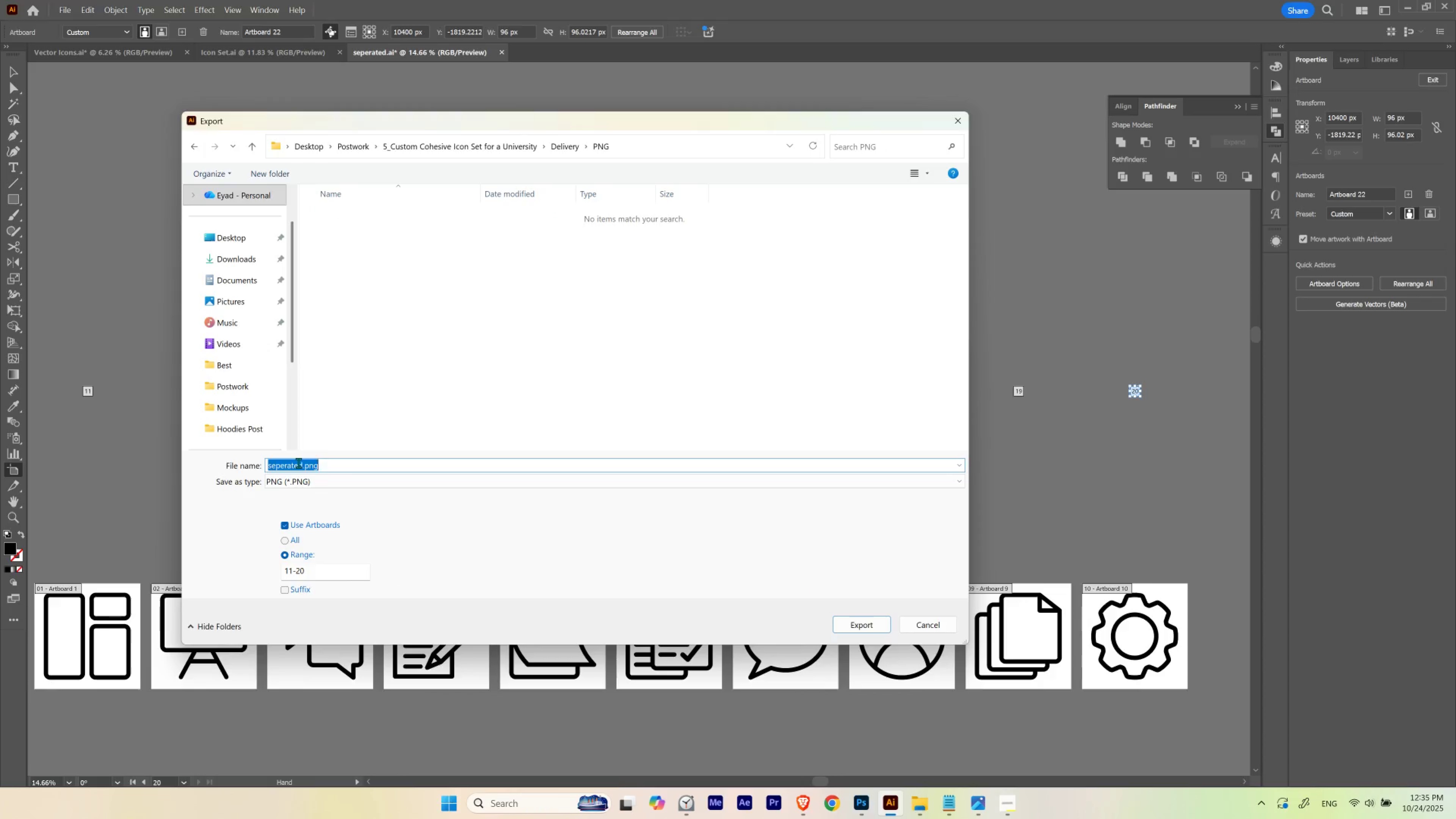 
left_click([298, 463])
 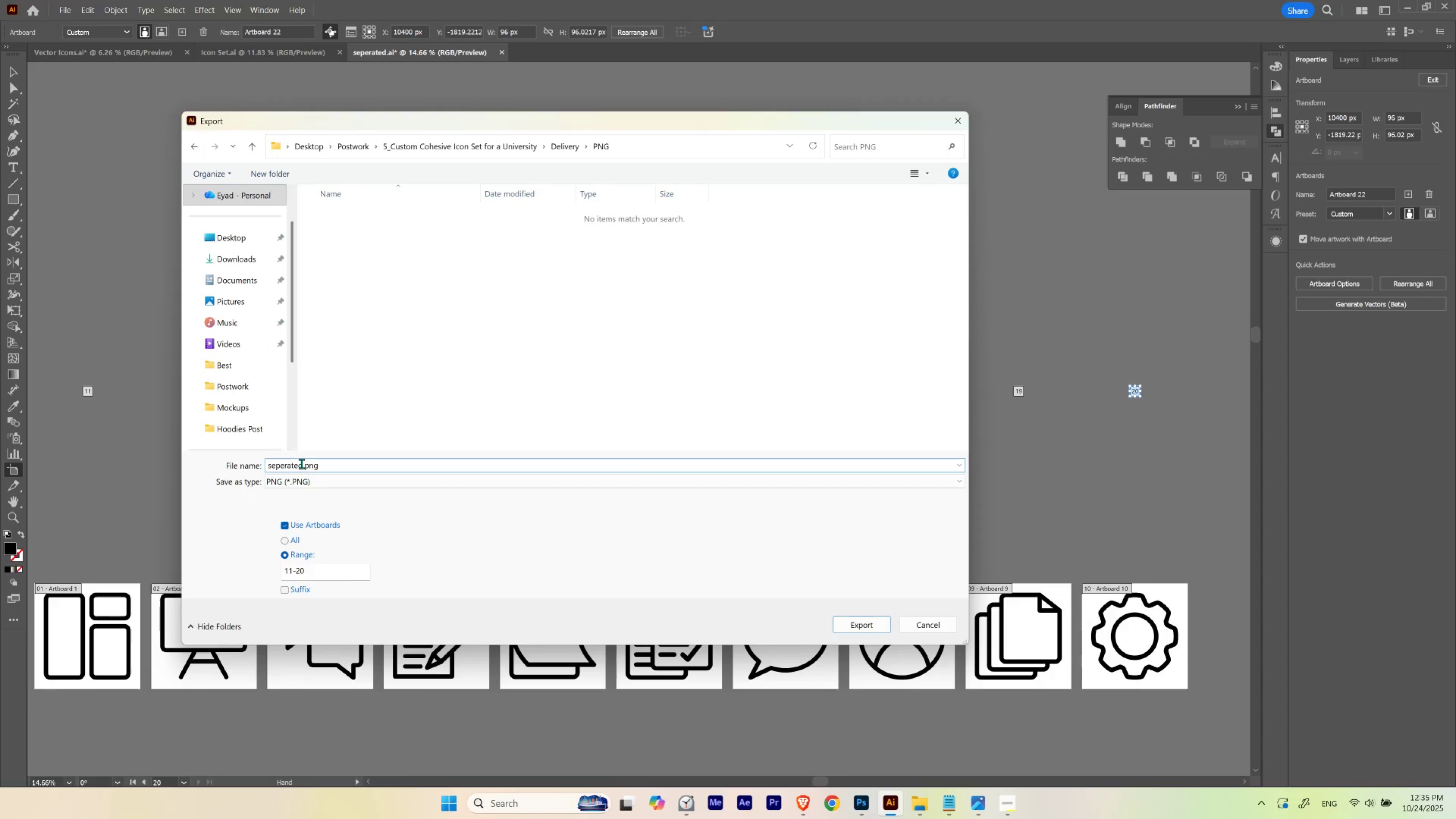 
left_click_drag(start_coordinate=[301, 464], to_coordinate=[219, 466])
 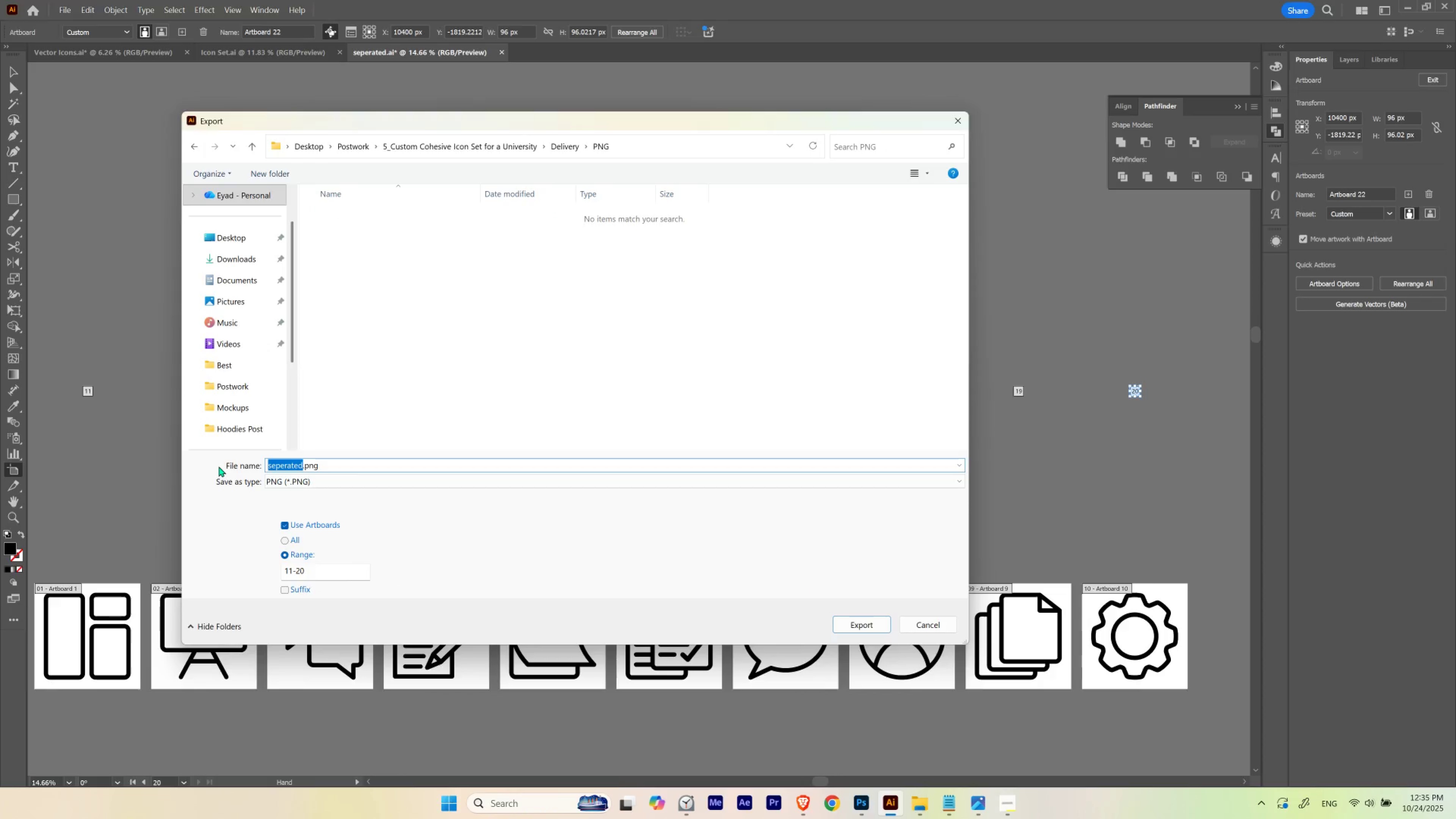 
type(PNG)
 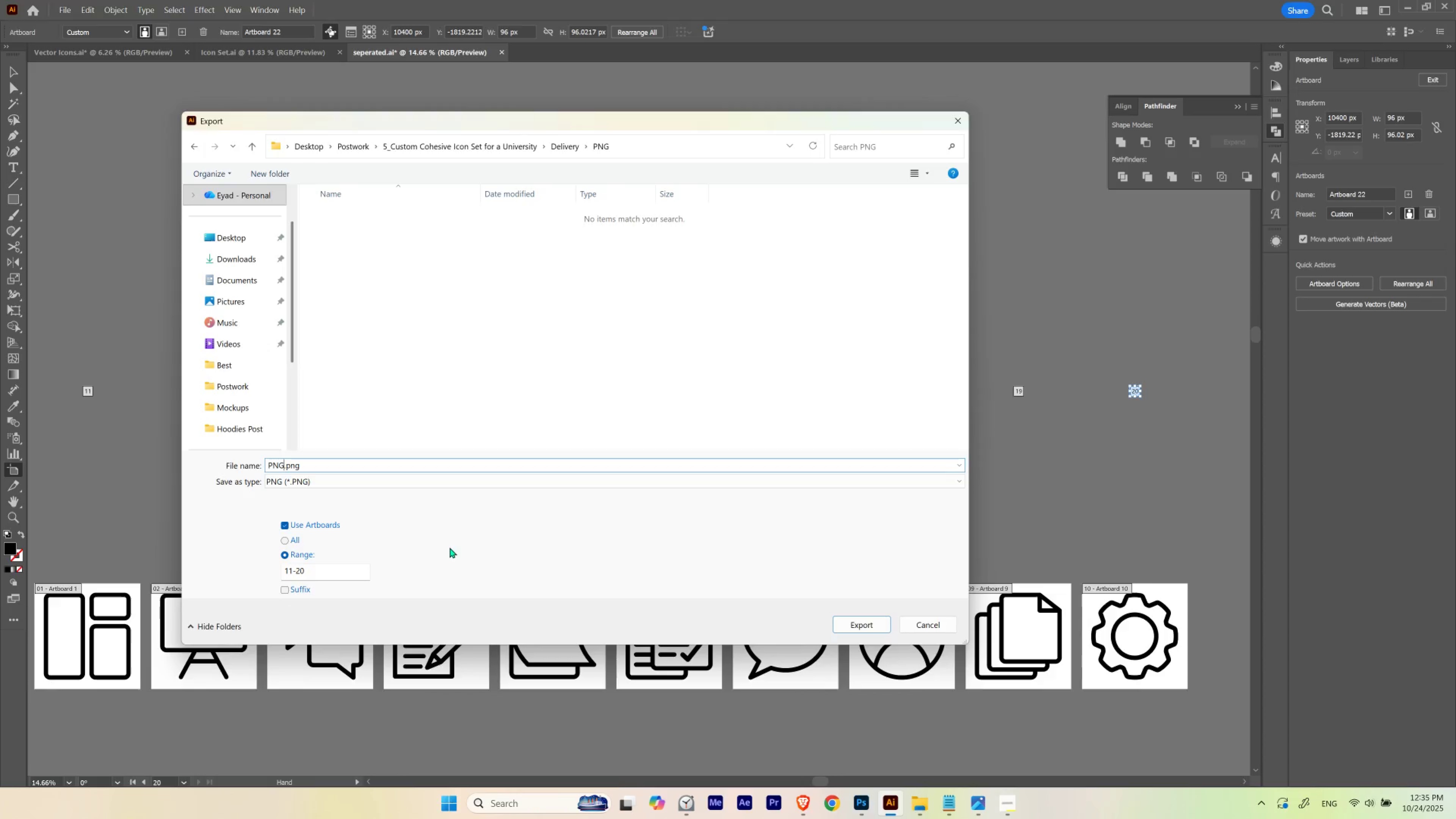 
left_click([598, 557])
 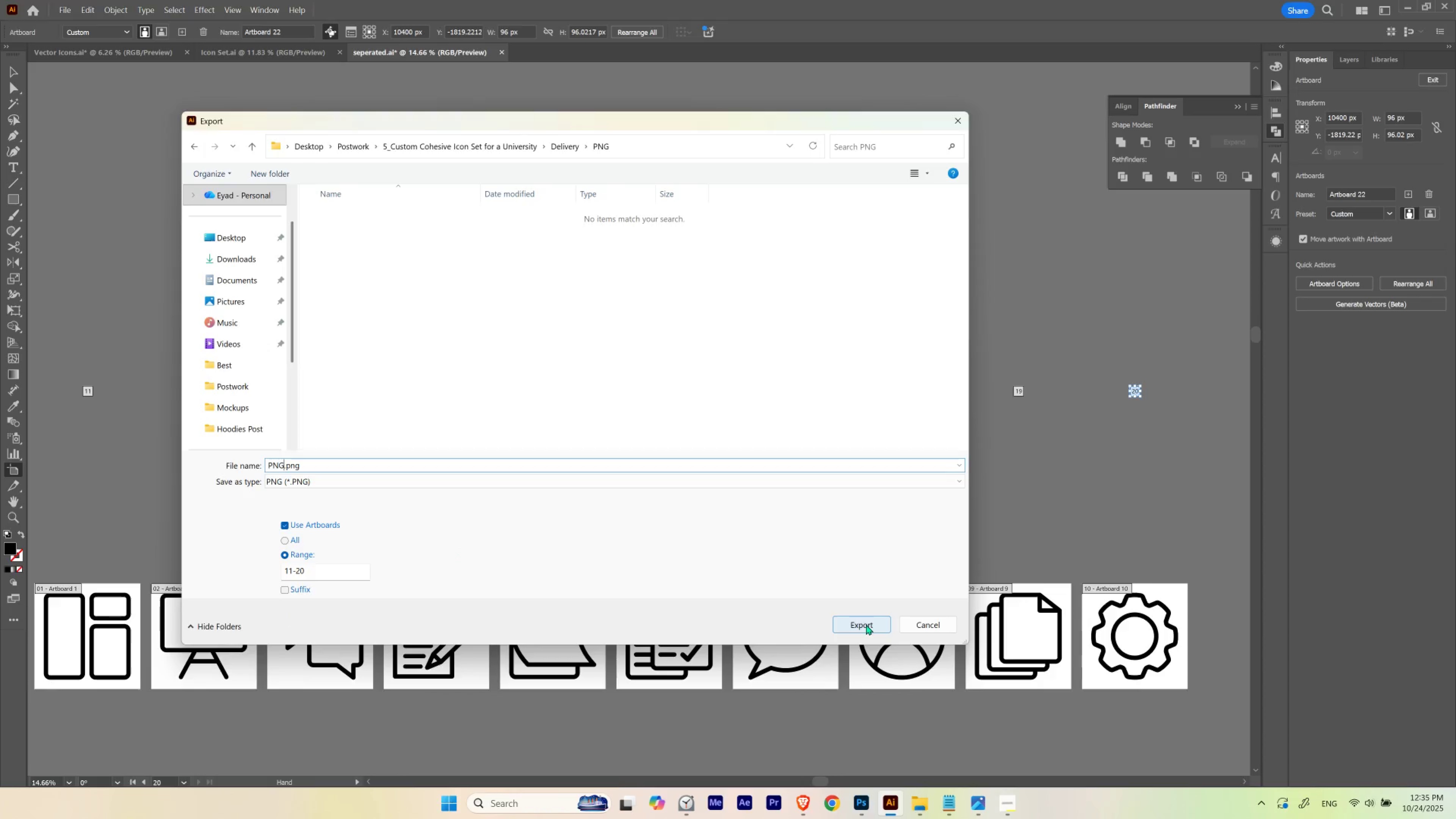 
left_click([866, 624])
 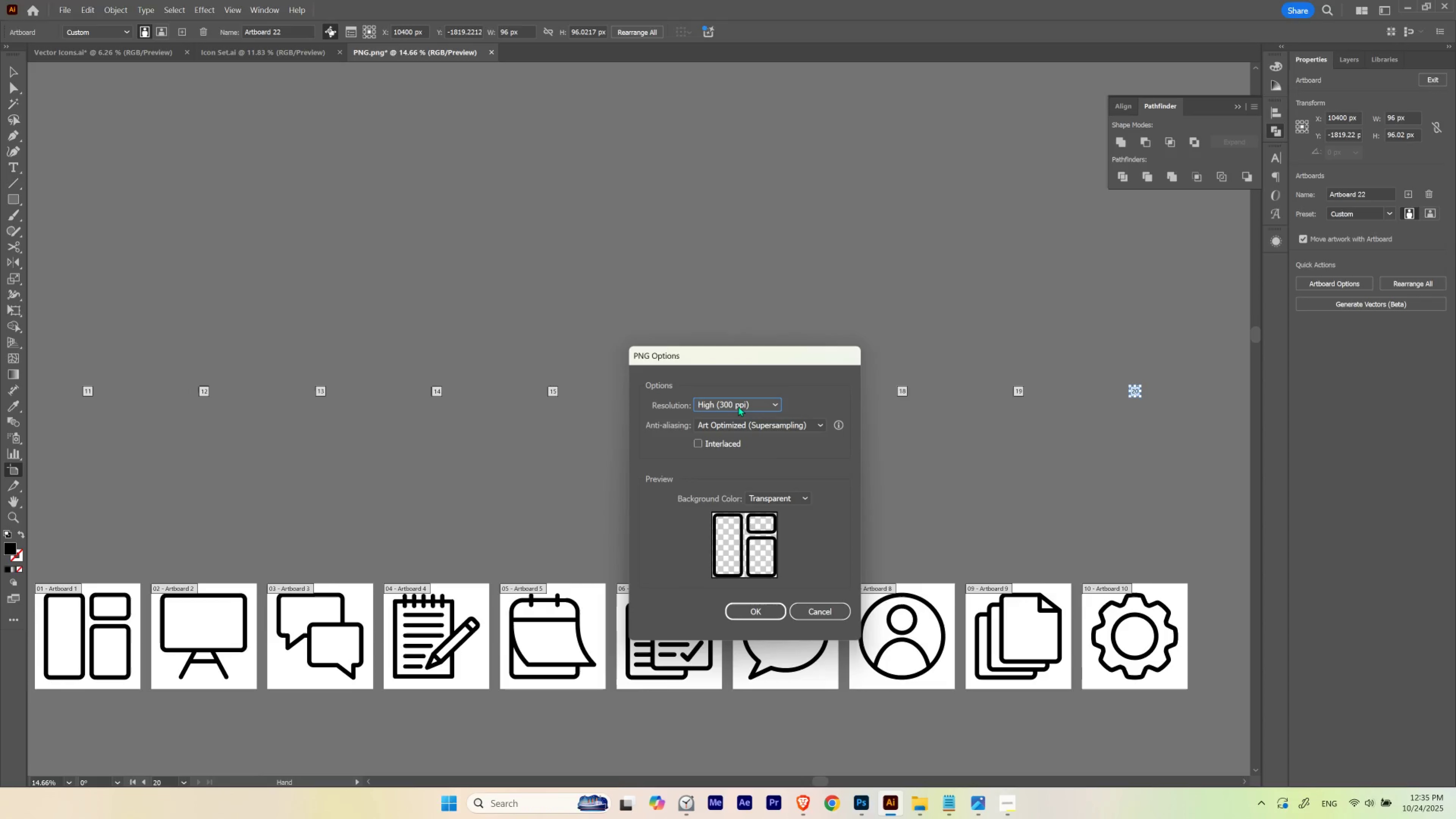 
wait(6.44)
 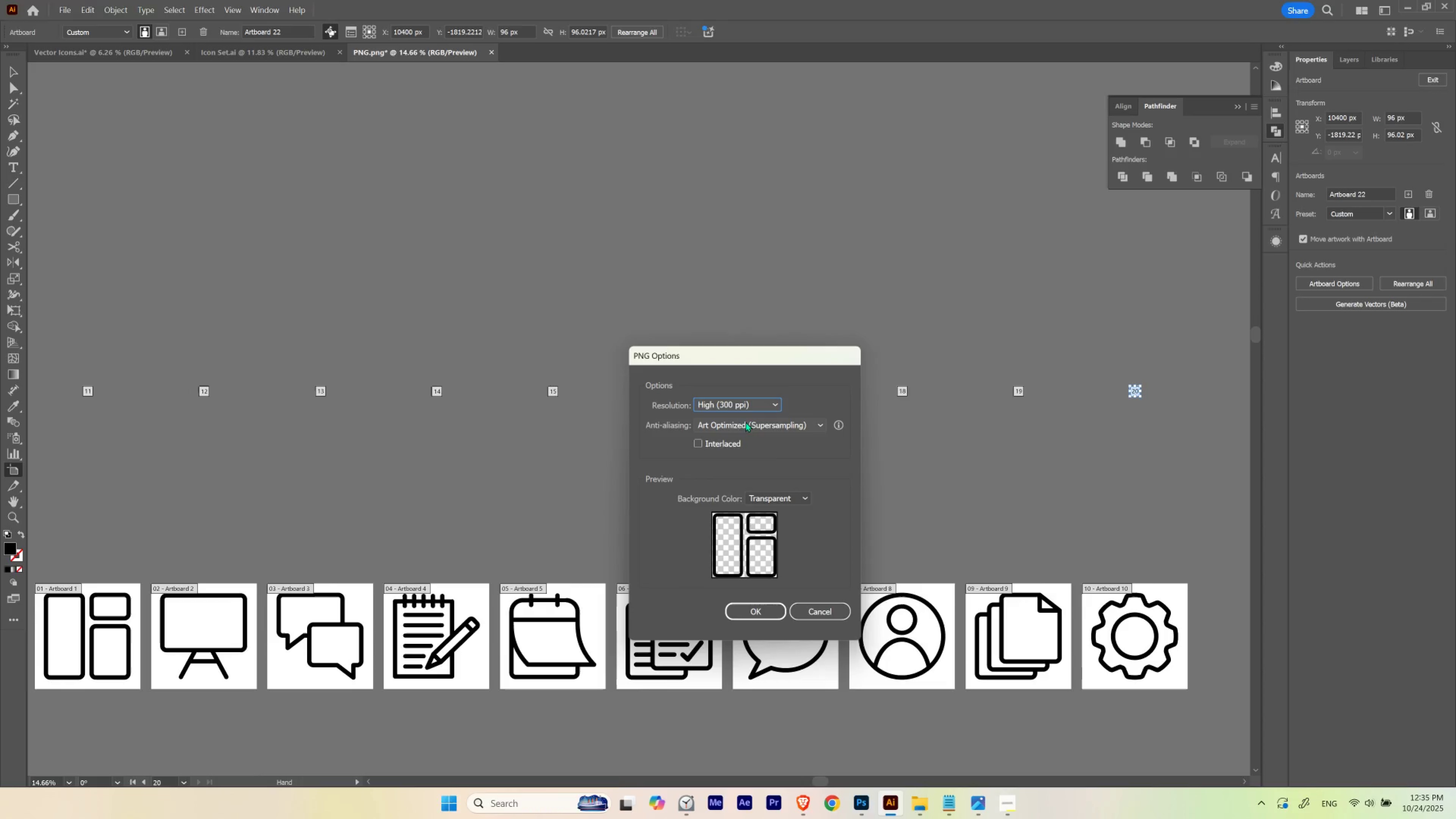 
left_click([738, 406])
 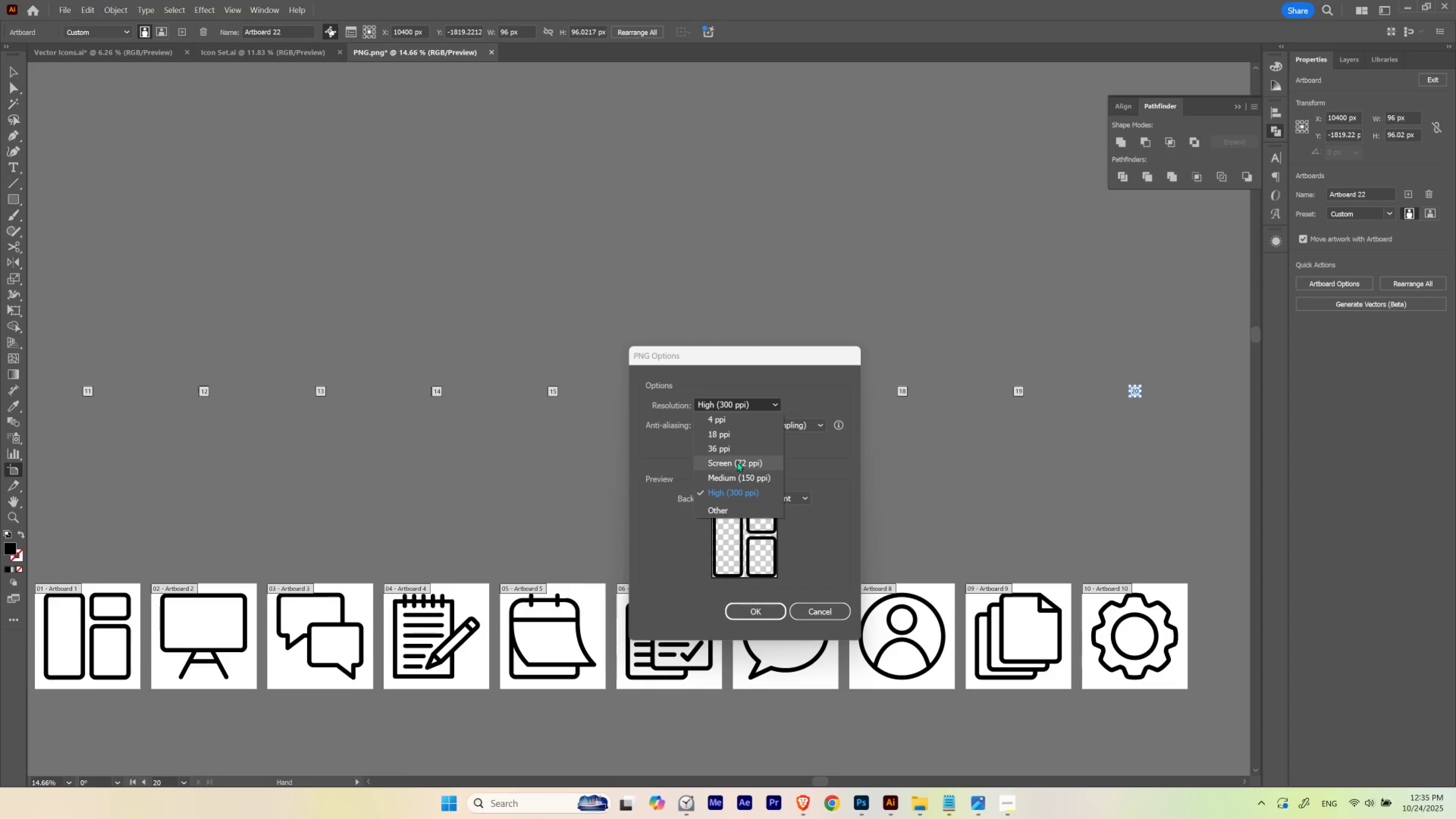 
left_click([737, 461])
 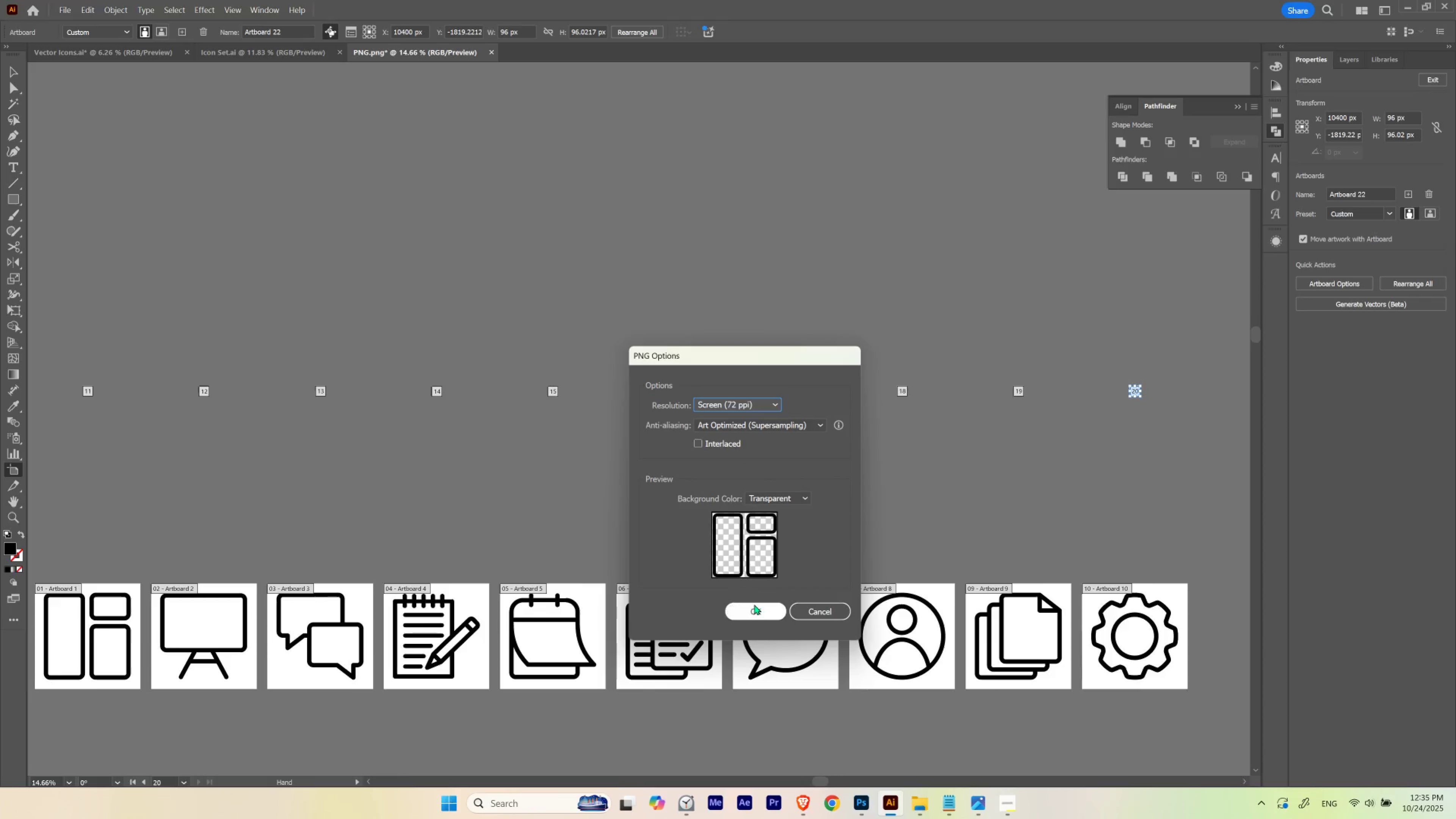 
left_click([752, 609])
 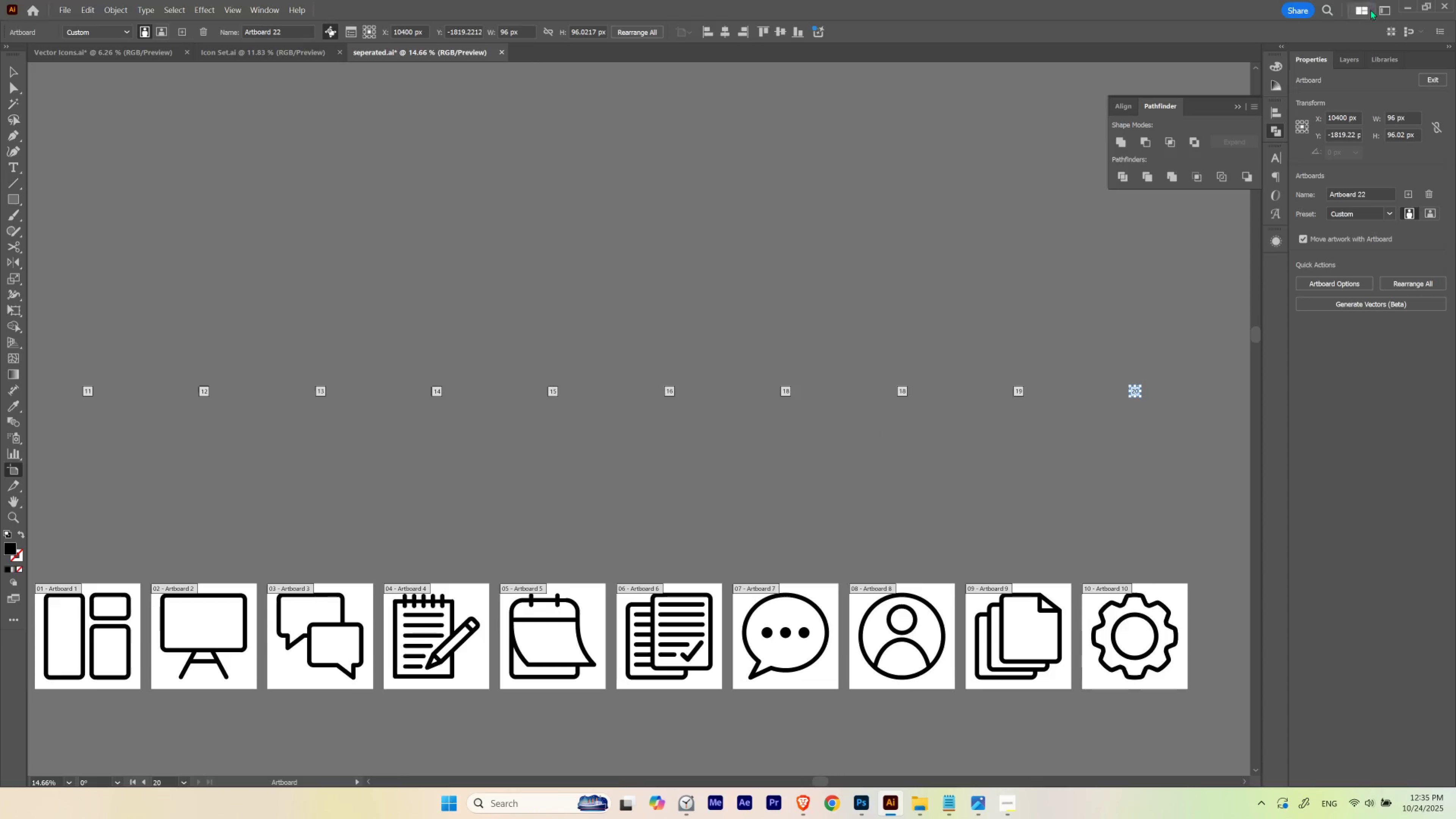 
left_click([1409, 4])
 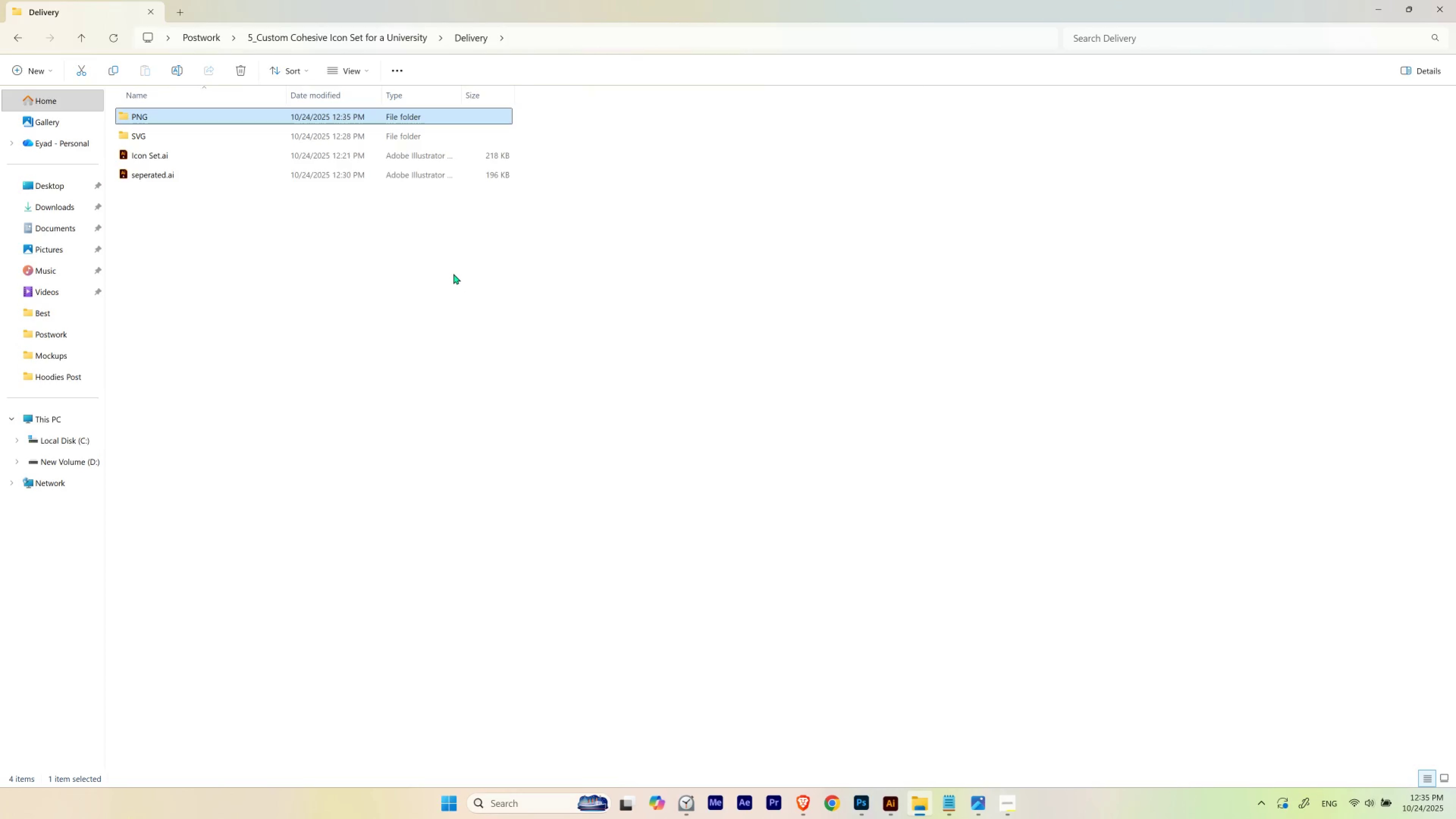 
left_click([453, 274])
 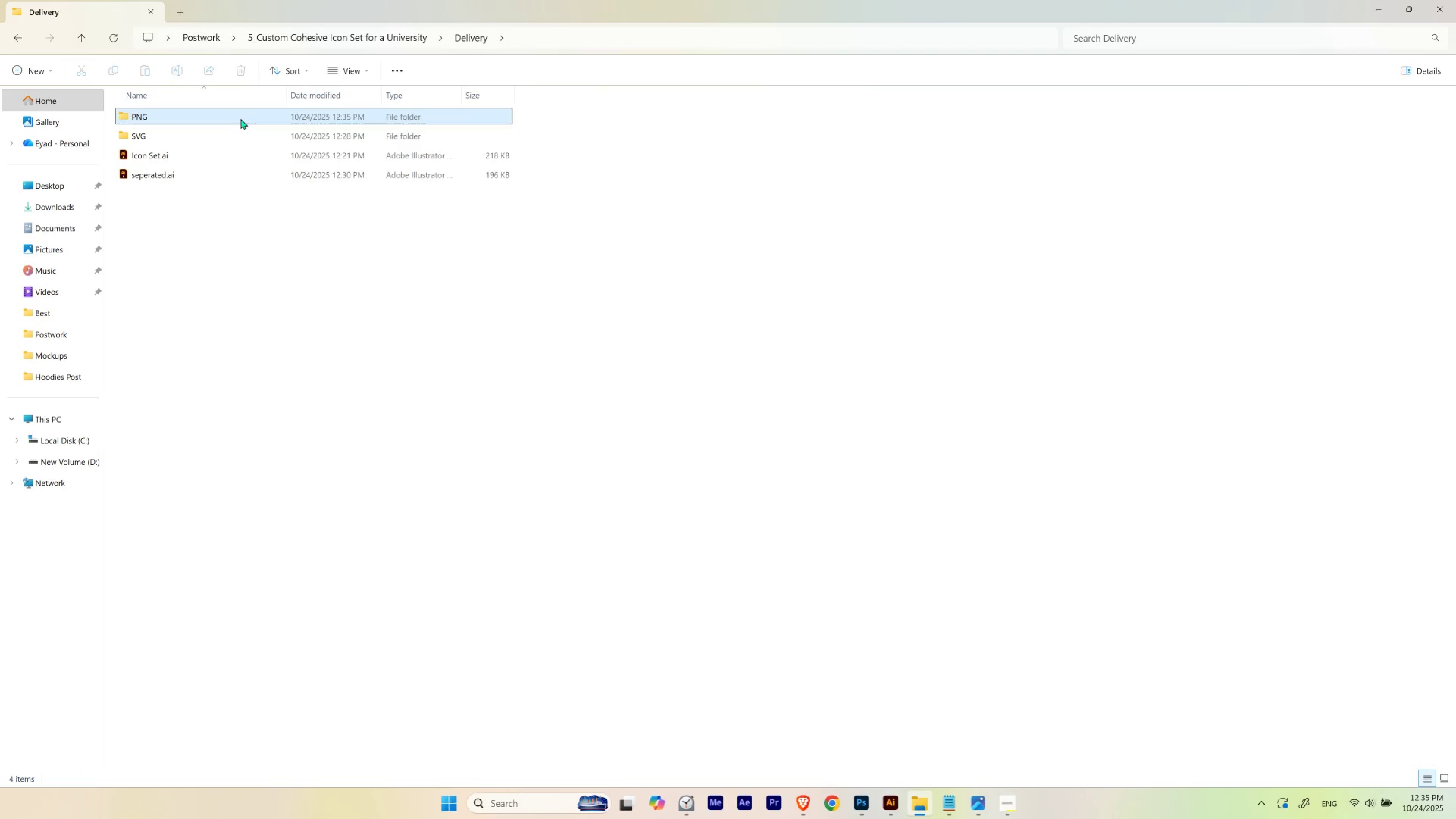 
double_click([241, 119])
 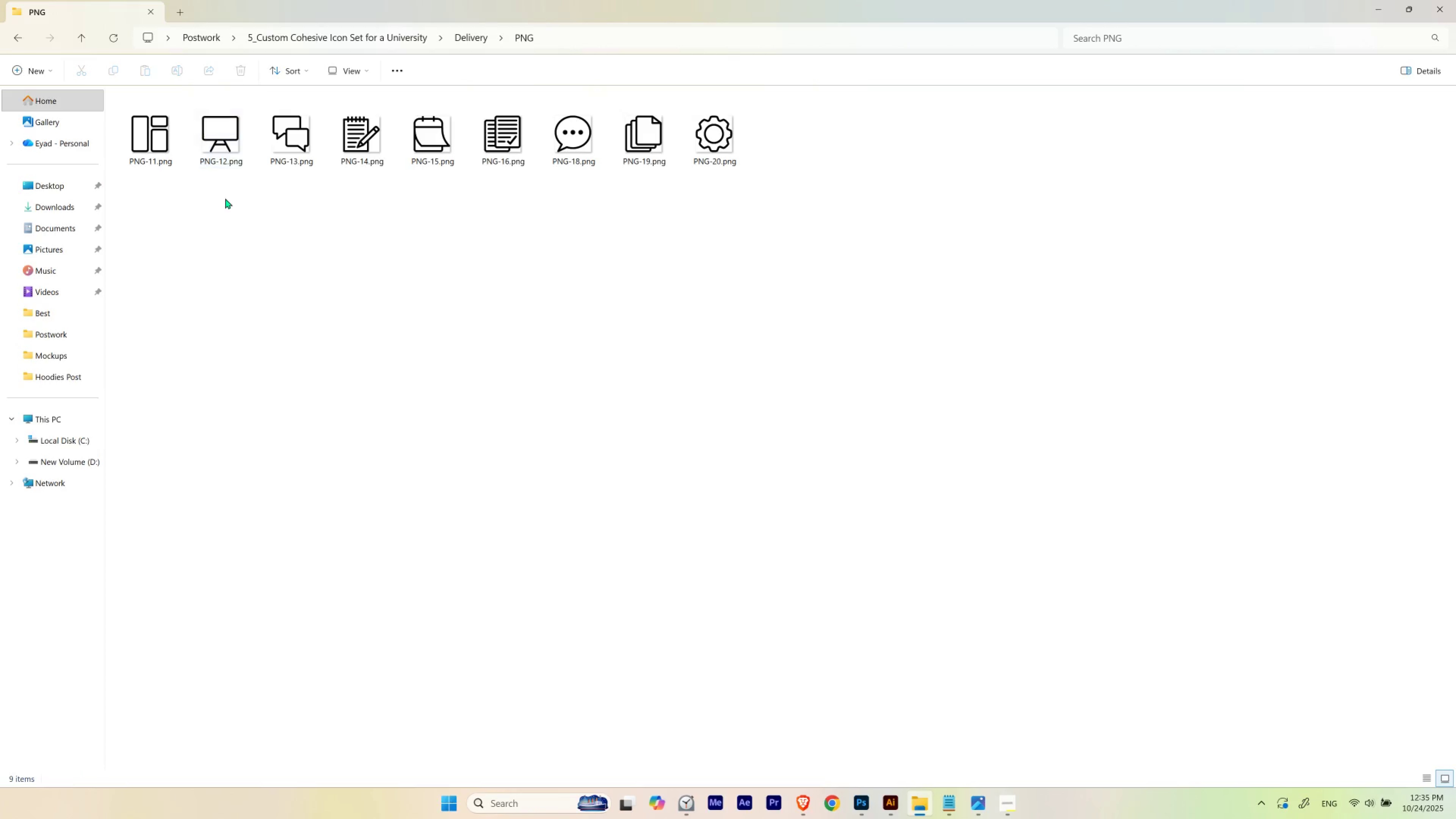 
left_click([225, 199])
 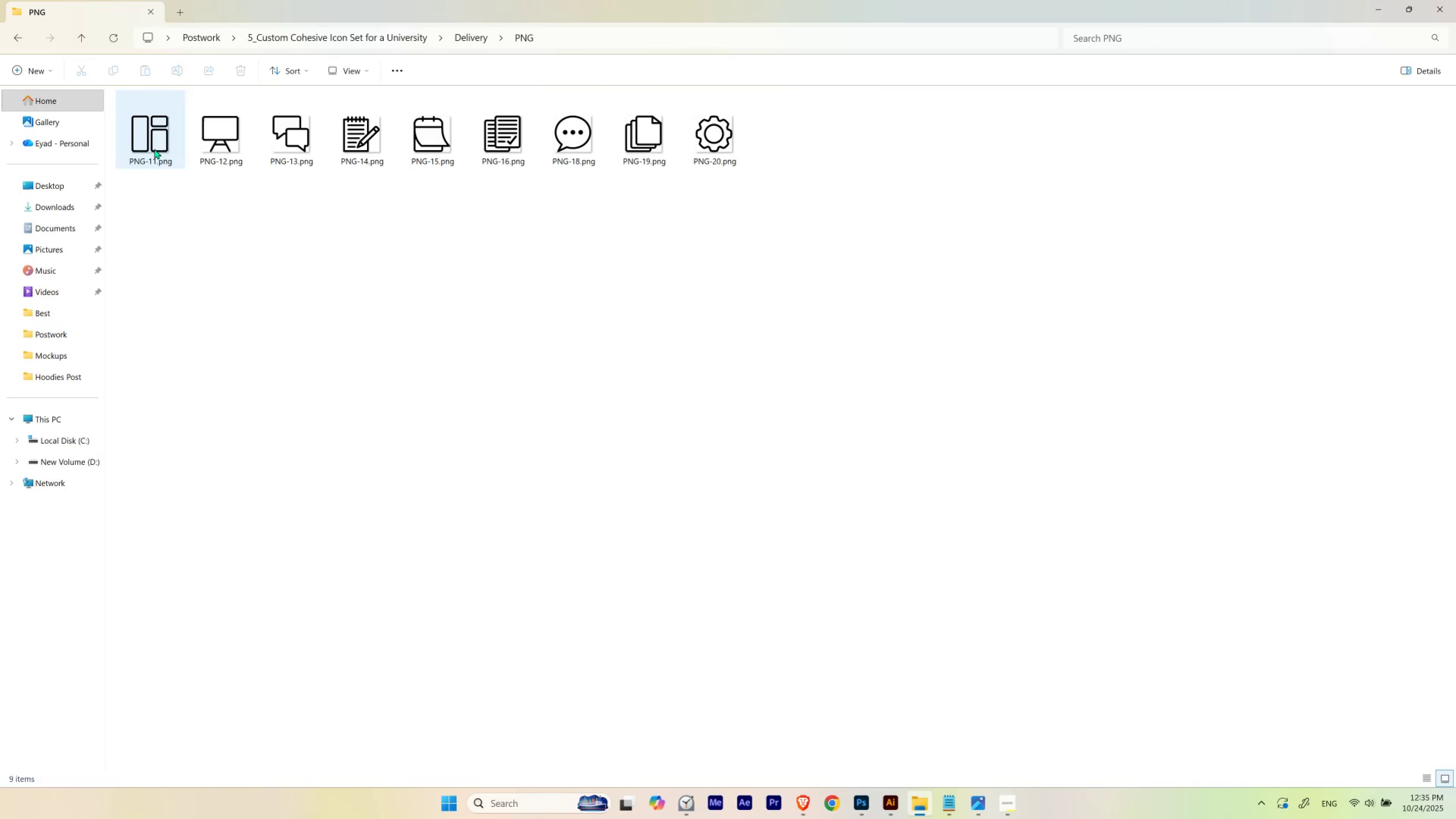 
double_click([154, 149])
 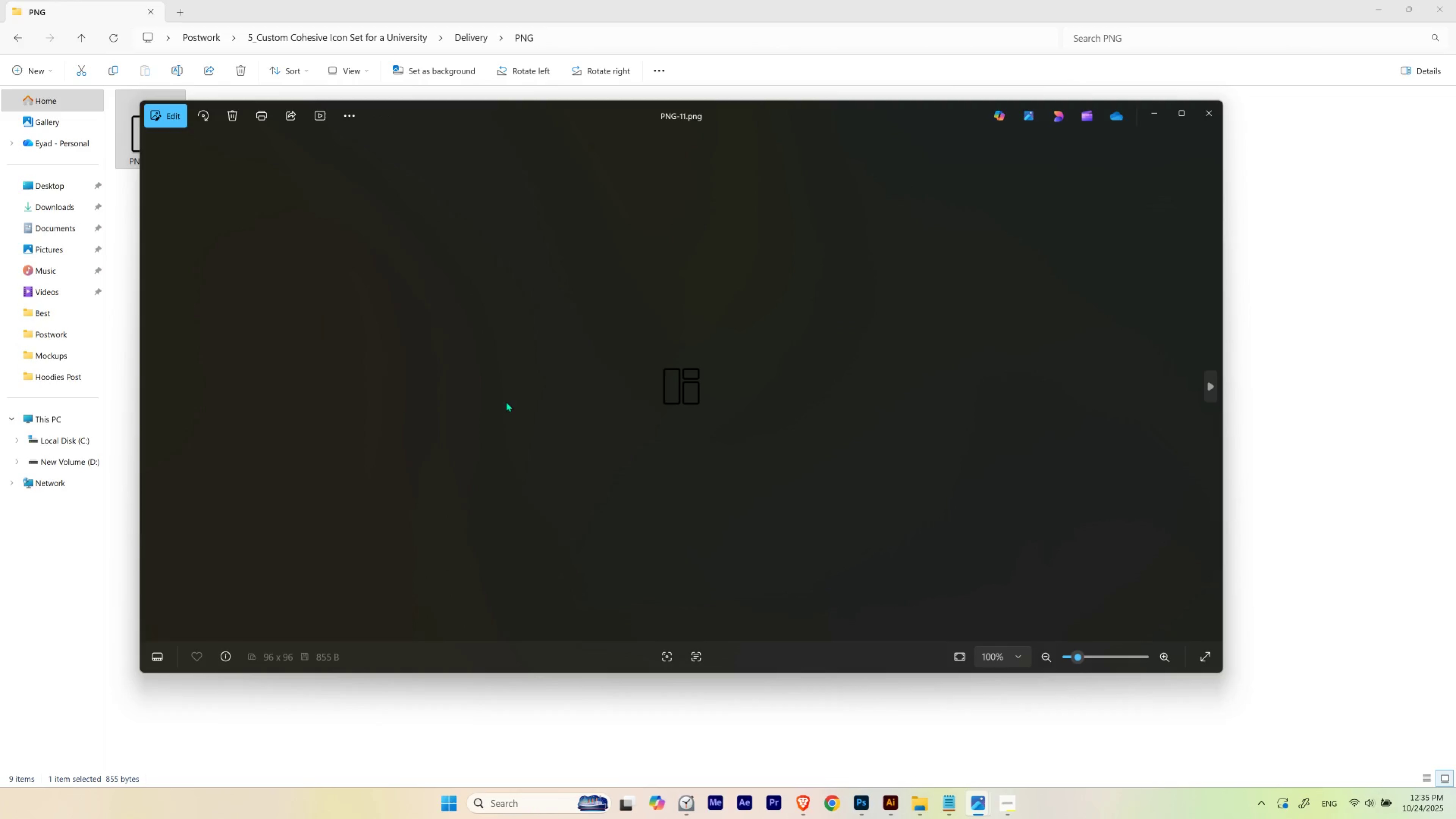 
key(ArrowRight)
 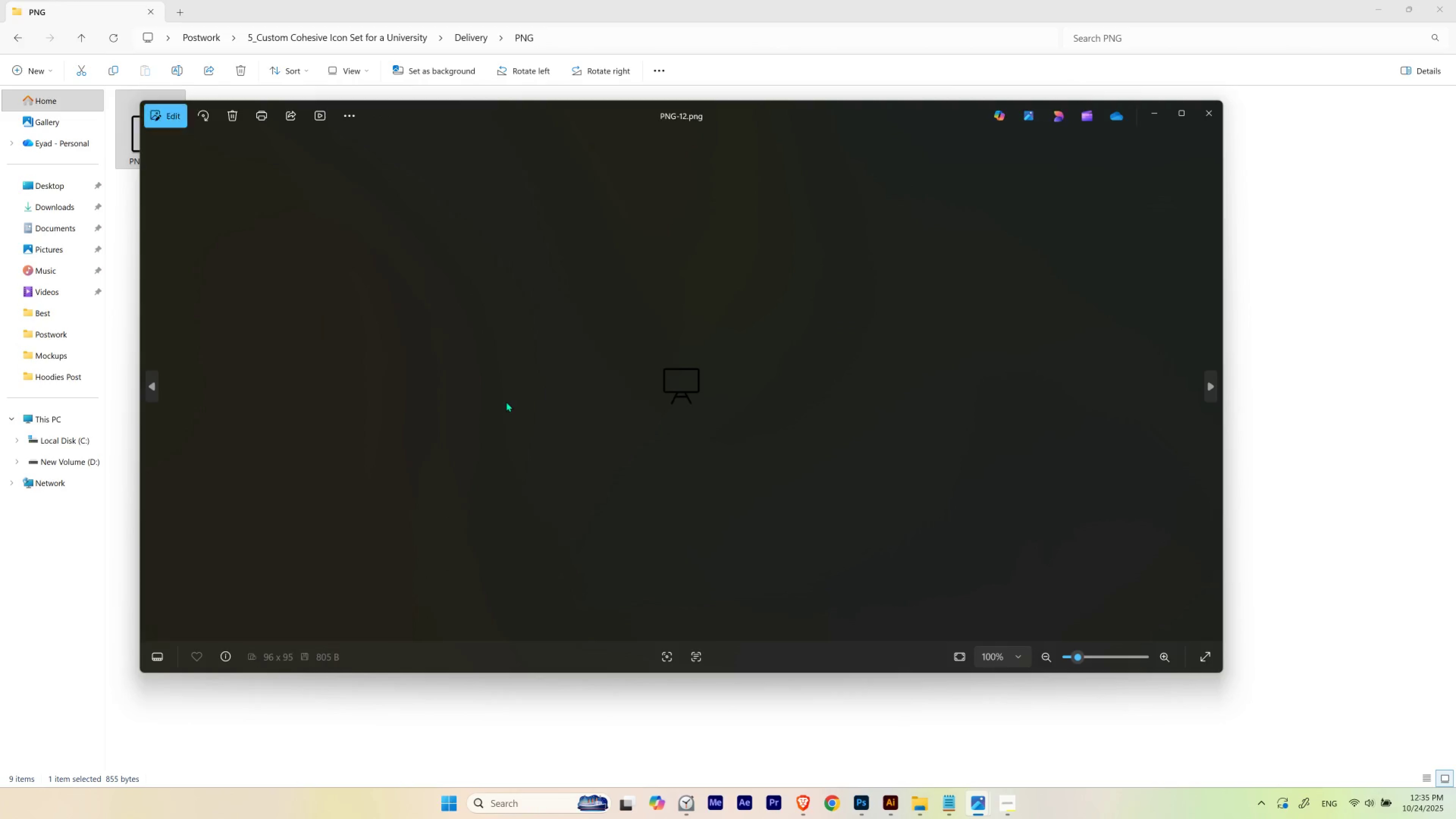 
key(ArrowRight)
 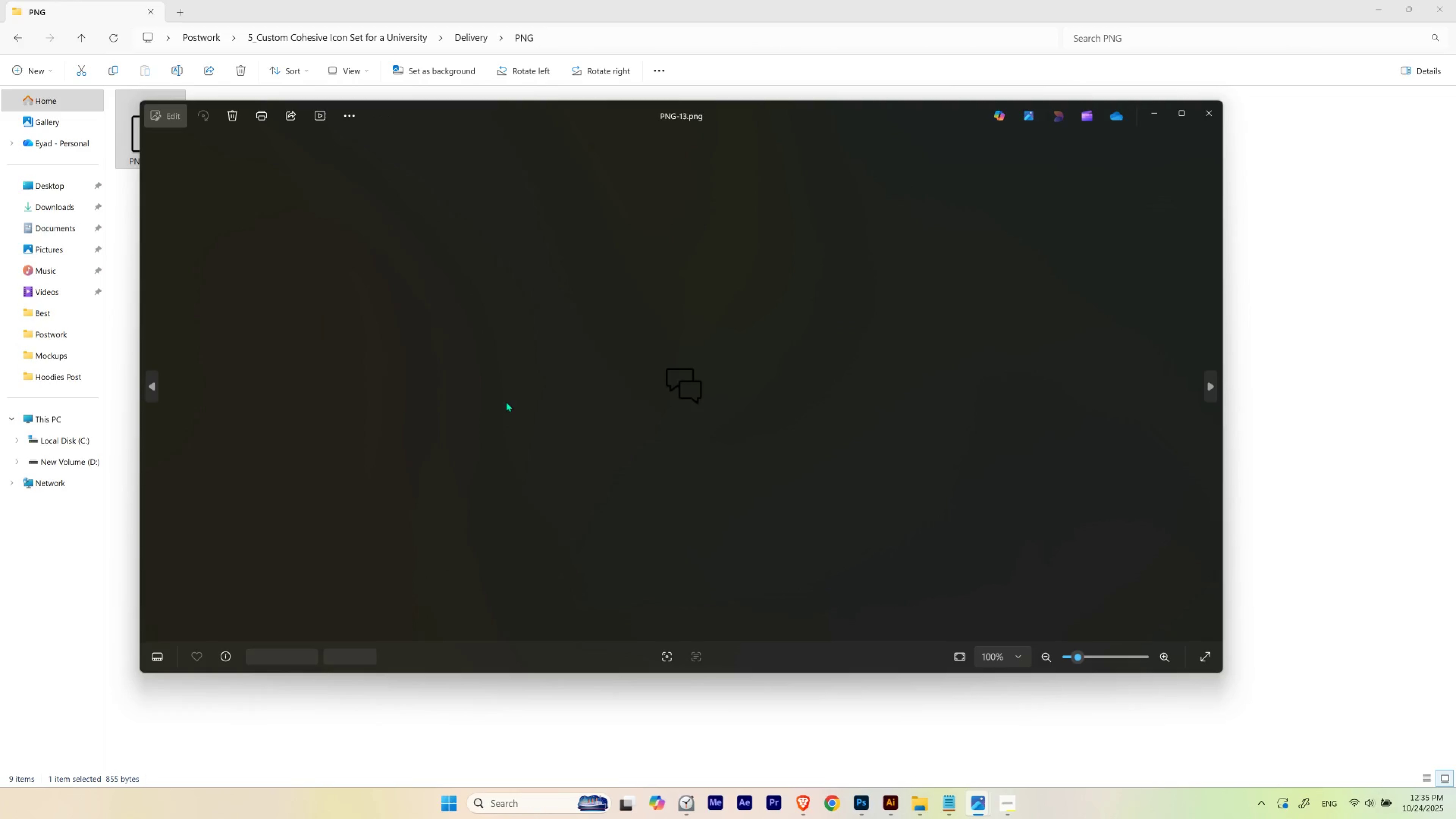 
key(ArrowRight)
 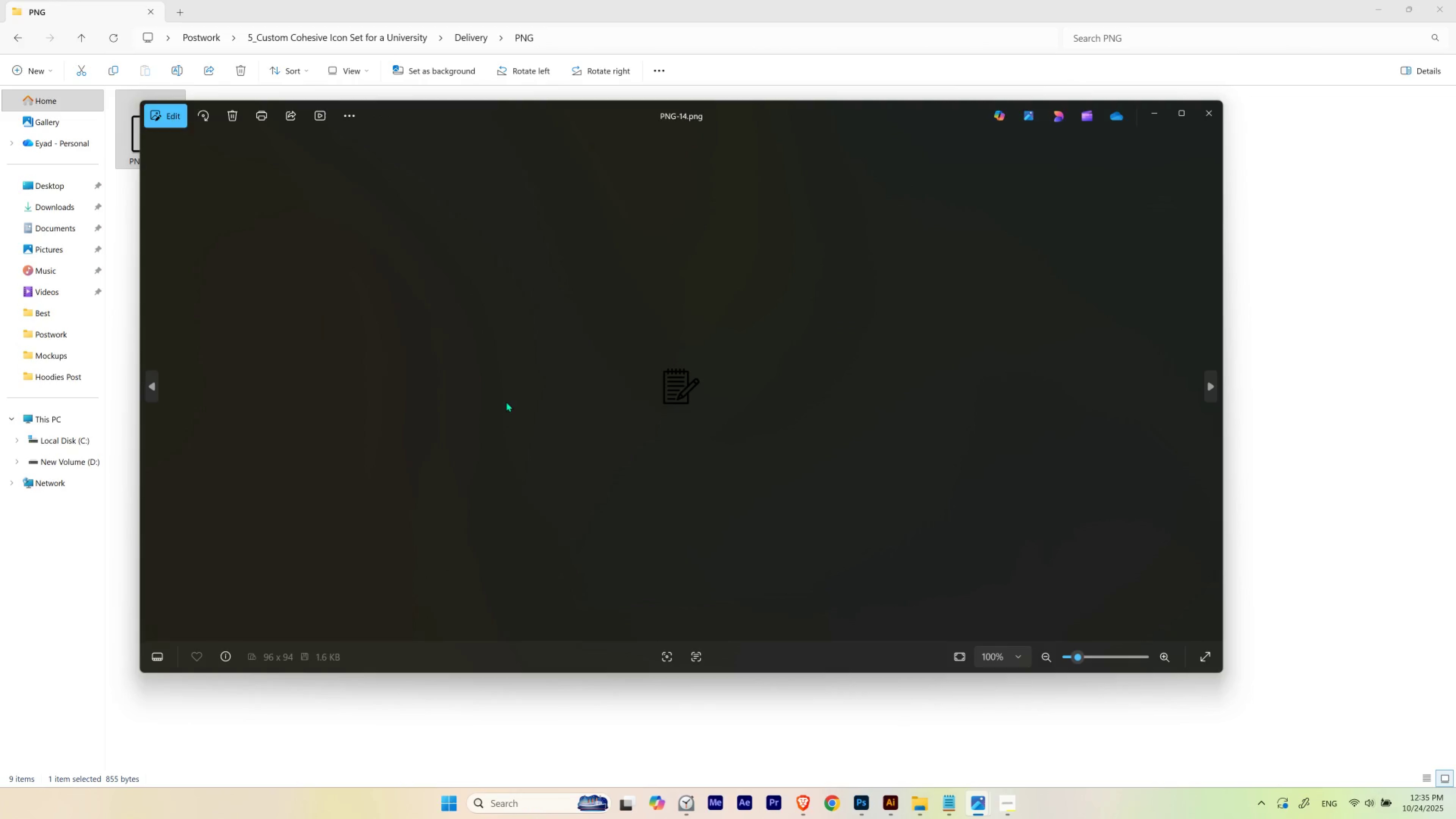 
key(ArrowLeft)
 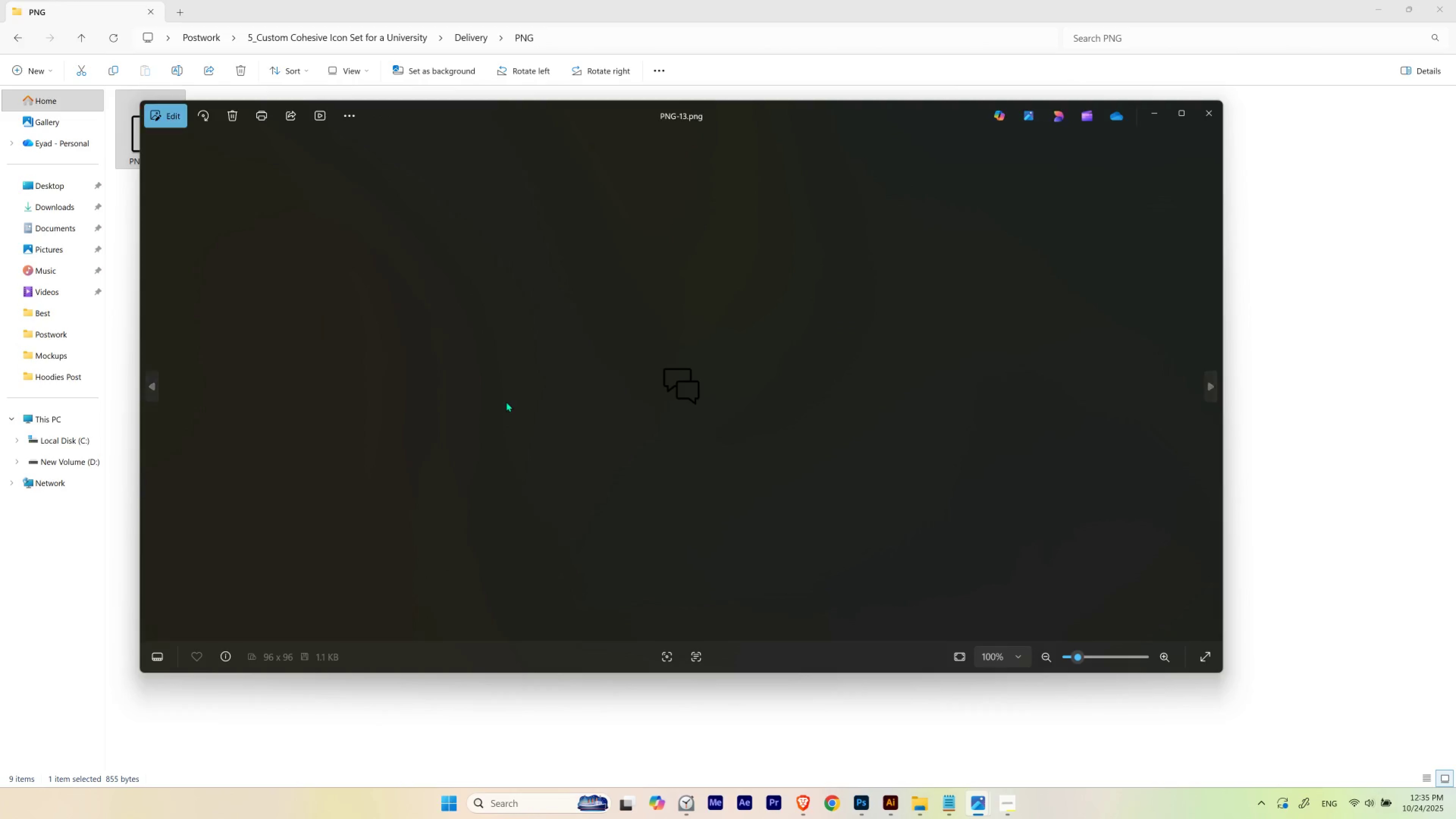 
key(ArrowRight)
 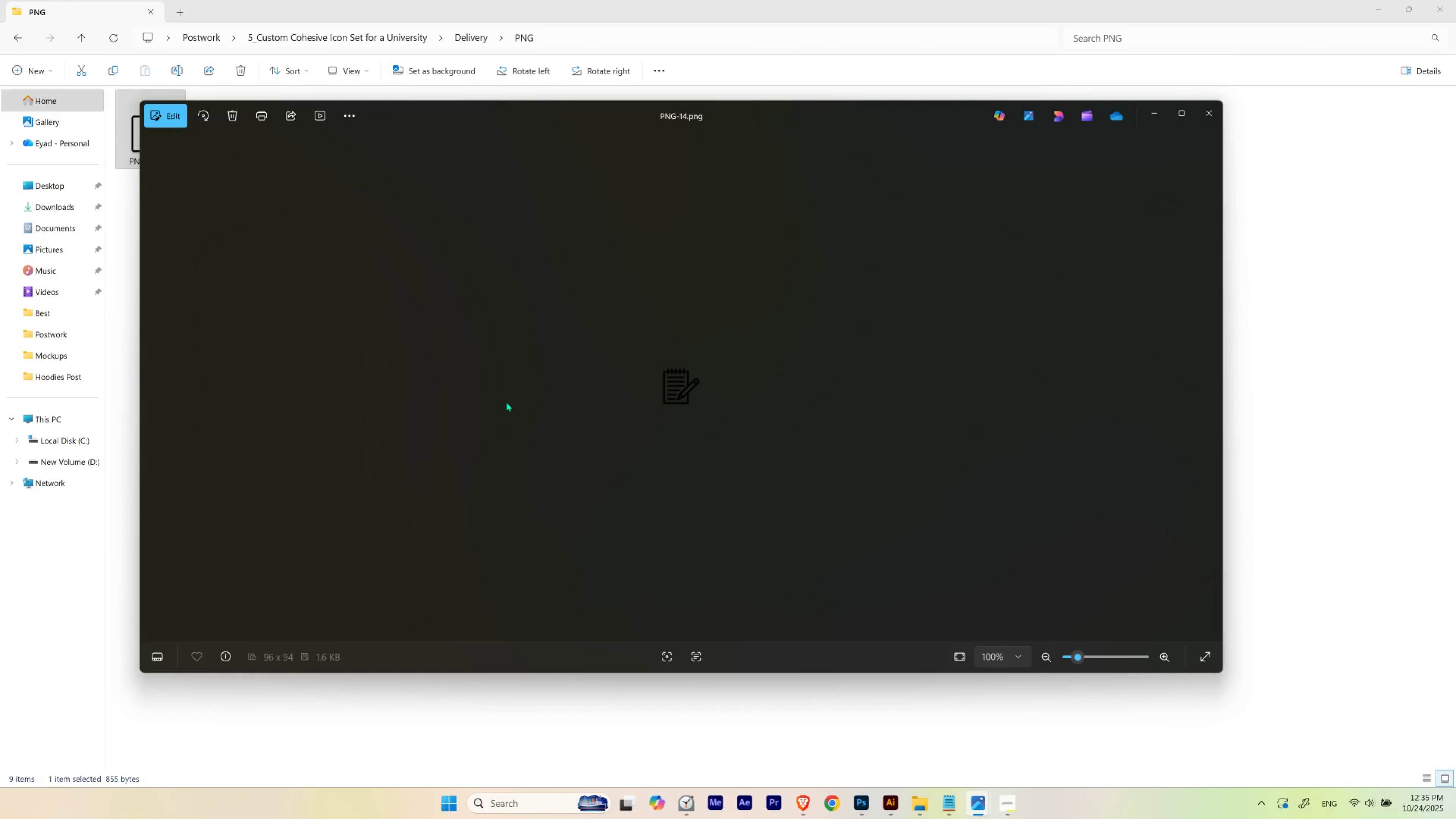 
key(ArrowRight)
 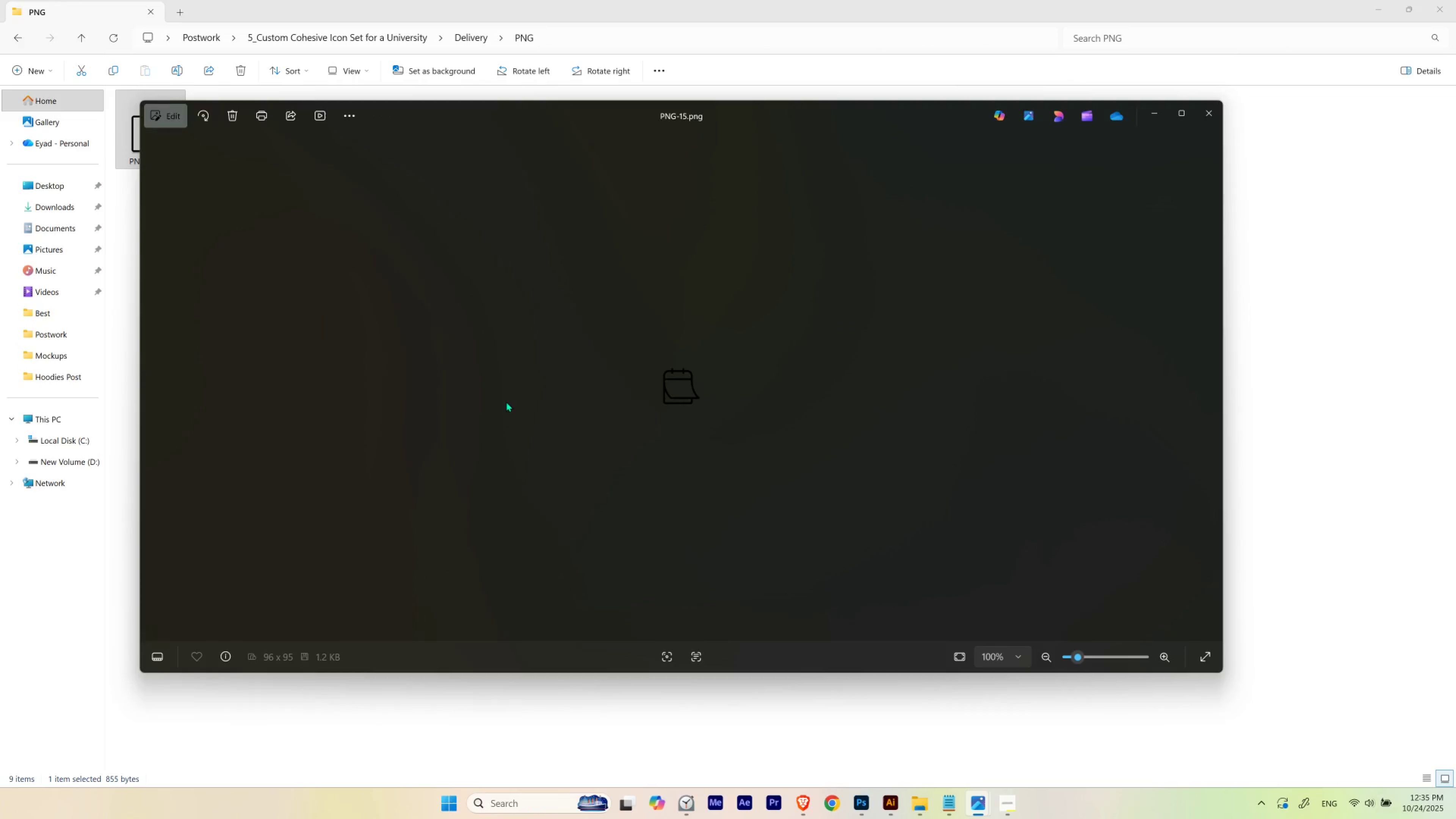 
key(ArrowRight)
 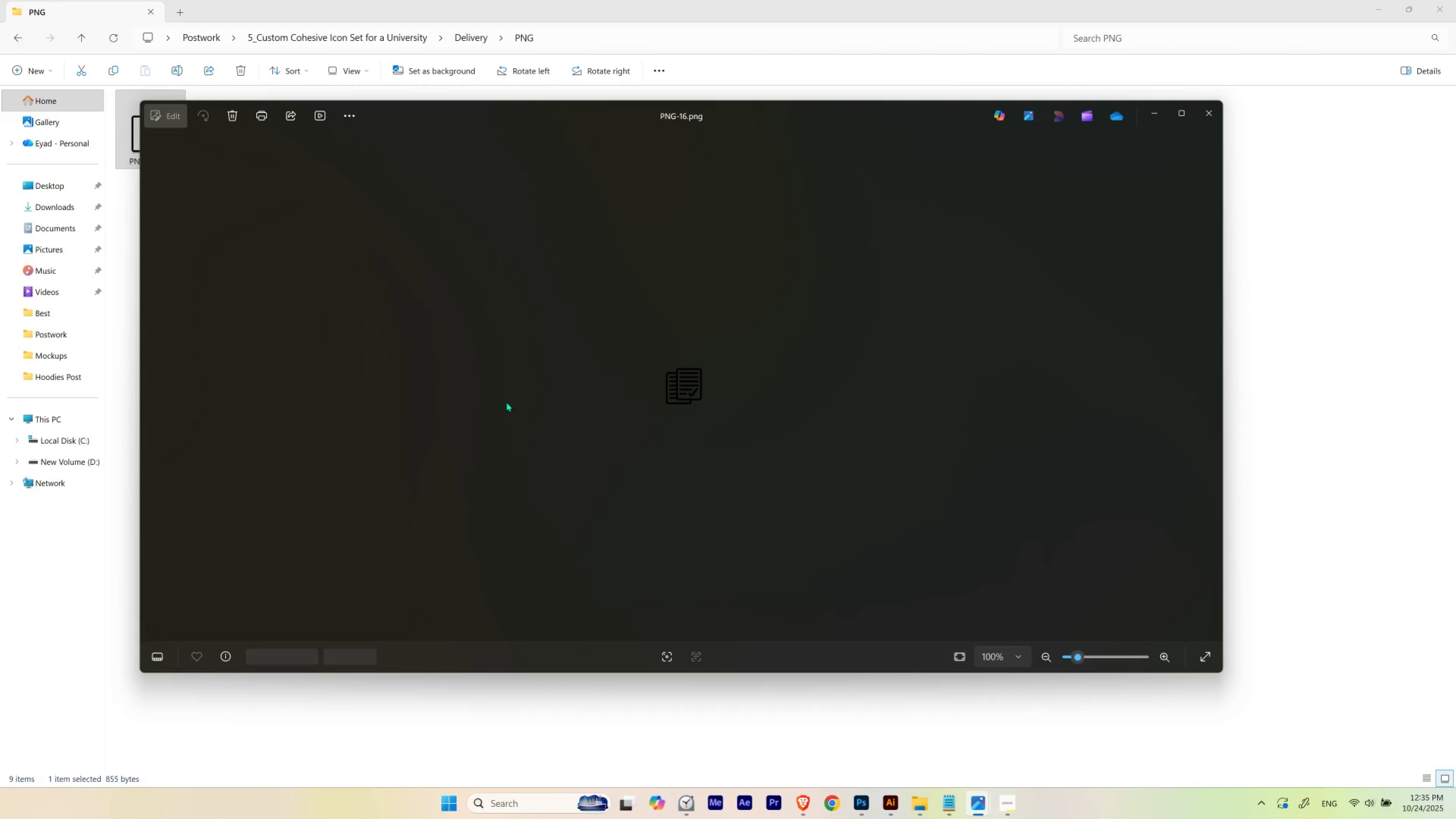 
key(ArrowRight)
 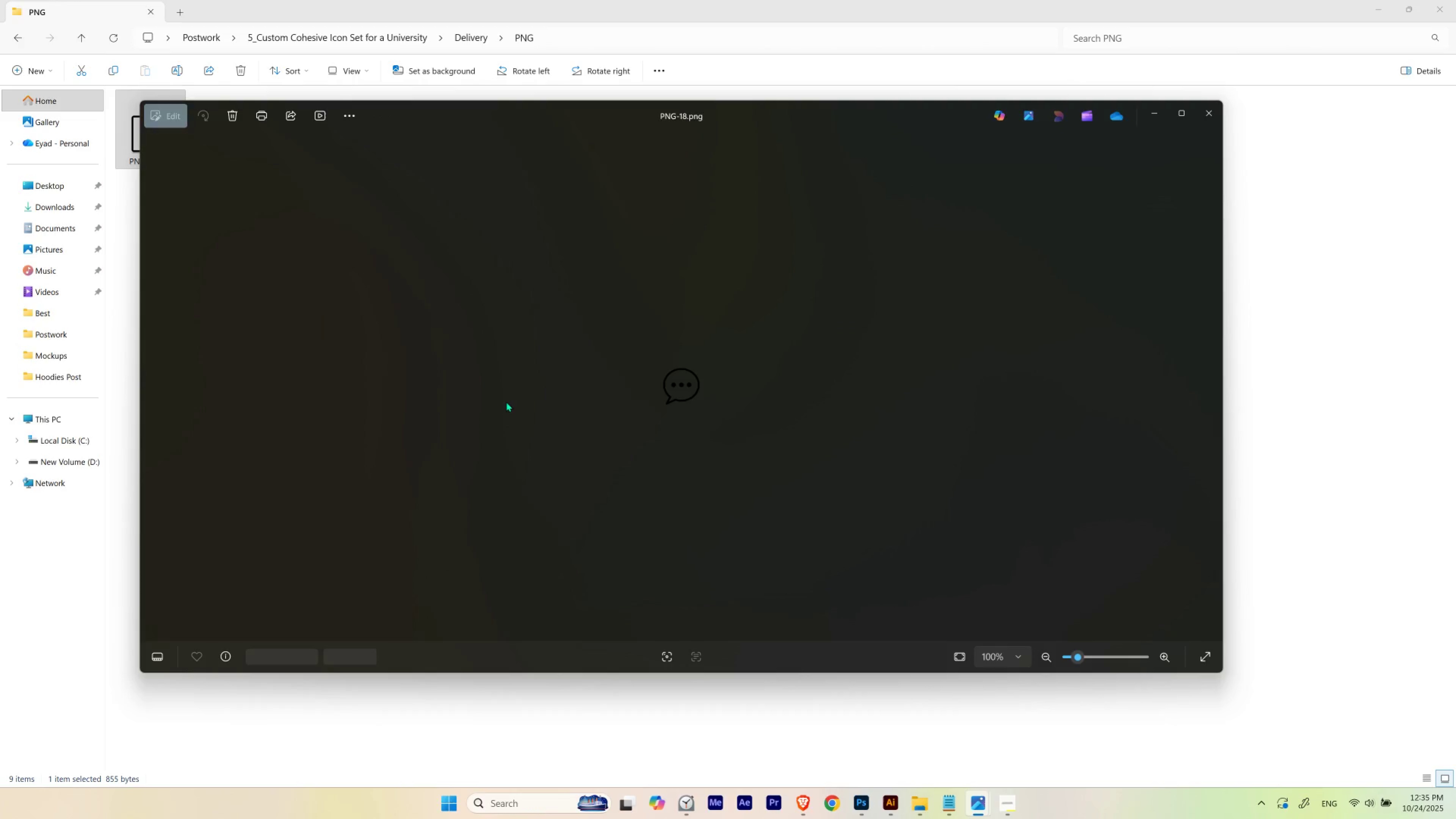 
key(ArrowRight)
 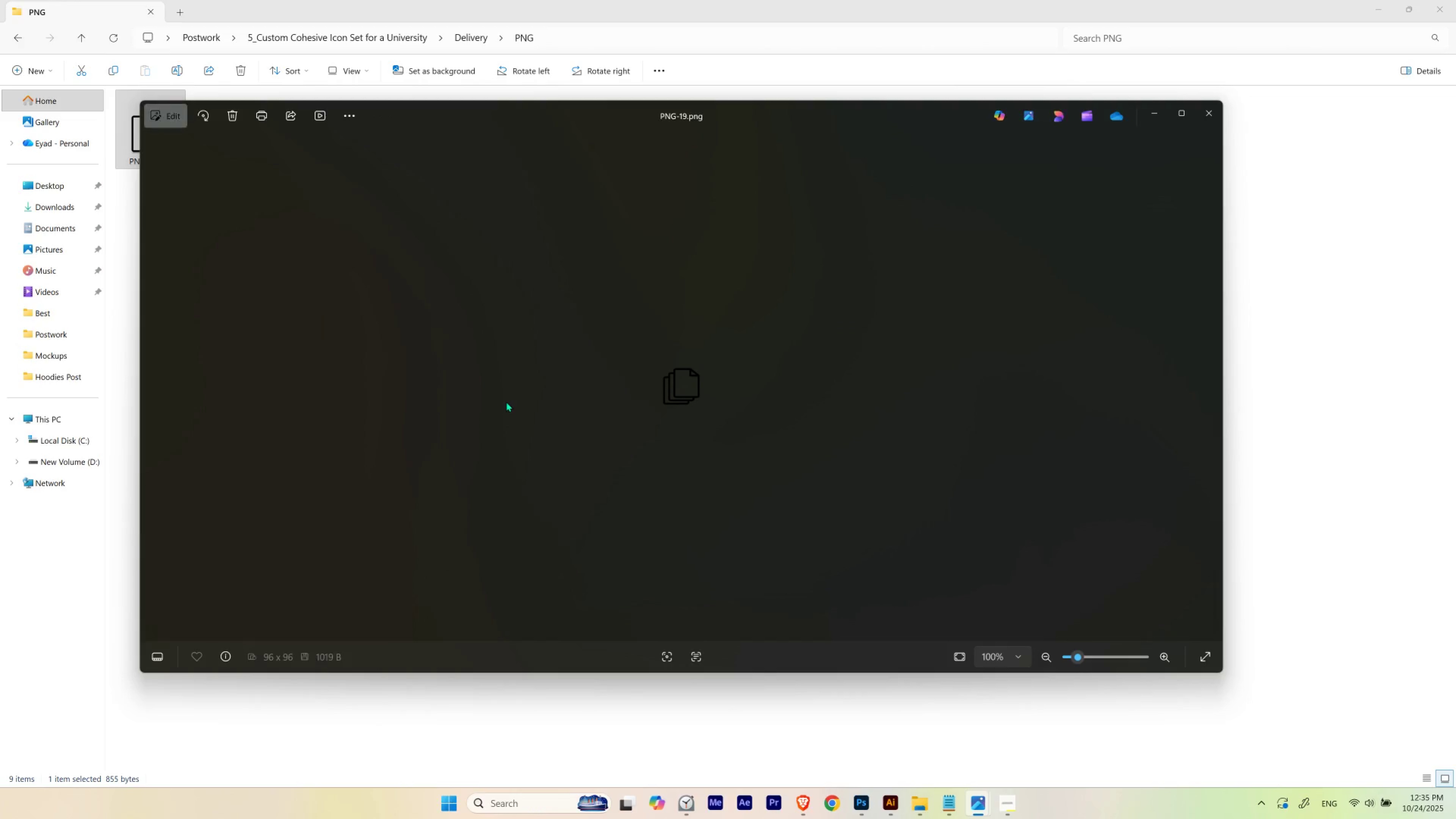 
key(ArrowRight)
 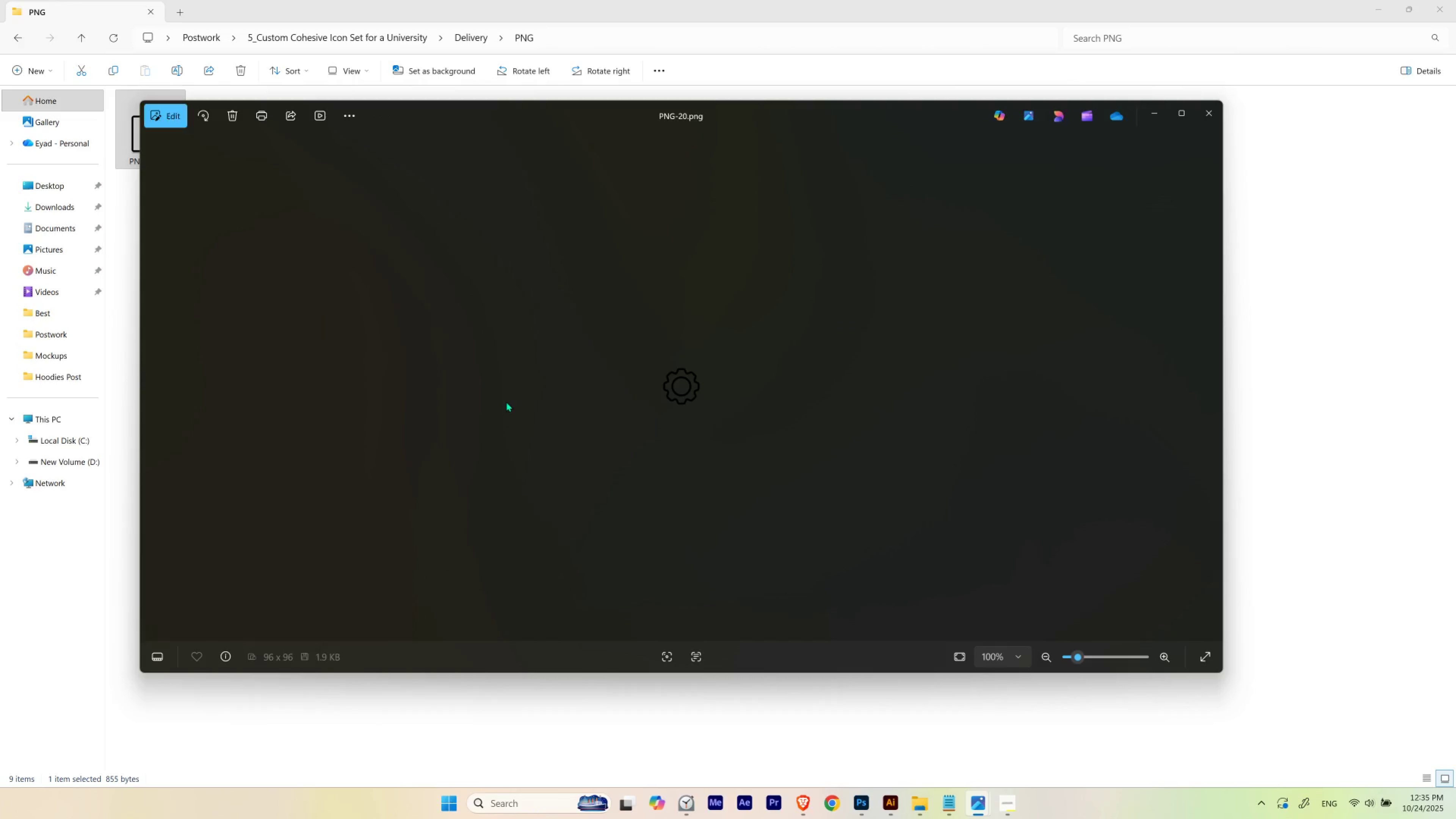 
key(ArrowRight)
 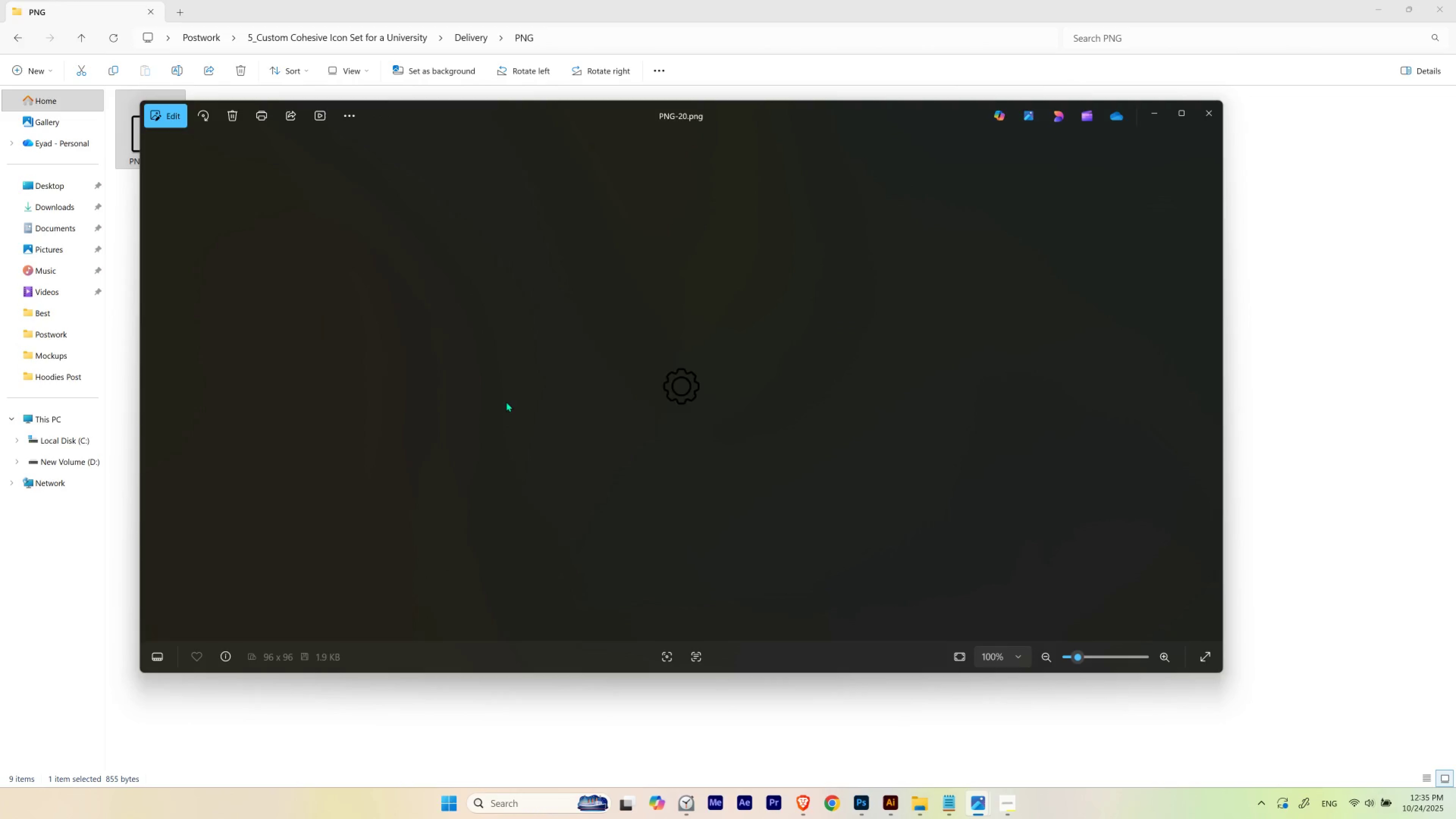 
key(ArrowLeft)
 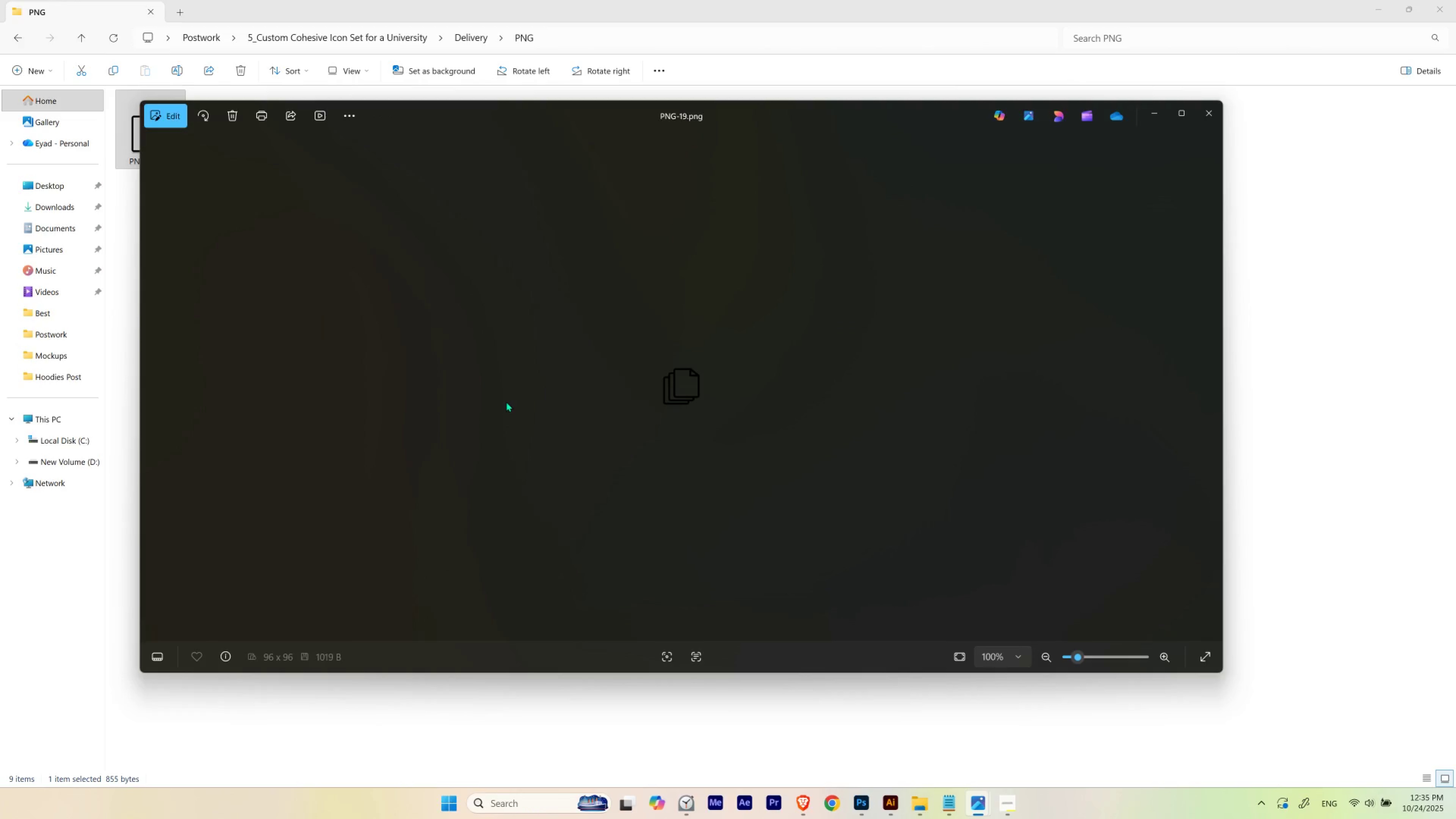 
key(ArrowLeft)
 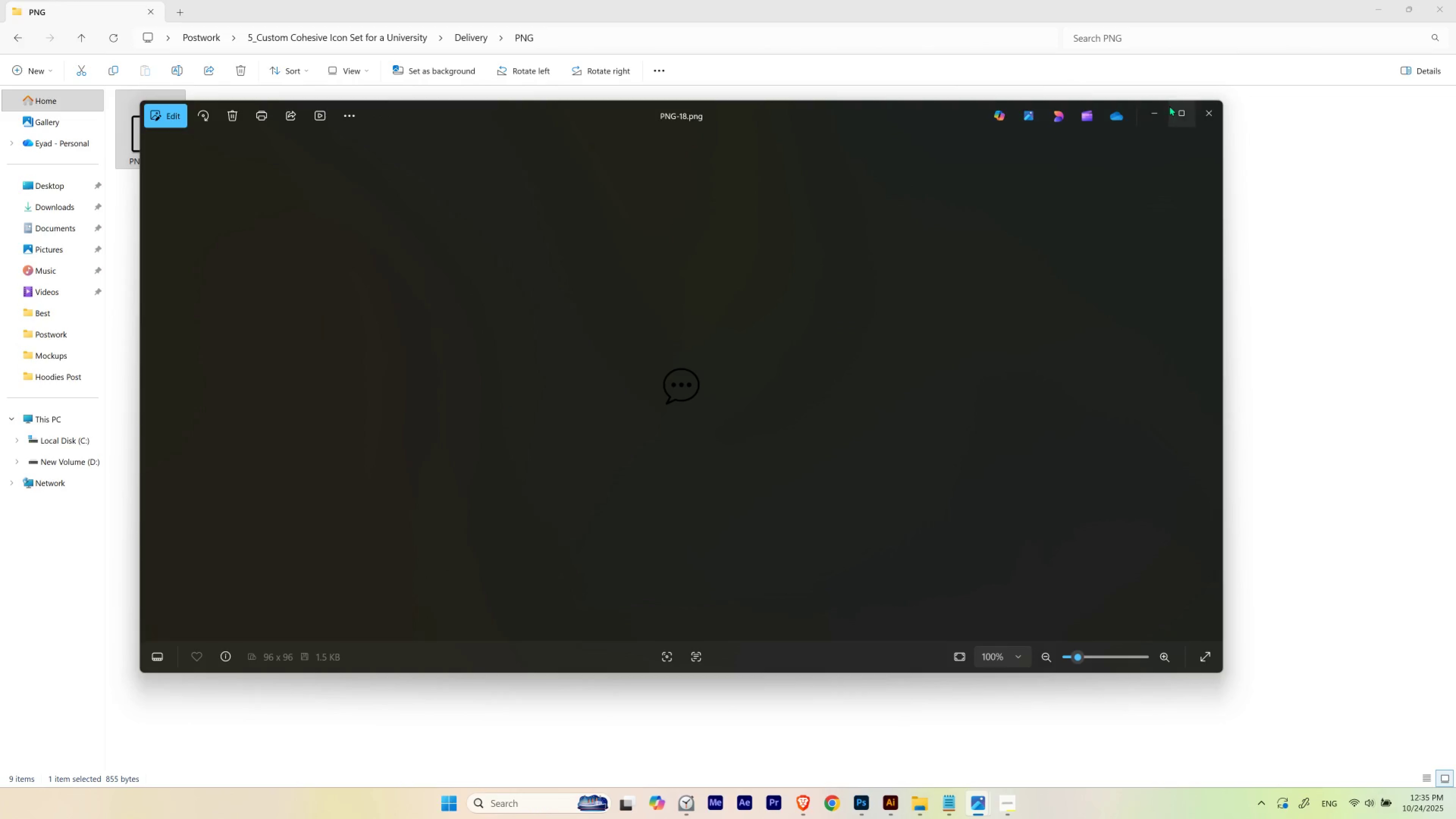 
left_click([1218, 112])
 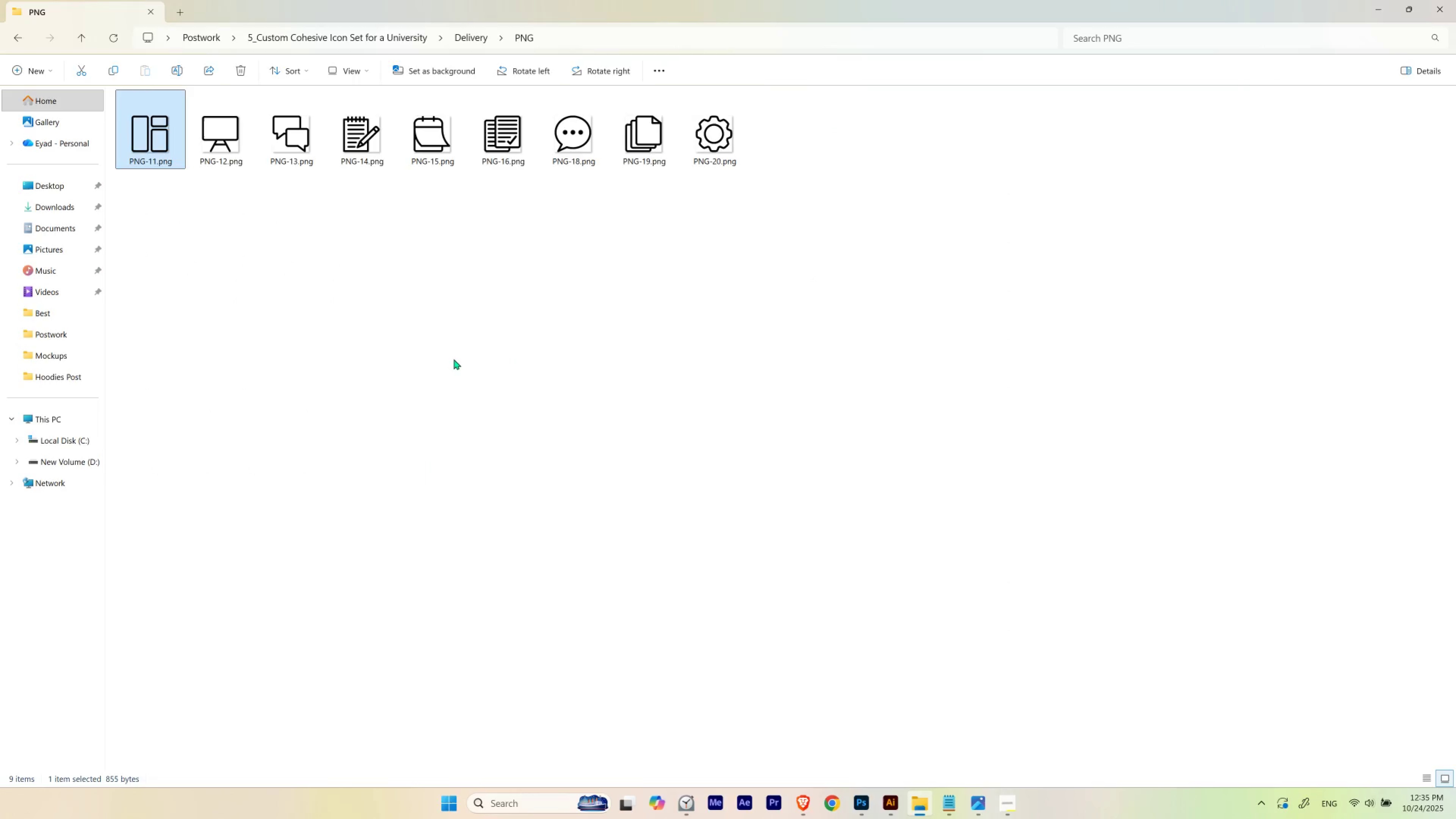 
left_click([454, 359])
 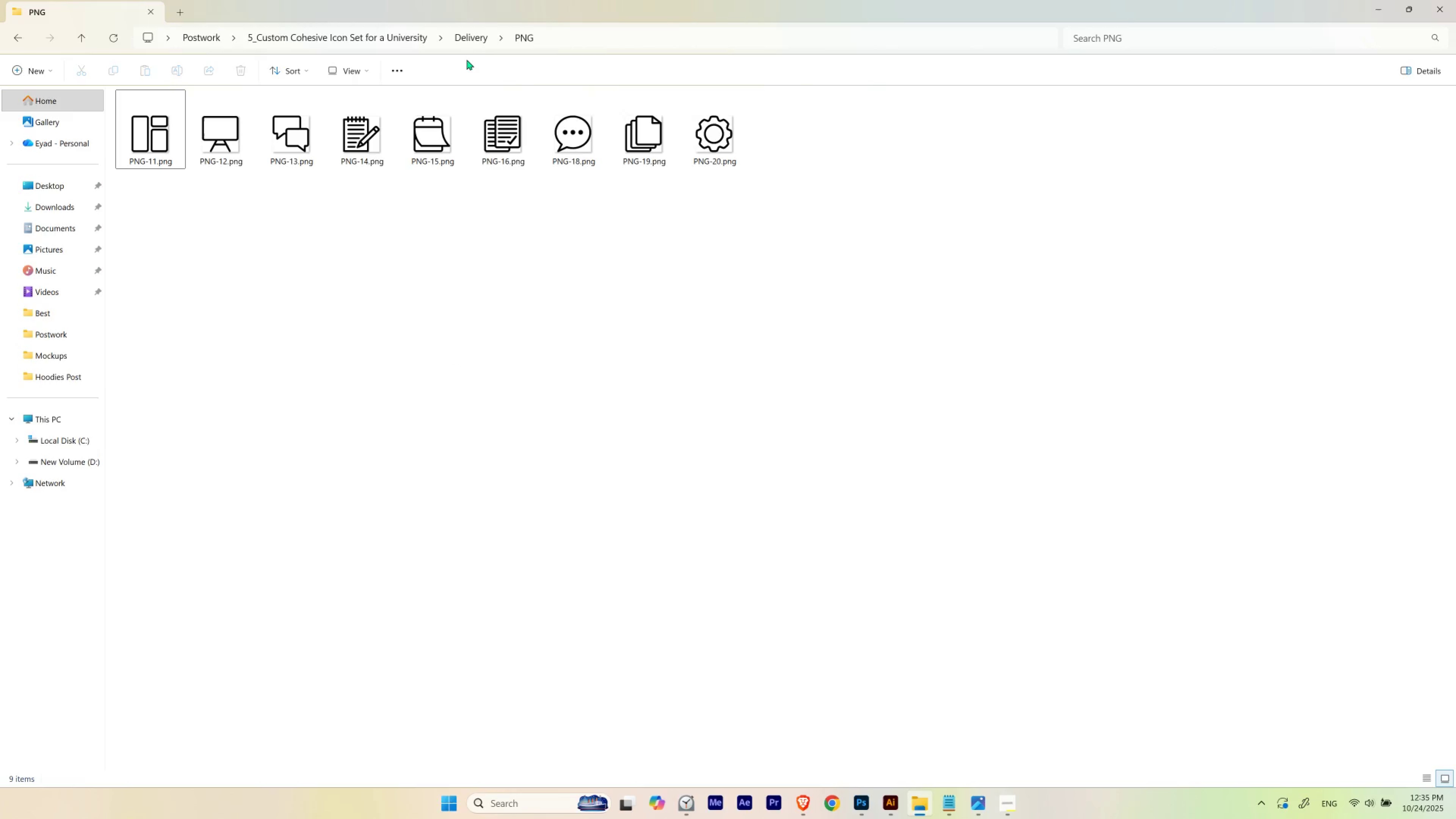 
left_click([467, 41])
 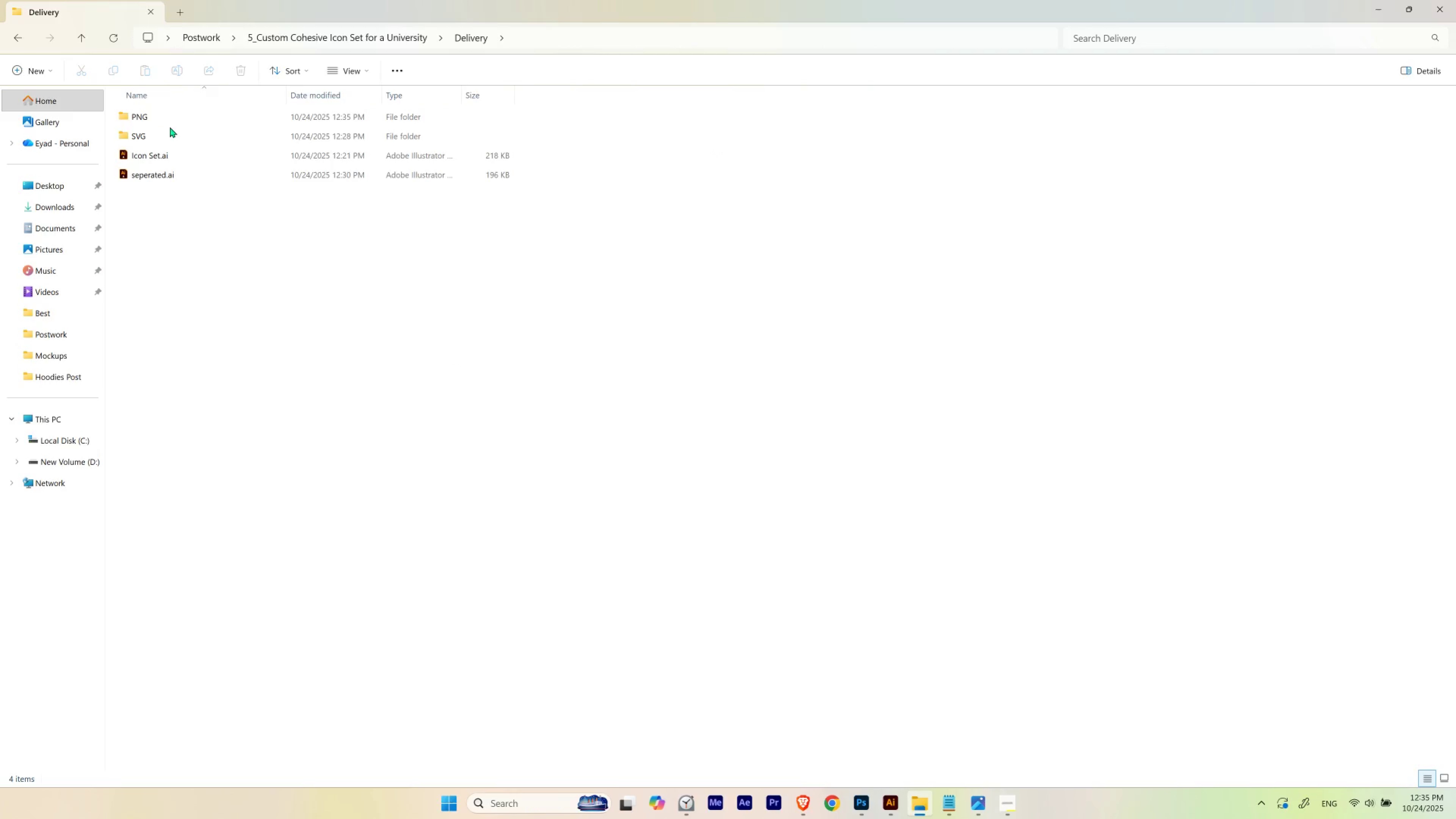 
double_click([168, 132])
 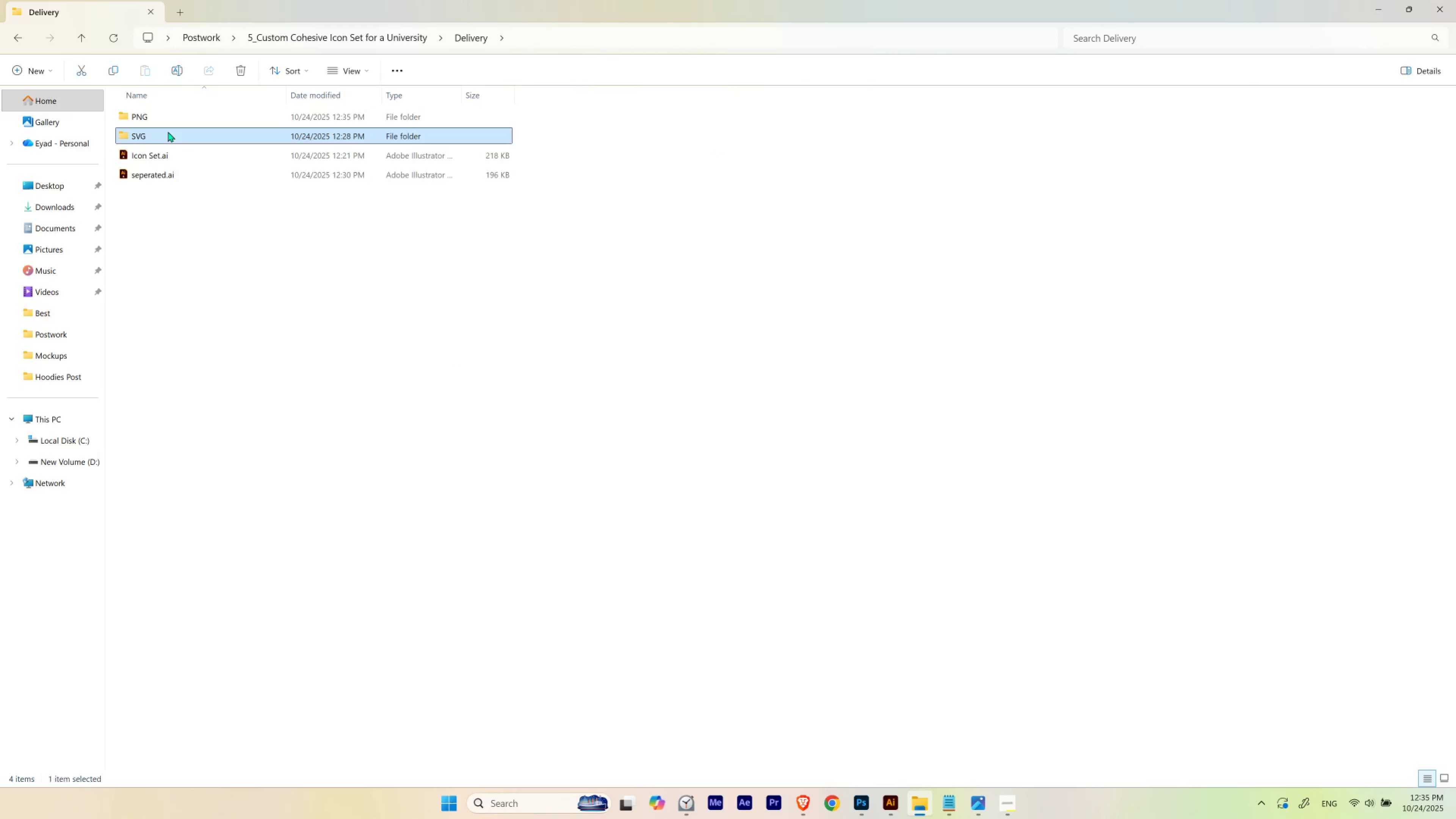 
triple_click([168, 132])
 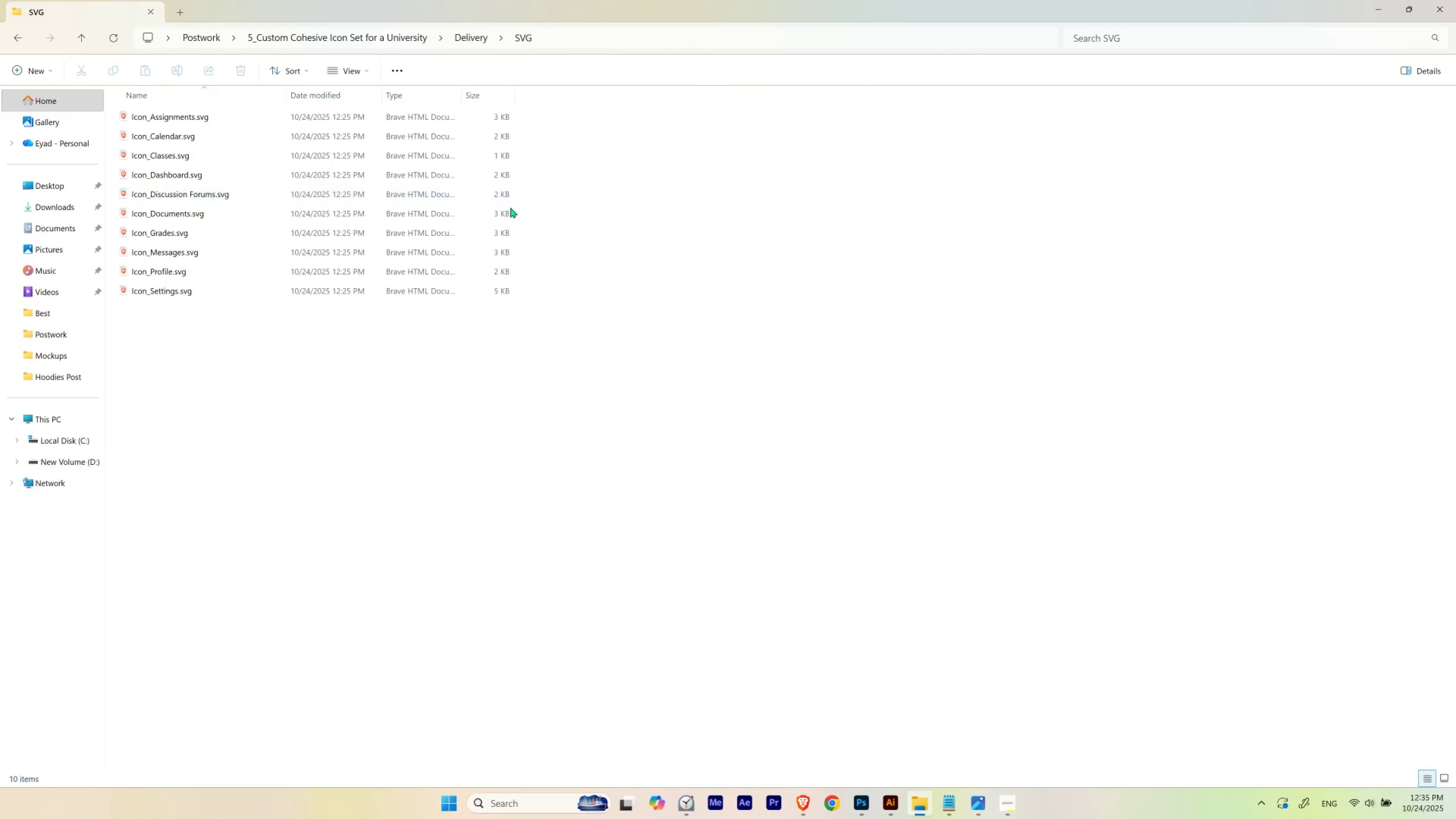 
left_click([619, 222])
 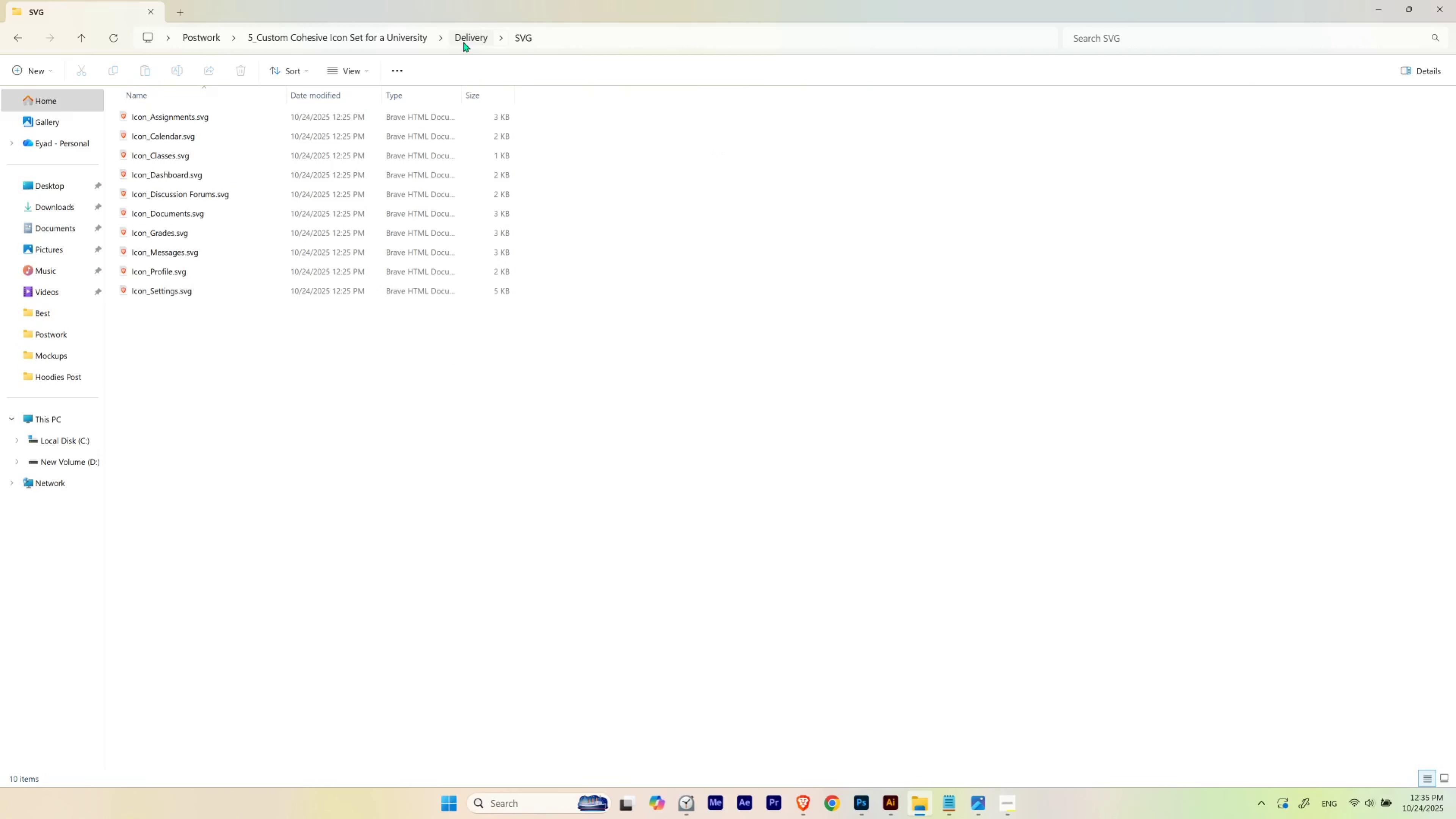 
left_click([463, 42])
 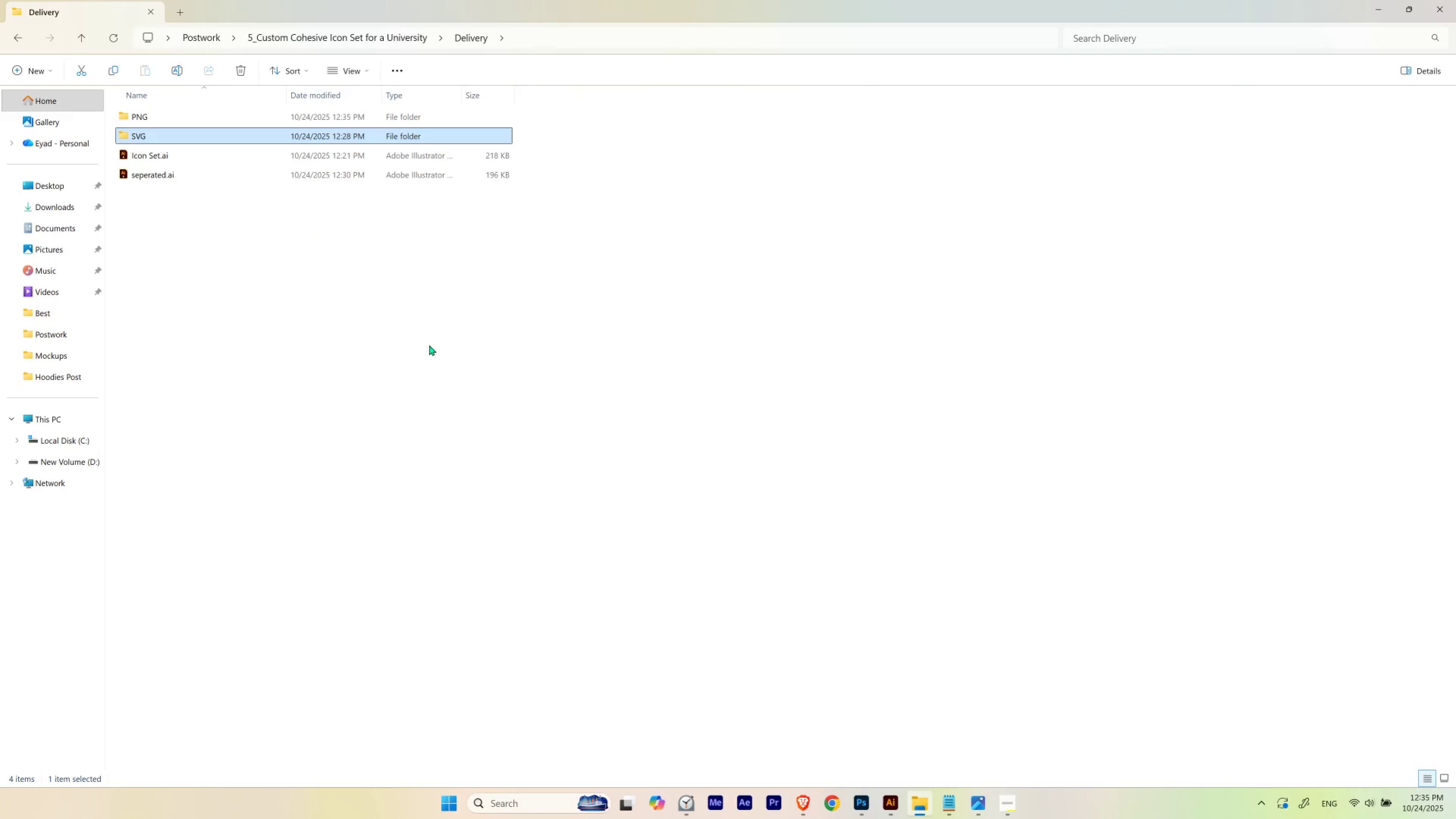 
left_click([429, 345])
 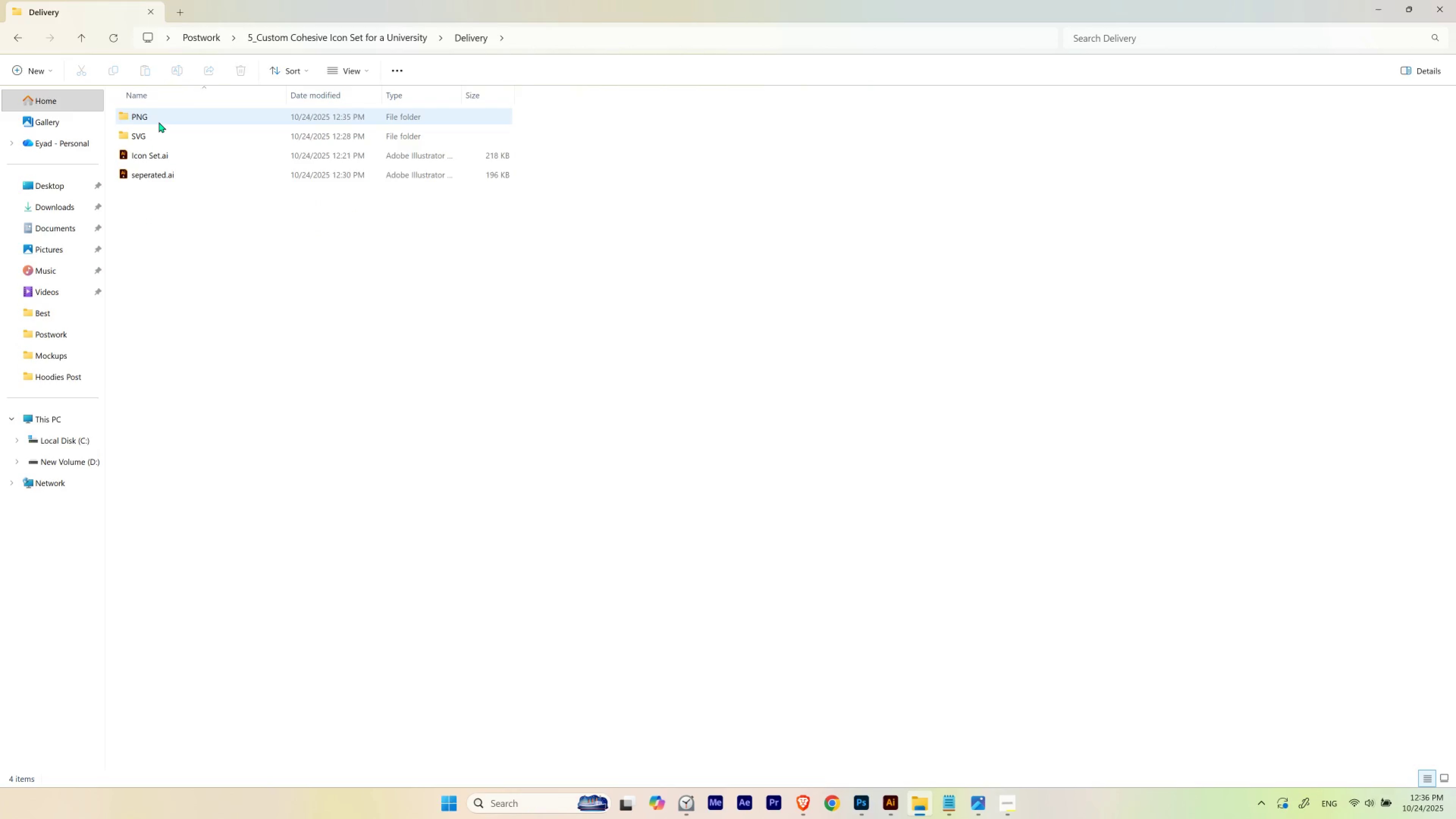 
double_click([159, 122])
 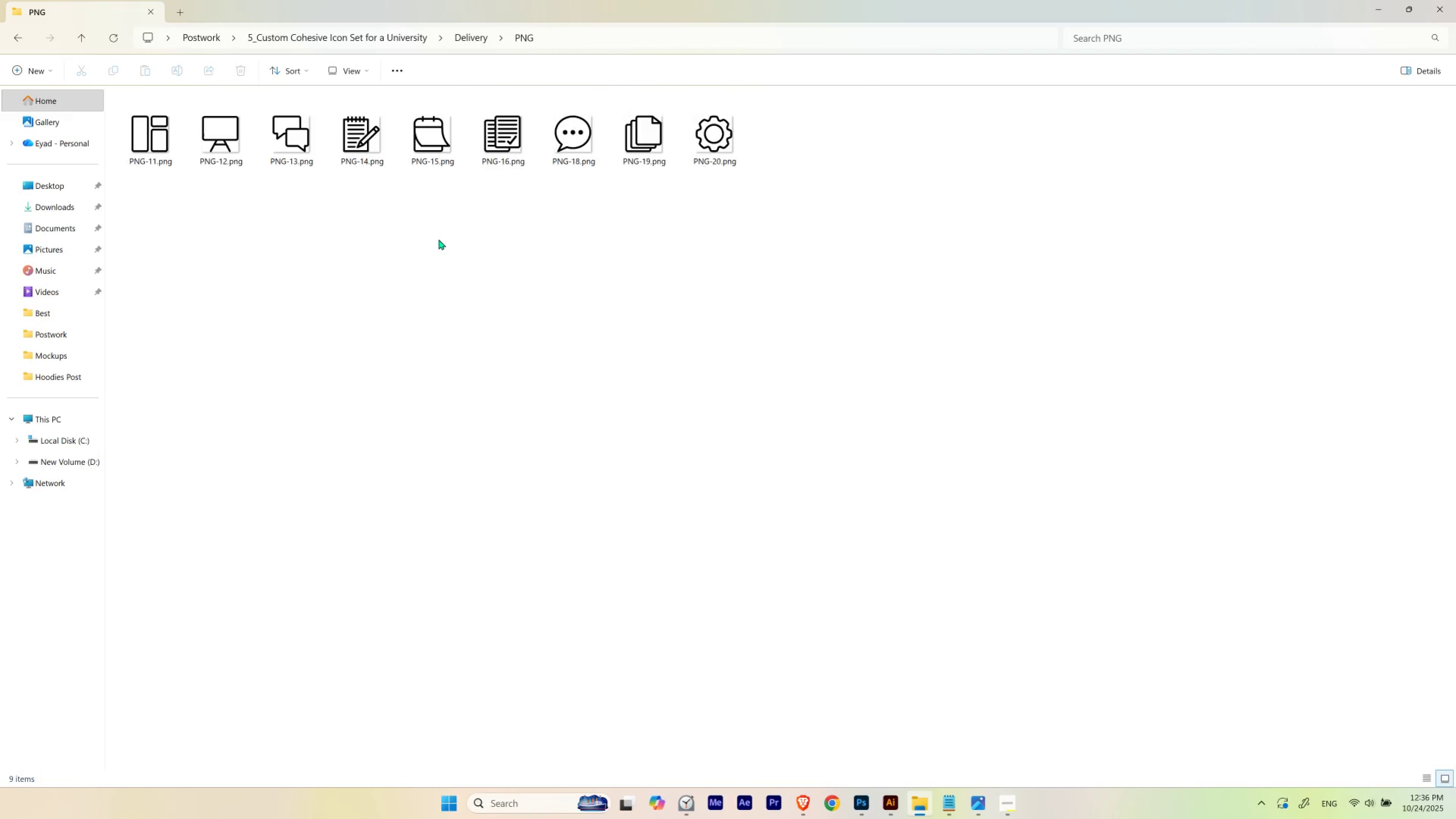 
left_click([583, 420])
 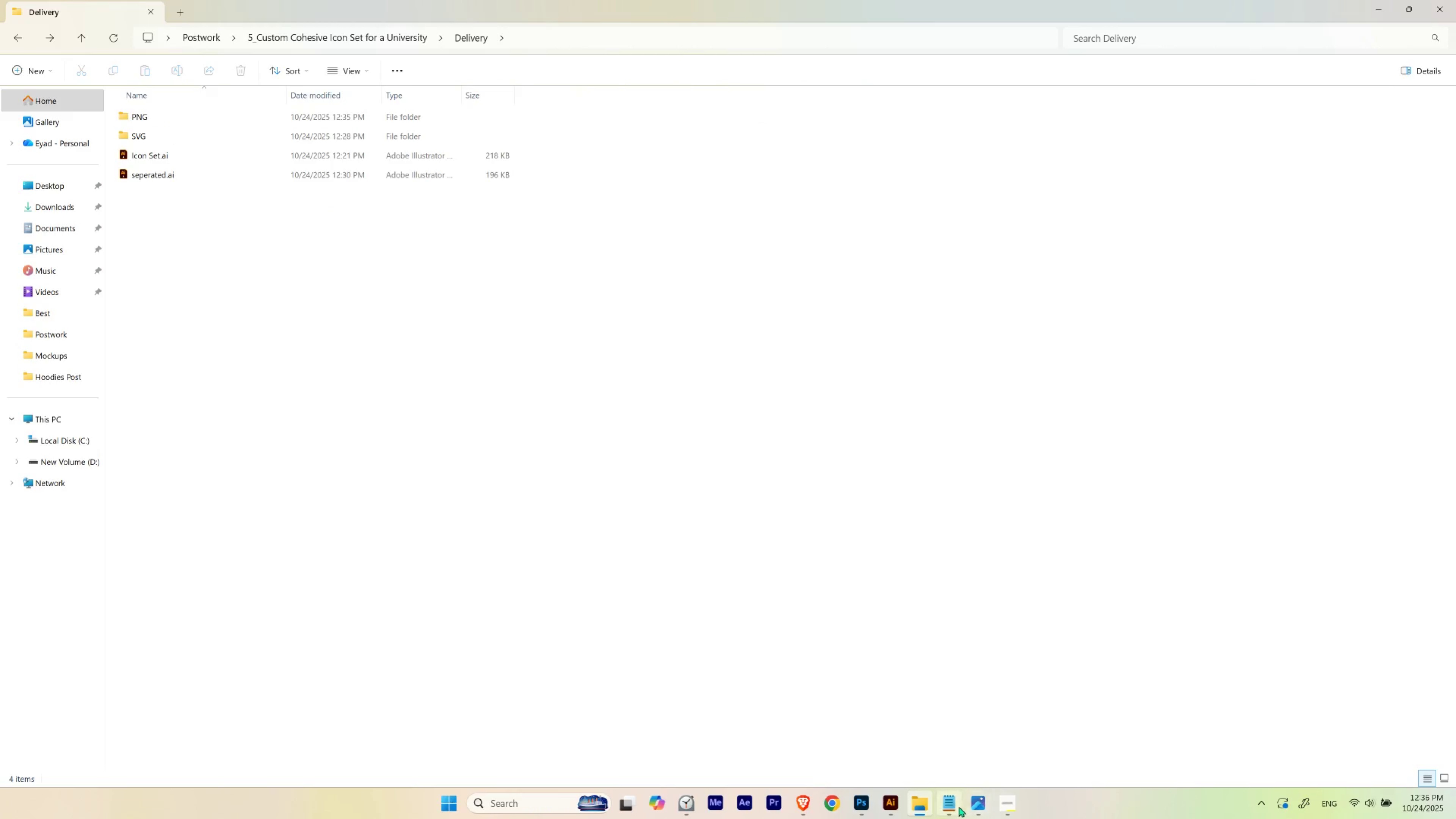 
left_click([983, 804])
 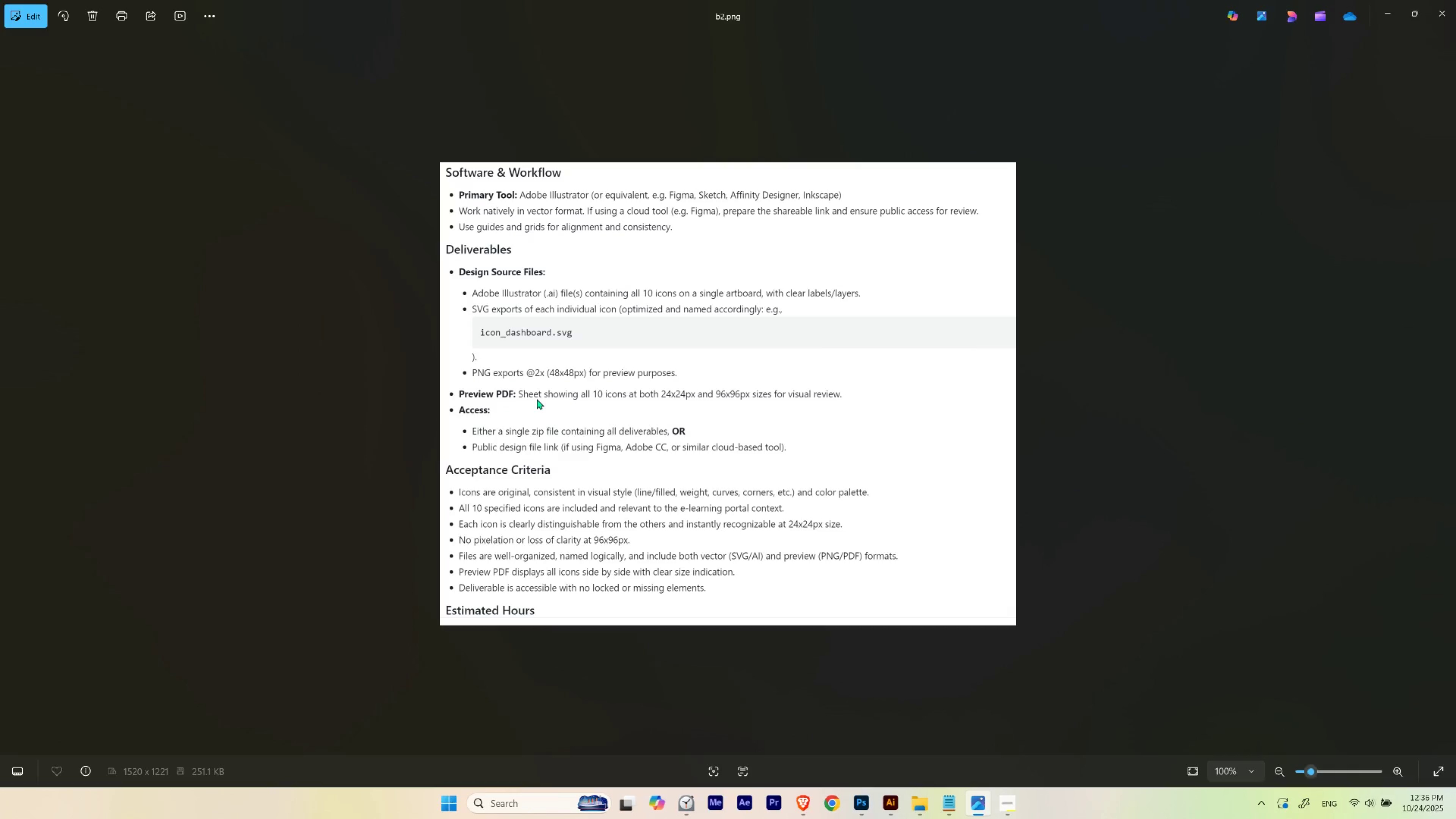 
wait(12.38)
 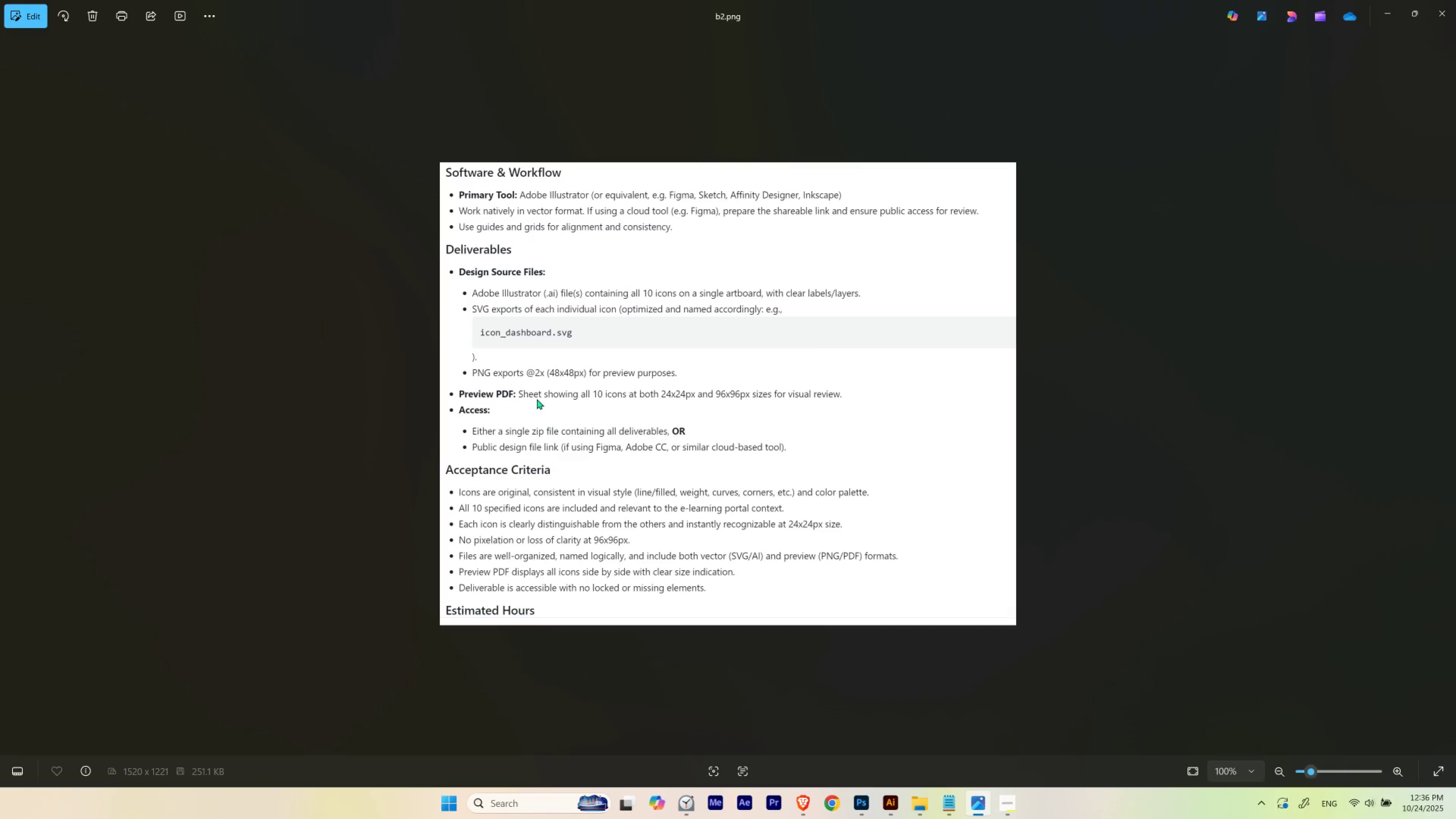 
left_click([895, 803])
 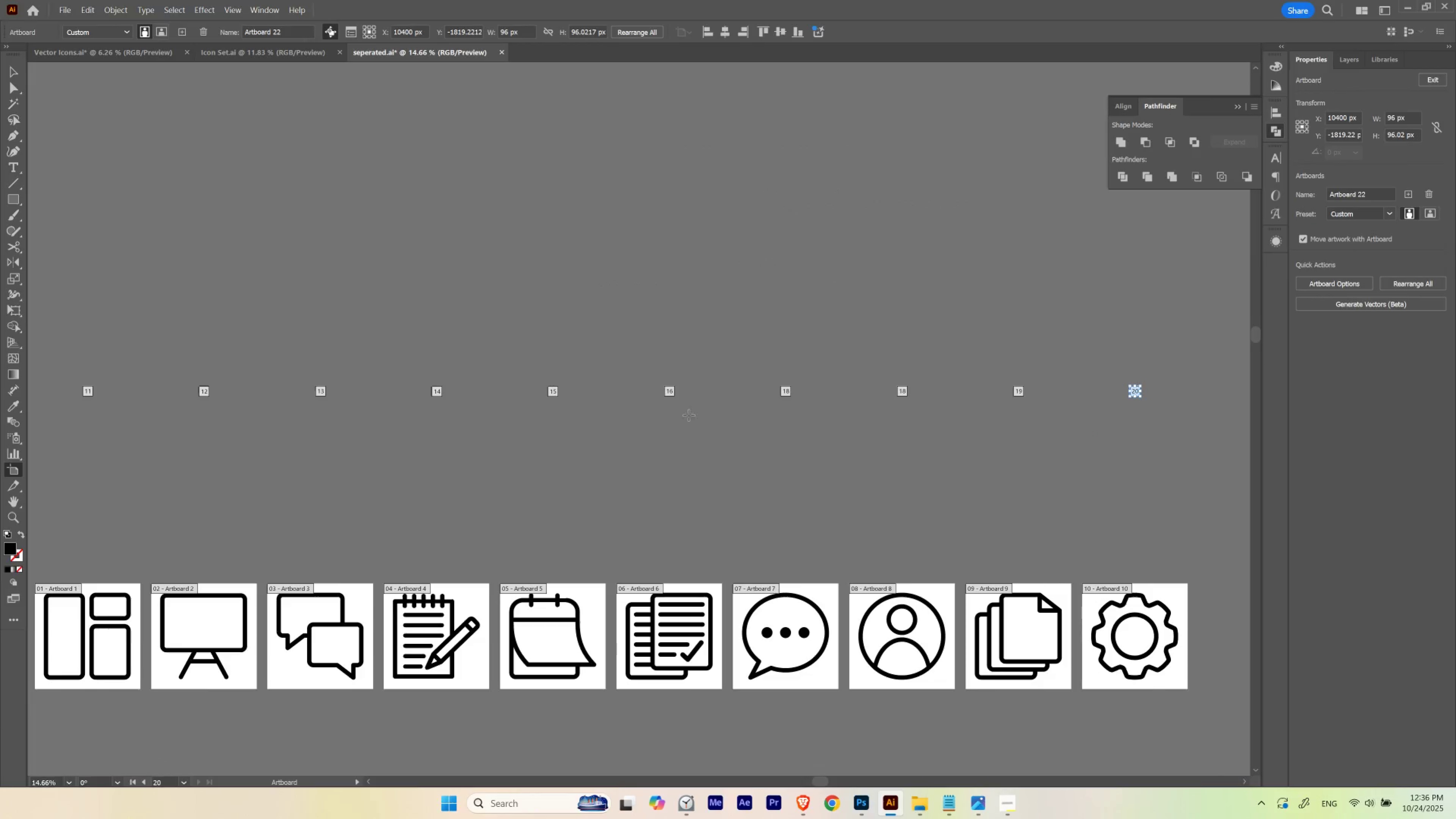 
hold_key(key=ControlLeft, duration=0.54)
 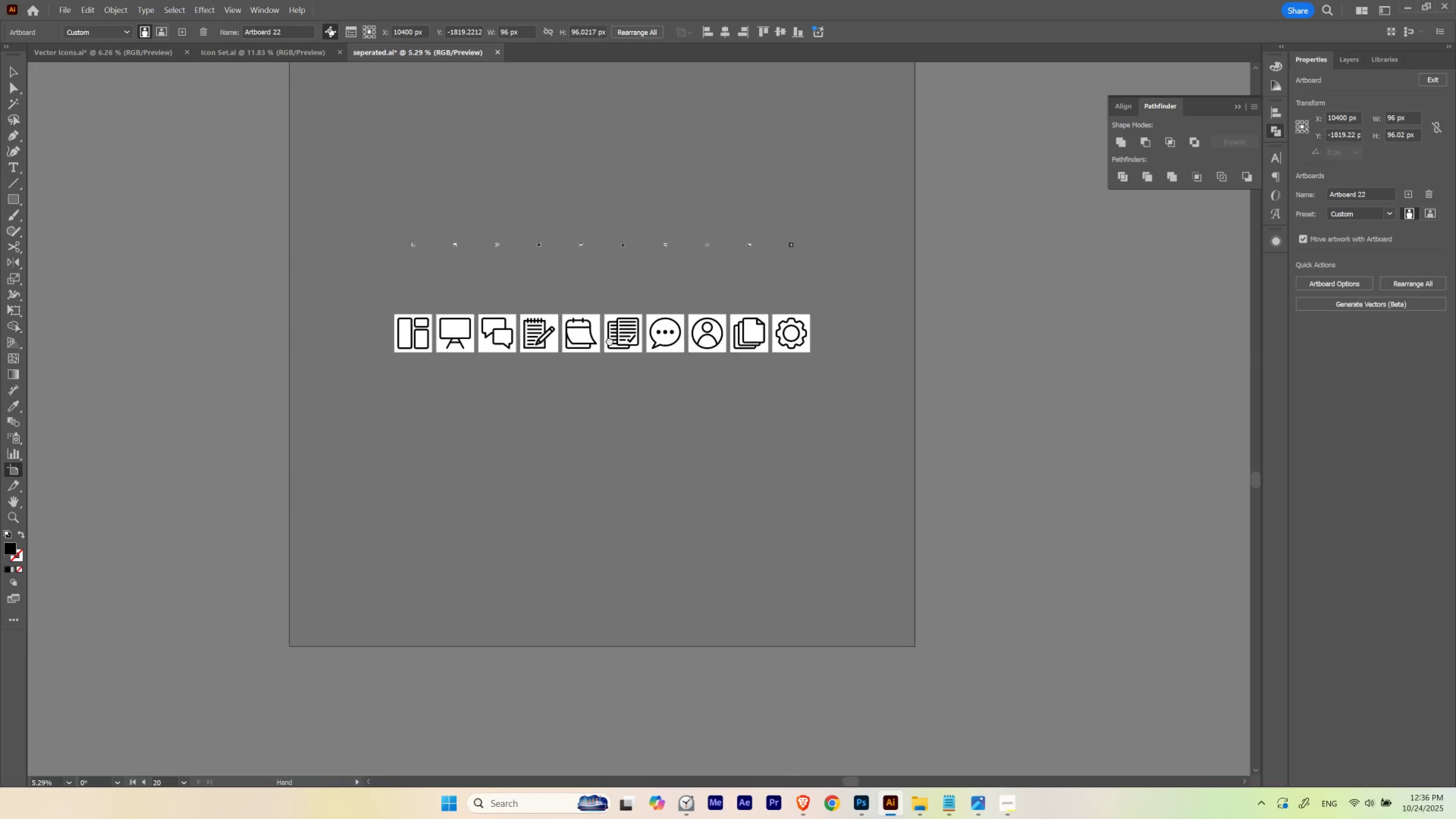 
hold_key(key=Space, duration=1.52)
 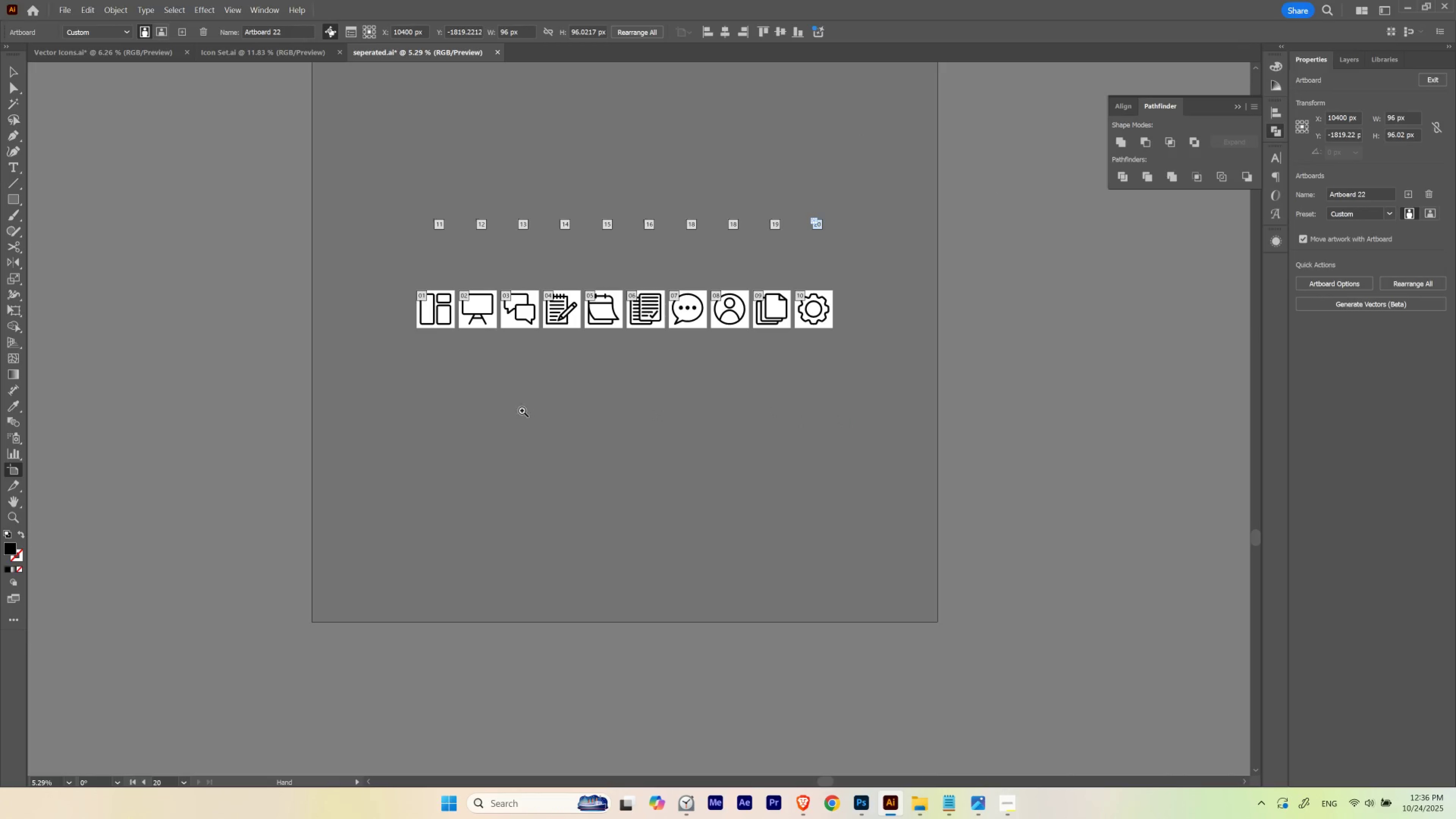 
left_click_drag(start_coordinate=[678, 434], to_coordinate=[566, 463])
 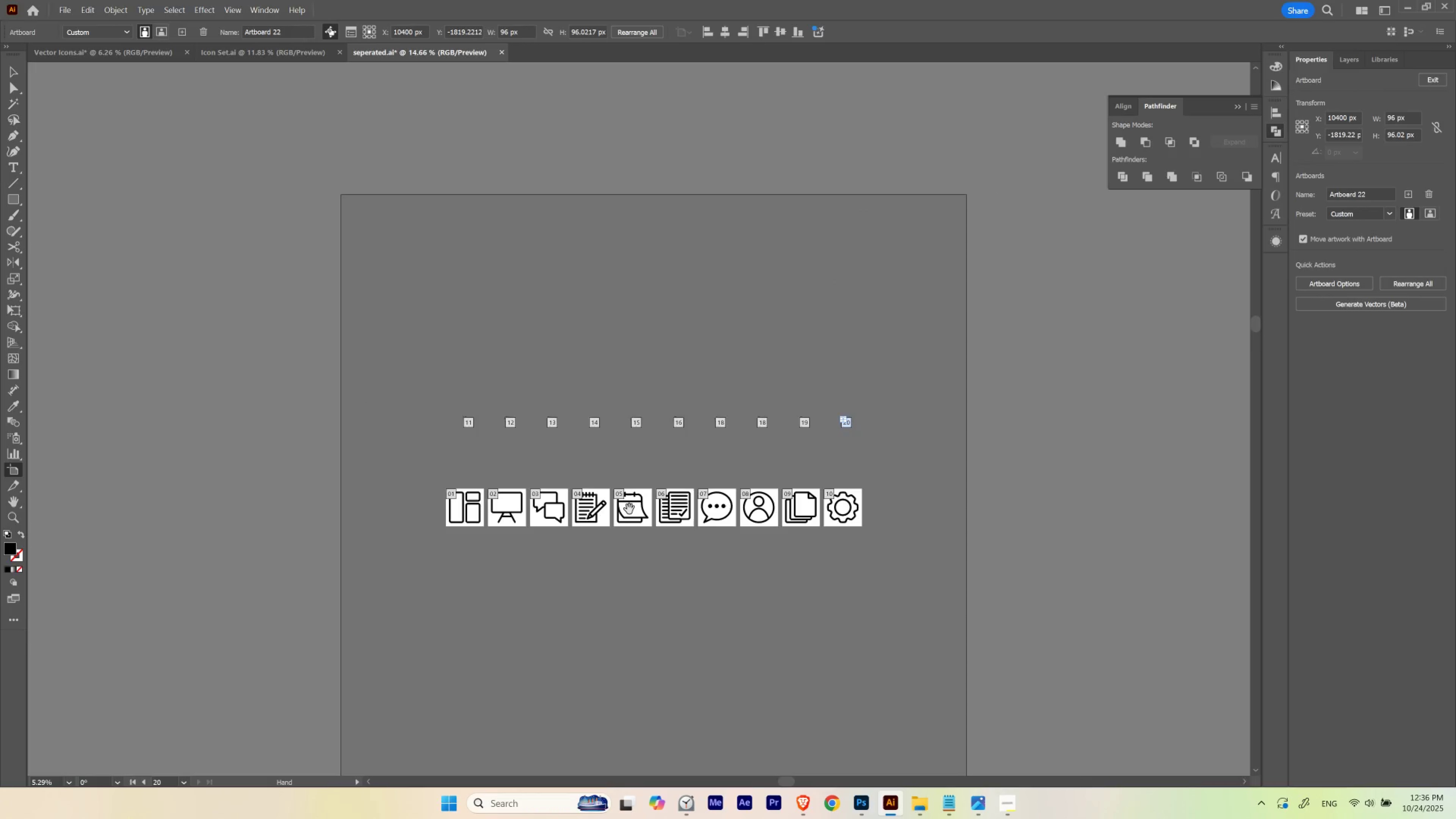 
left_click_drag(start_coordinate=[661, 517], to_coordinate=[632, 318])
 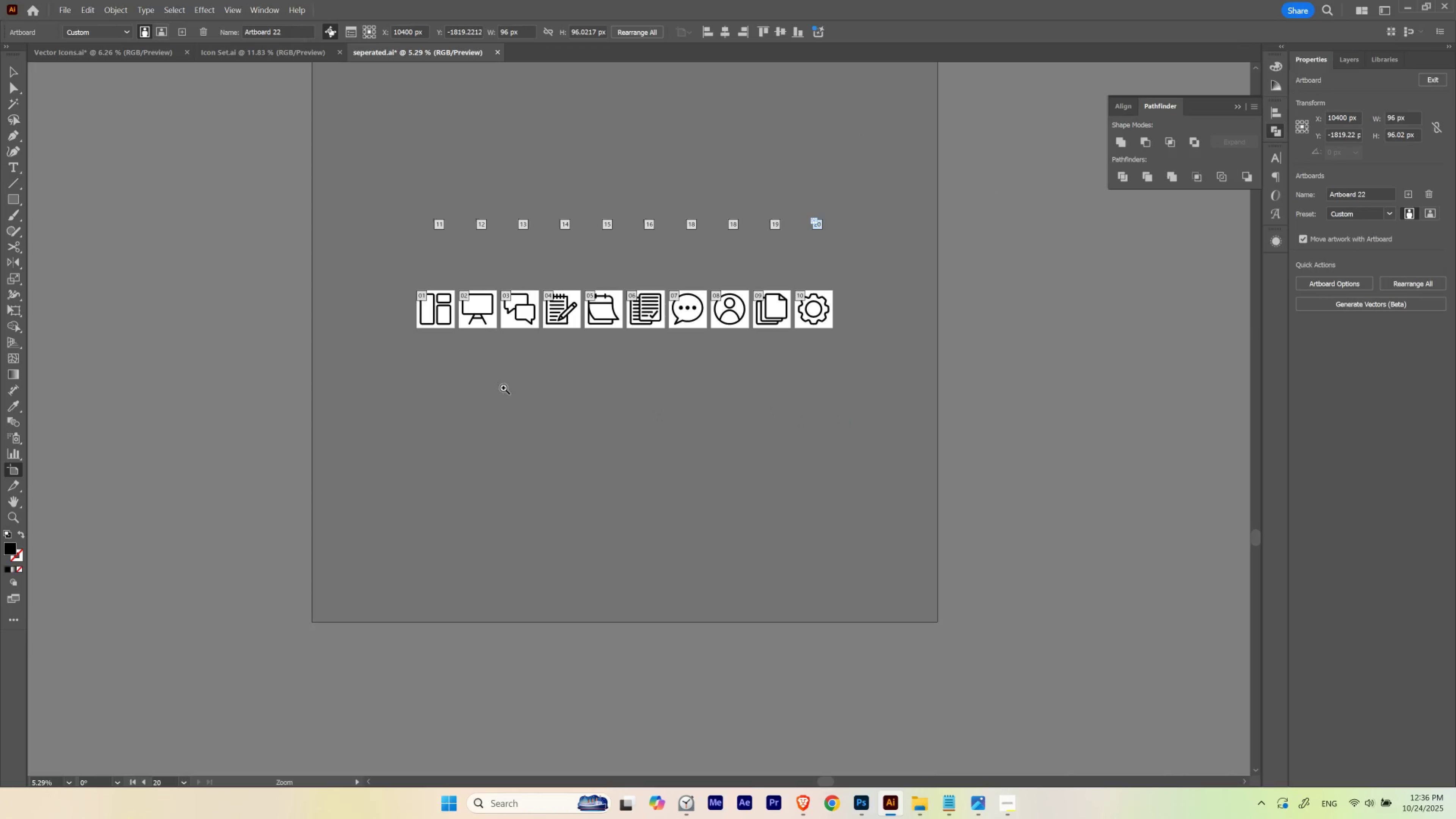 
hold_key(key=Space, duration=1.32)
 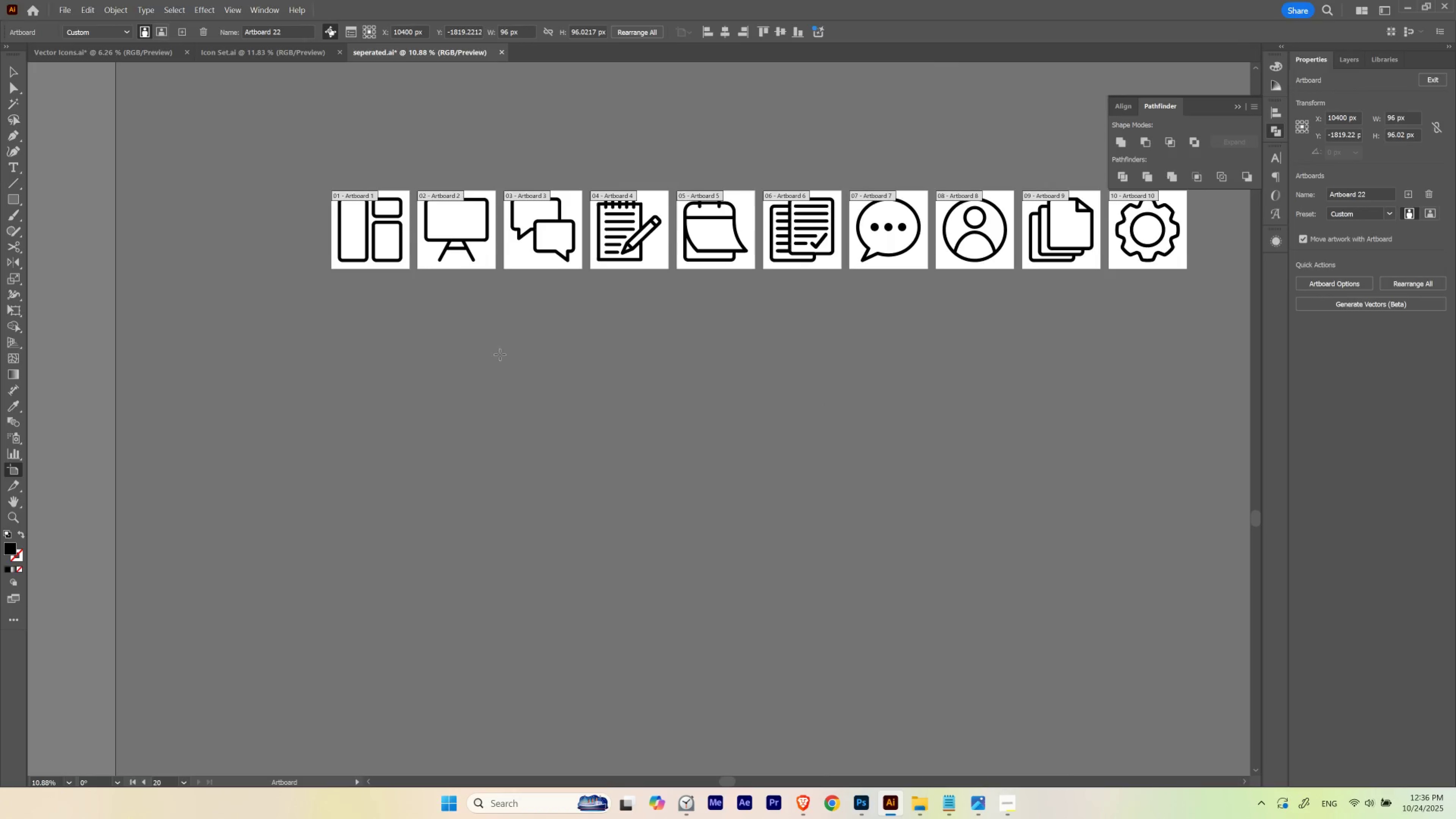 
hold_key(key=ControlLeft, duration=0.72)
left_click_drag(start_coordinate=[497, 384], to_coordinate=[576, 396])
 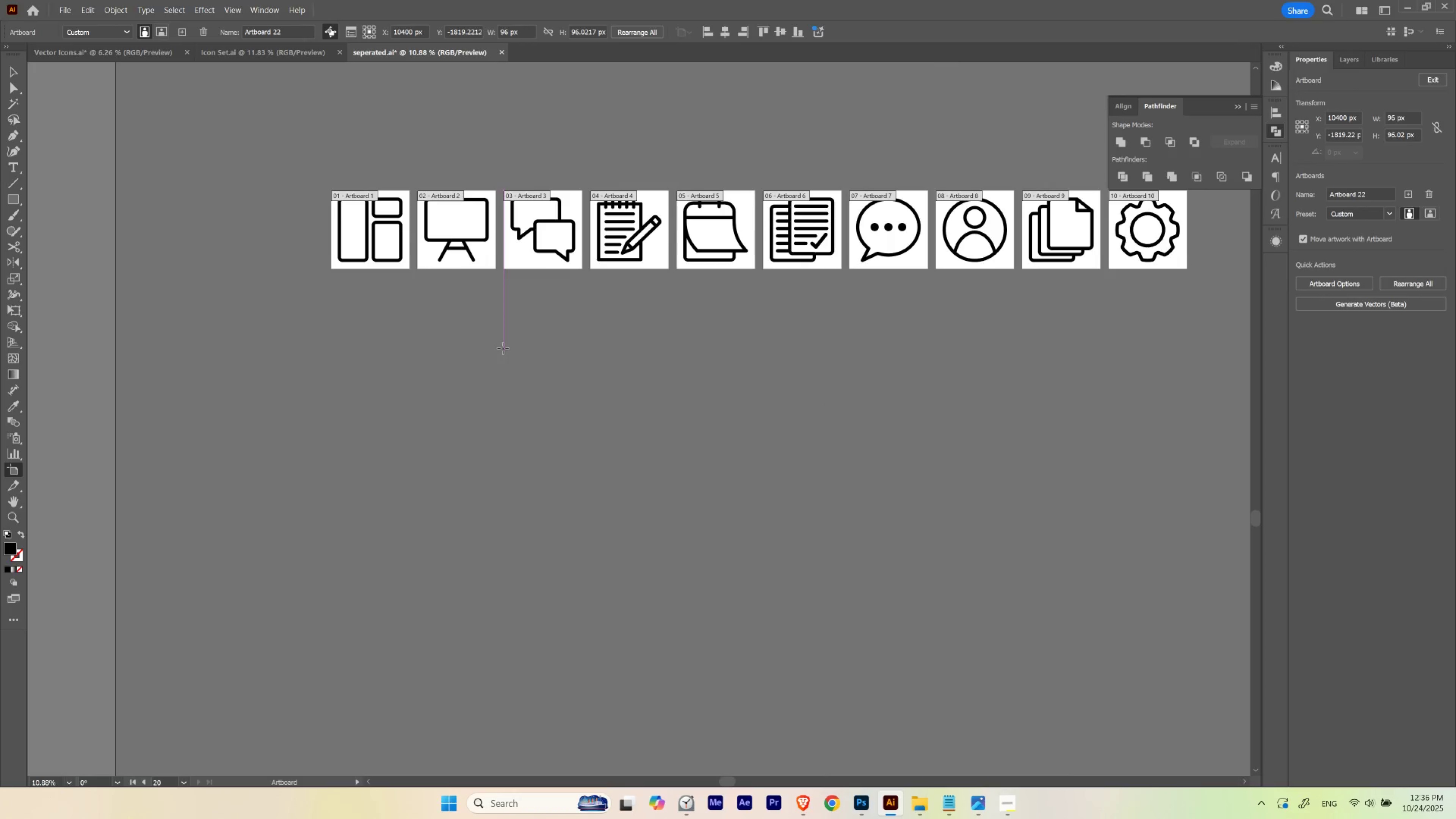 
left_click_drag(start_coordinate=[503, 345], to_coordinate=[642, 598])
 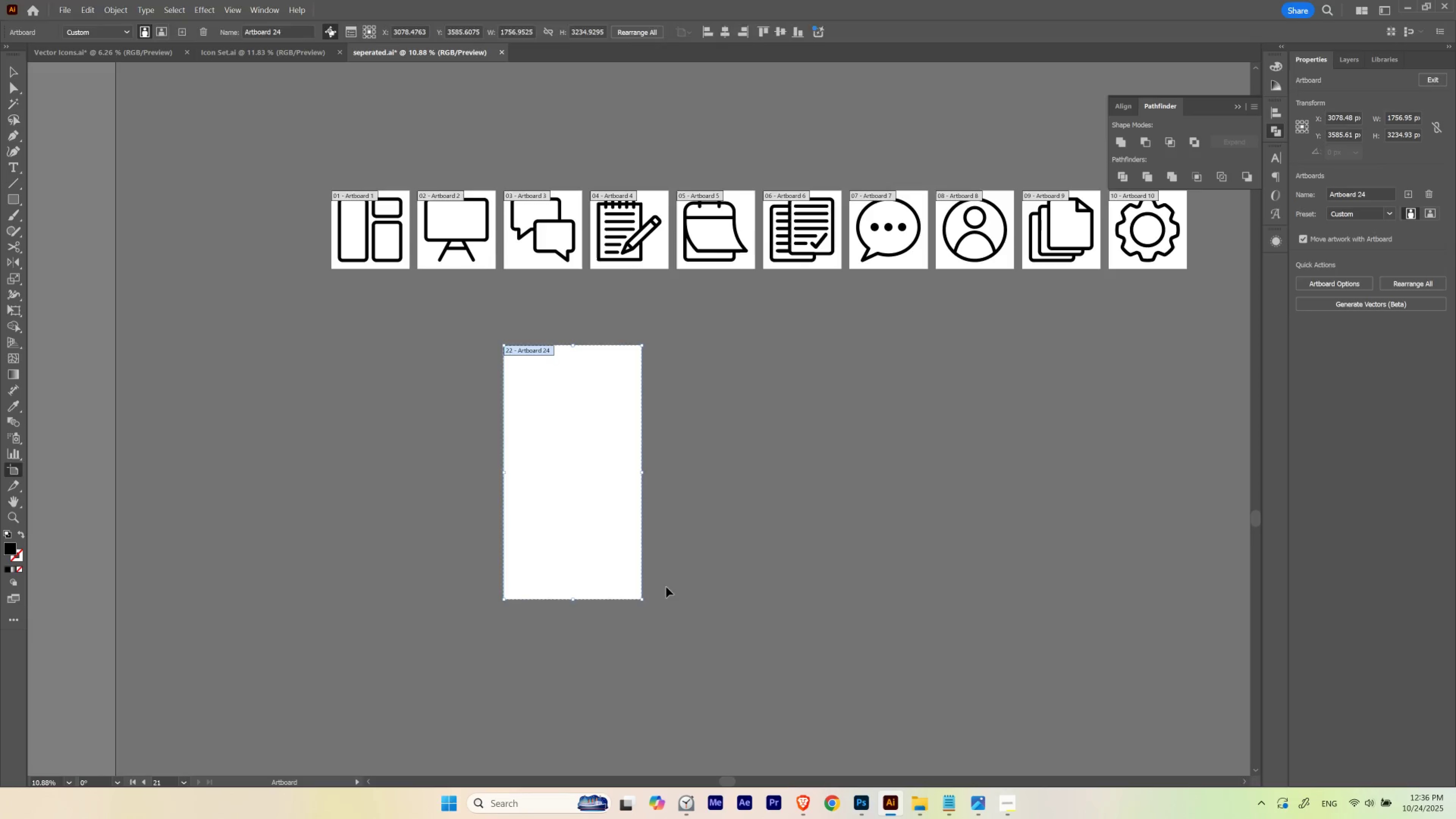 
key(V)
 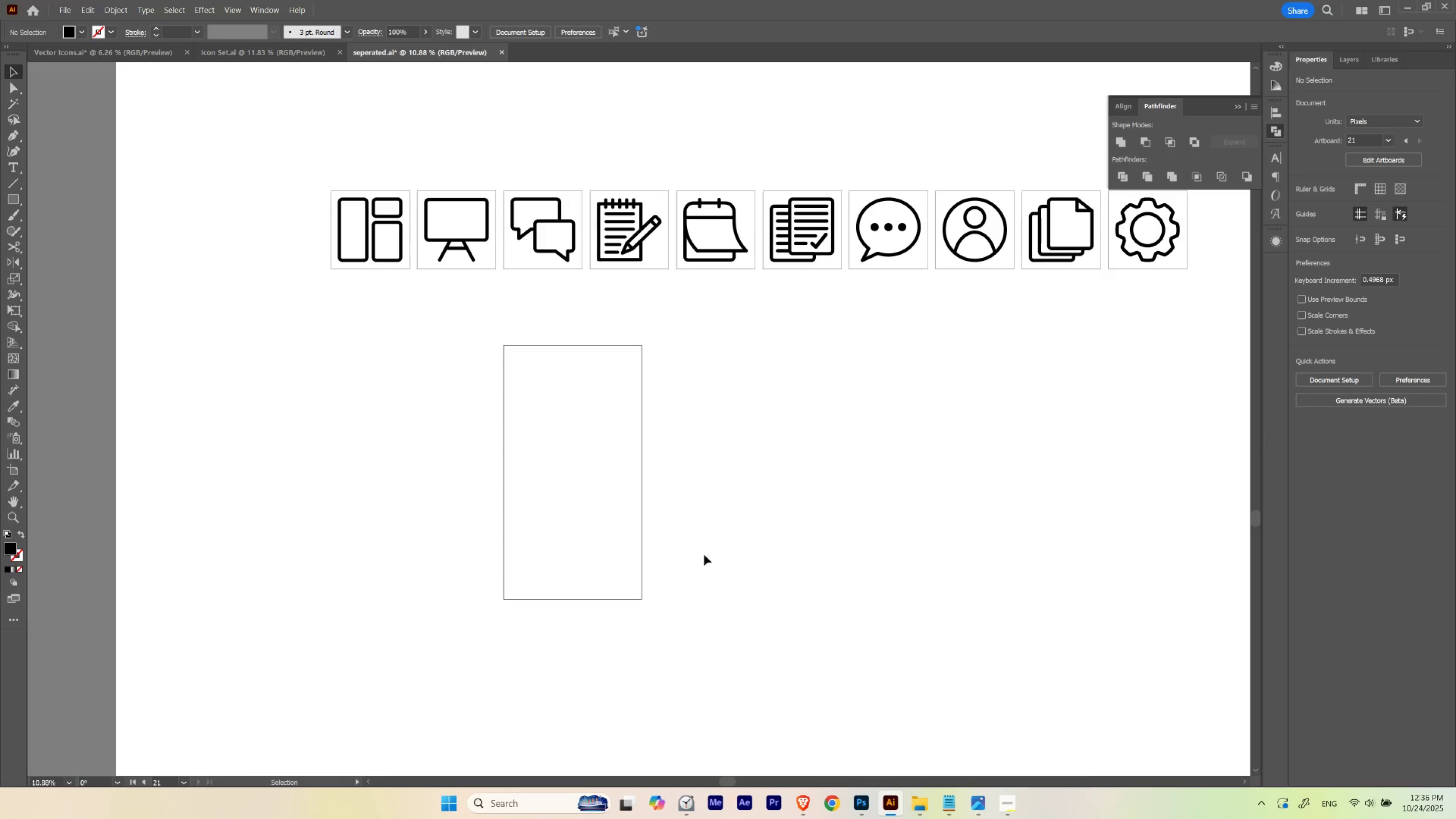 
hold_key(key=Space, duration=0.9)
 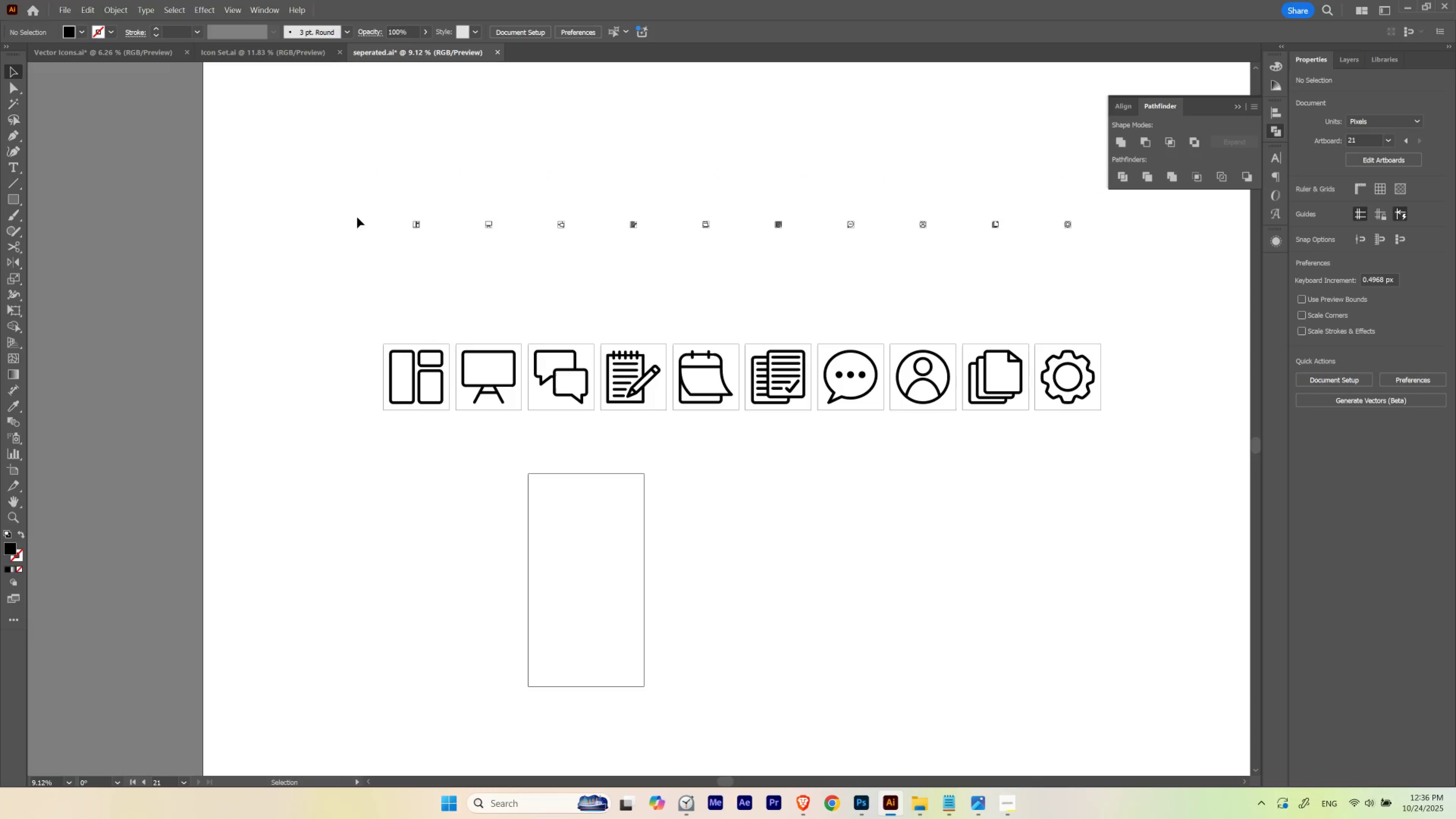 
left_click_drag(start_coordinate=[579, 394], to_coordinate=[580, 520])
 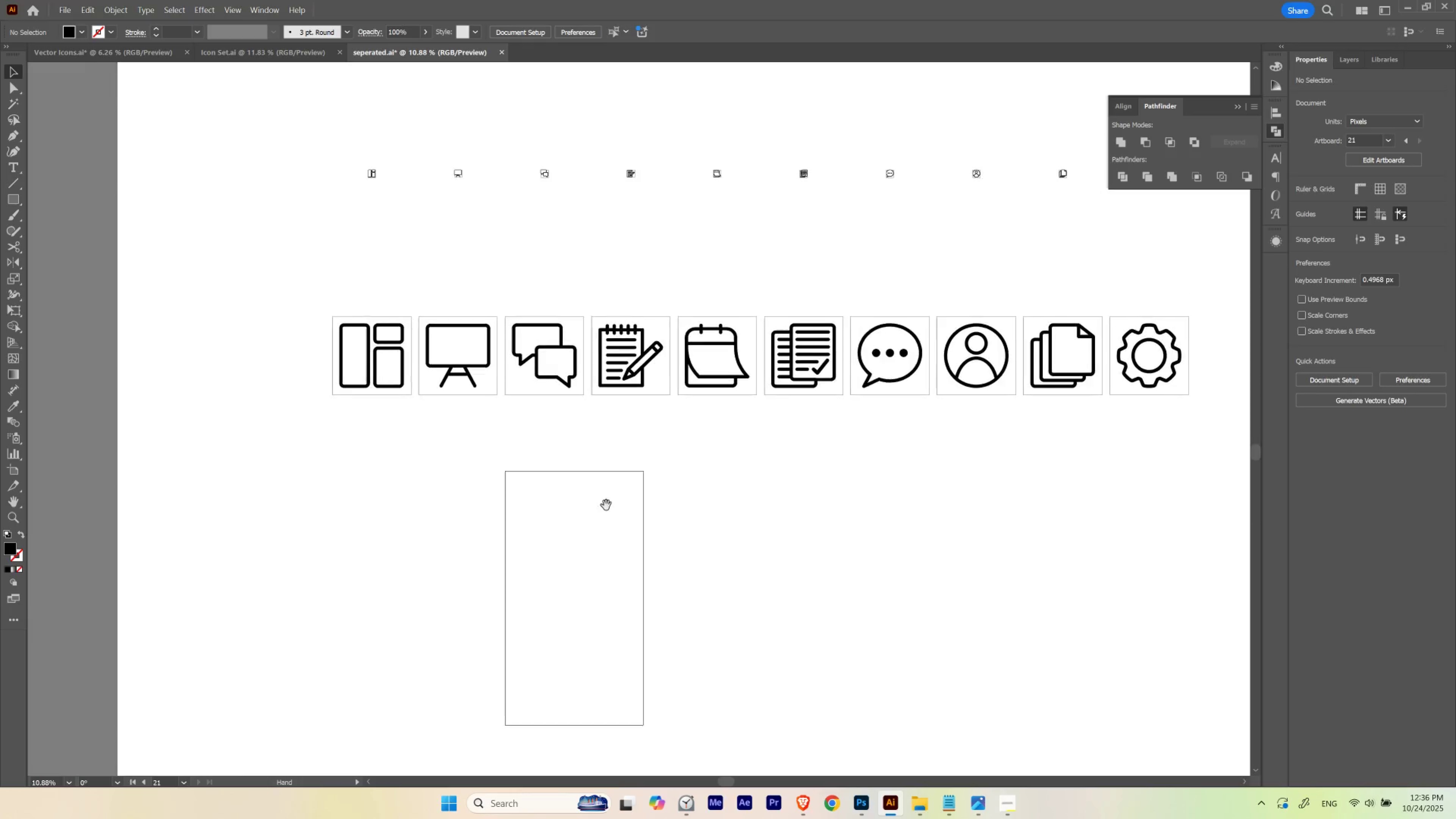 
hold_key(key=ControlLeft, duration=0.5)
left_click_drag(start_coordinate=[647, 487], to_coordinate=[627, 490])
 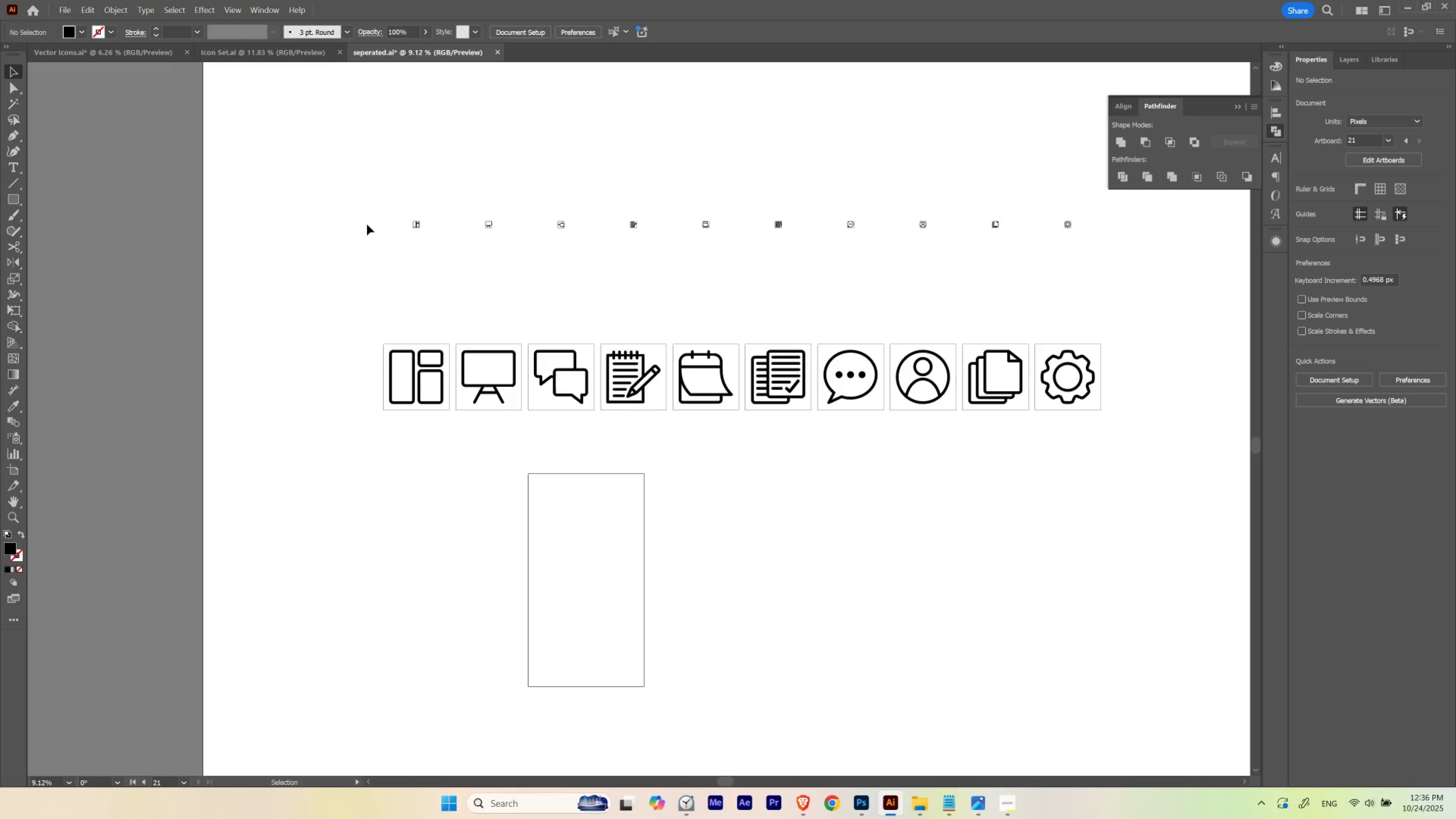 
hold_key(key=Space, duration=0.44)
 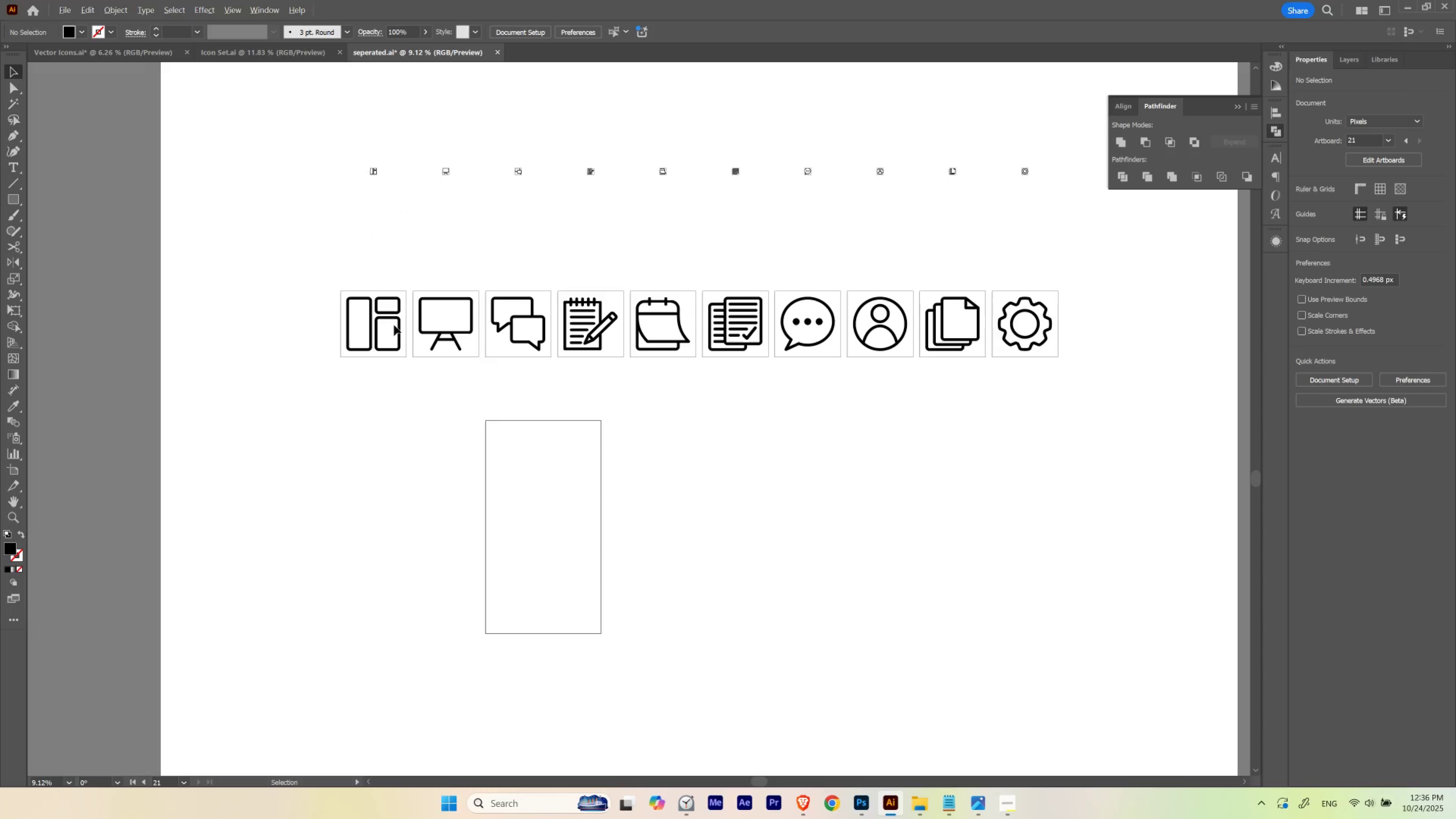 
left_click_drag(start_coordinate=[481, 385], to_coordinate=[438, 332])
 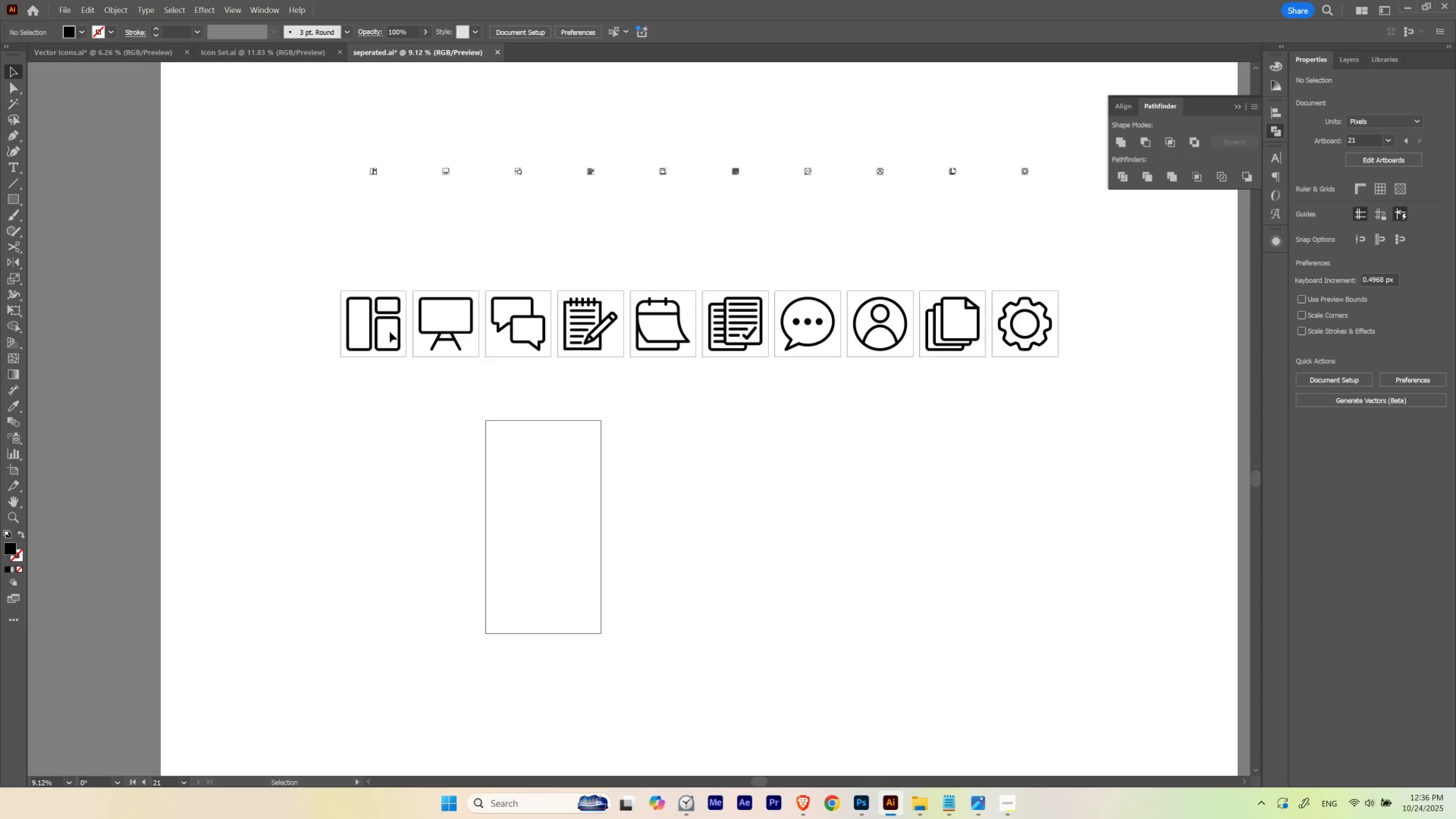 
hold_key(key=AltLeft, duration=1.52)
 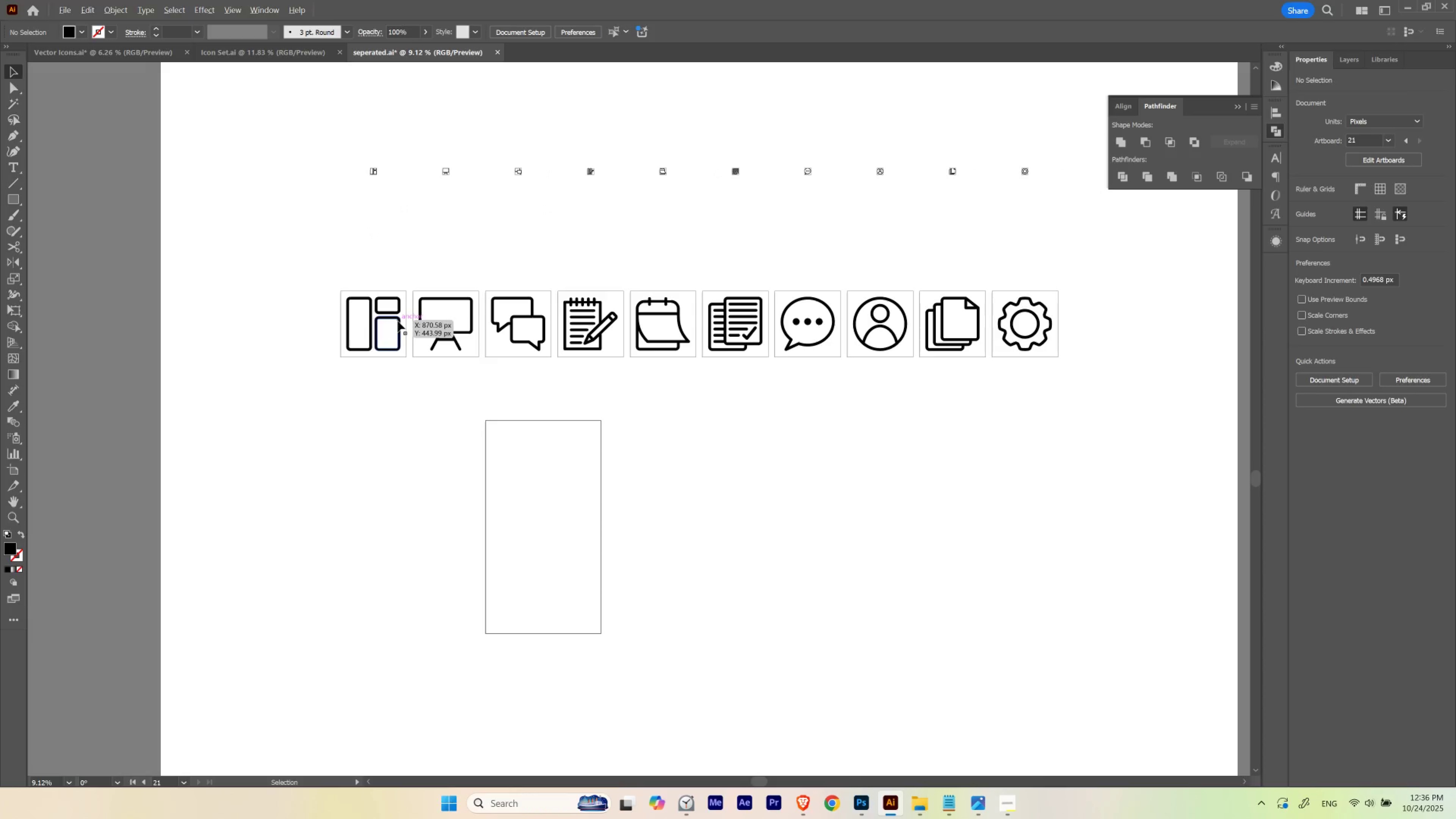 
hold_key(key=AltLeft, duration=1.53)
left_click_drag(start_coordinate=[398, 321], to_coordinate=[540, 450])
 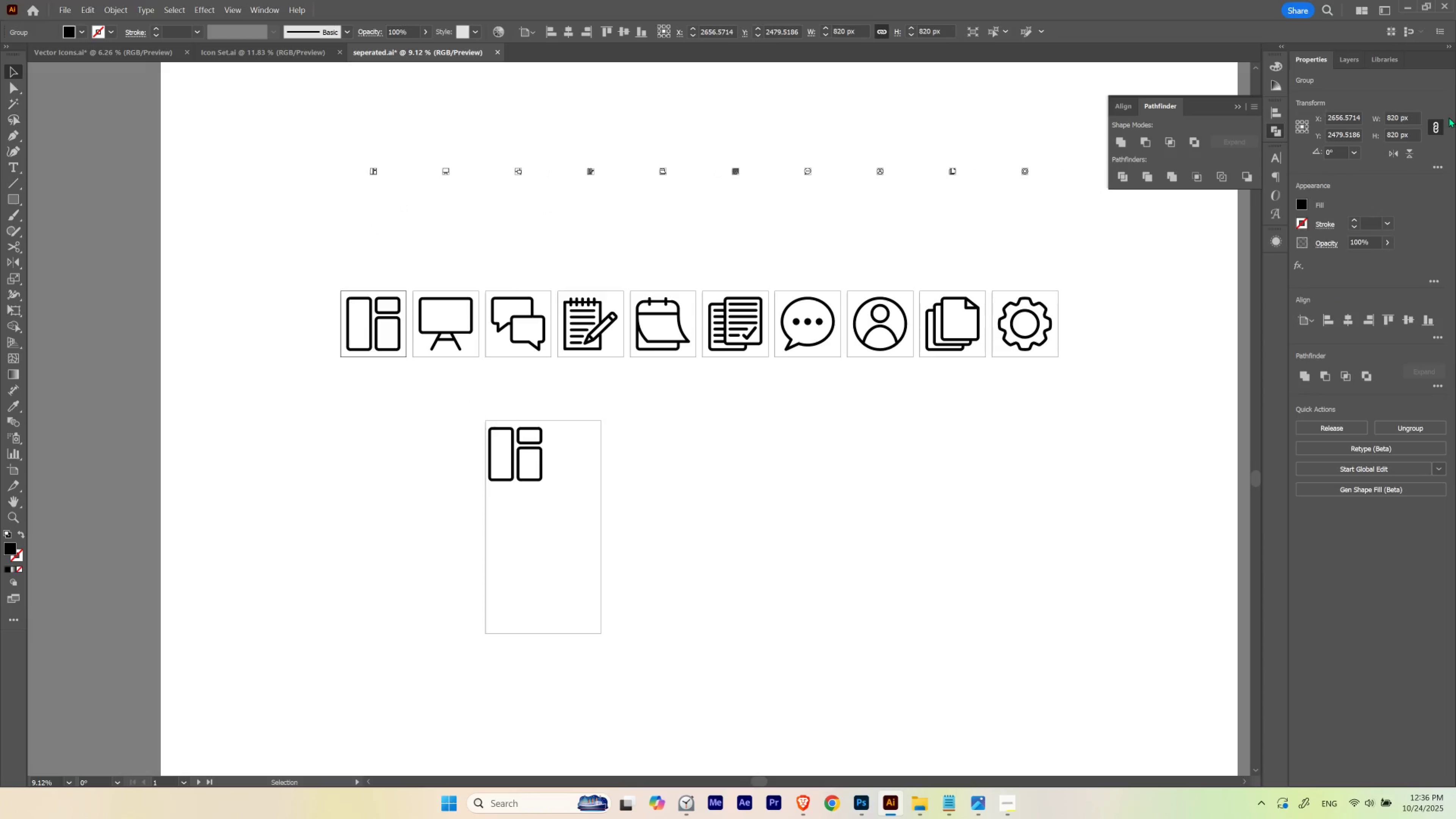 
hold_key(key=AltLeft, duration=1.05)
 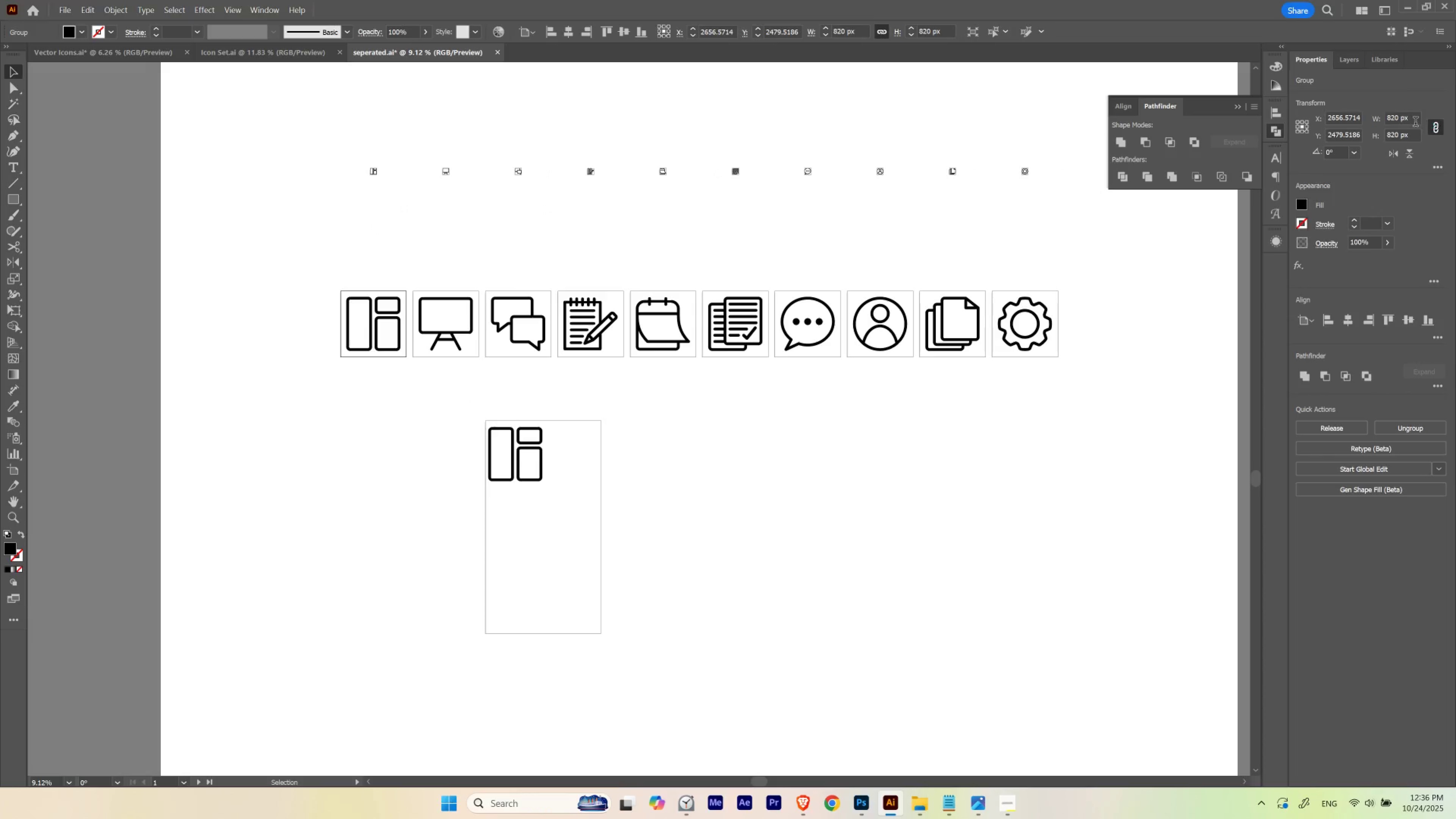 
left_click_drag(start_coordinate=[1411, 121], to_coordinate=[1276, 125])
 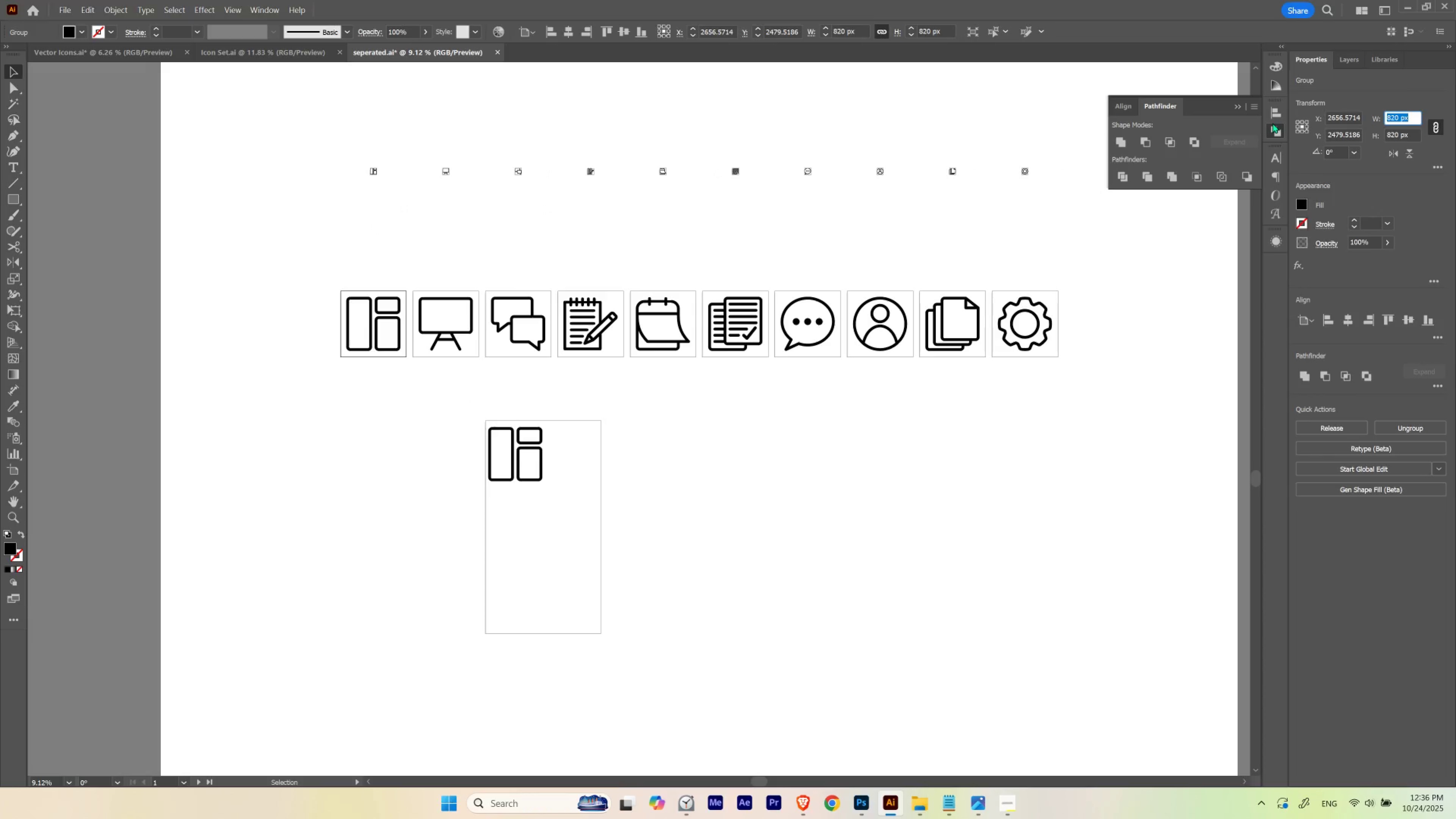 
key(Numpad2)
 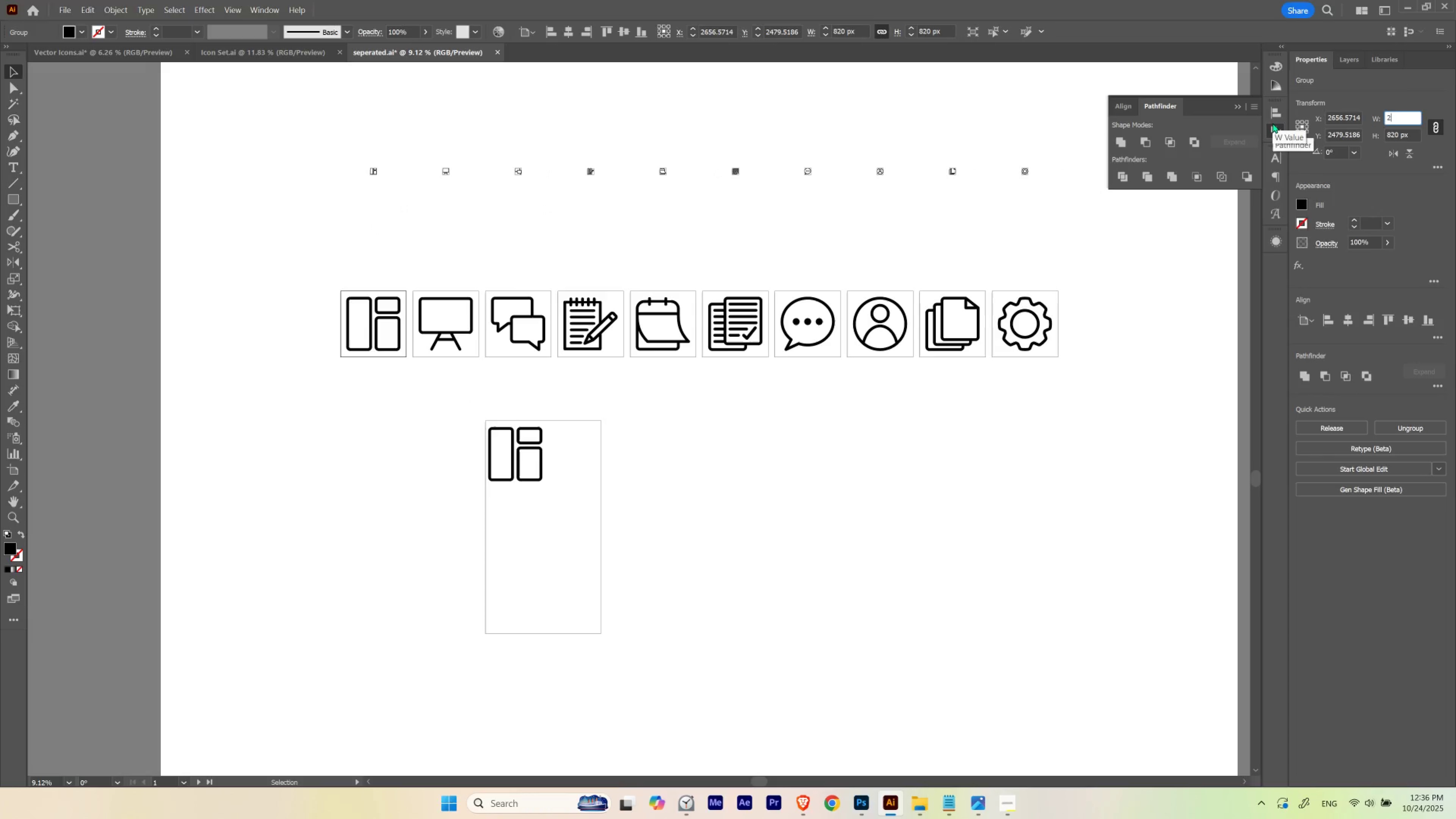 
key(Numpad4)
 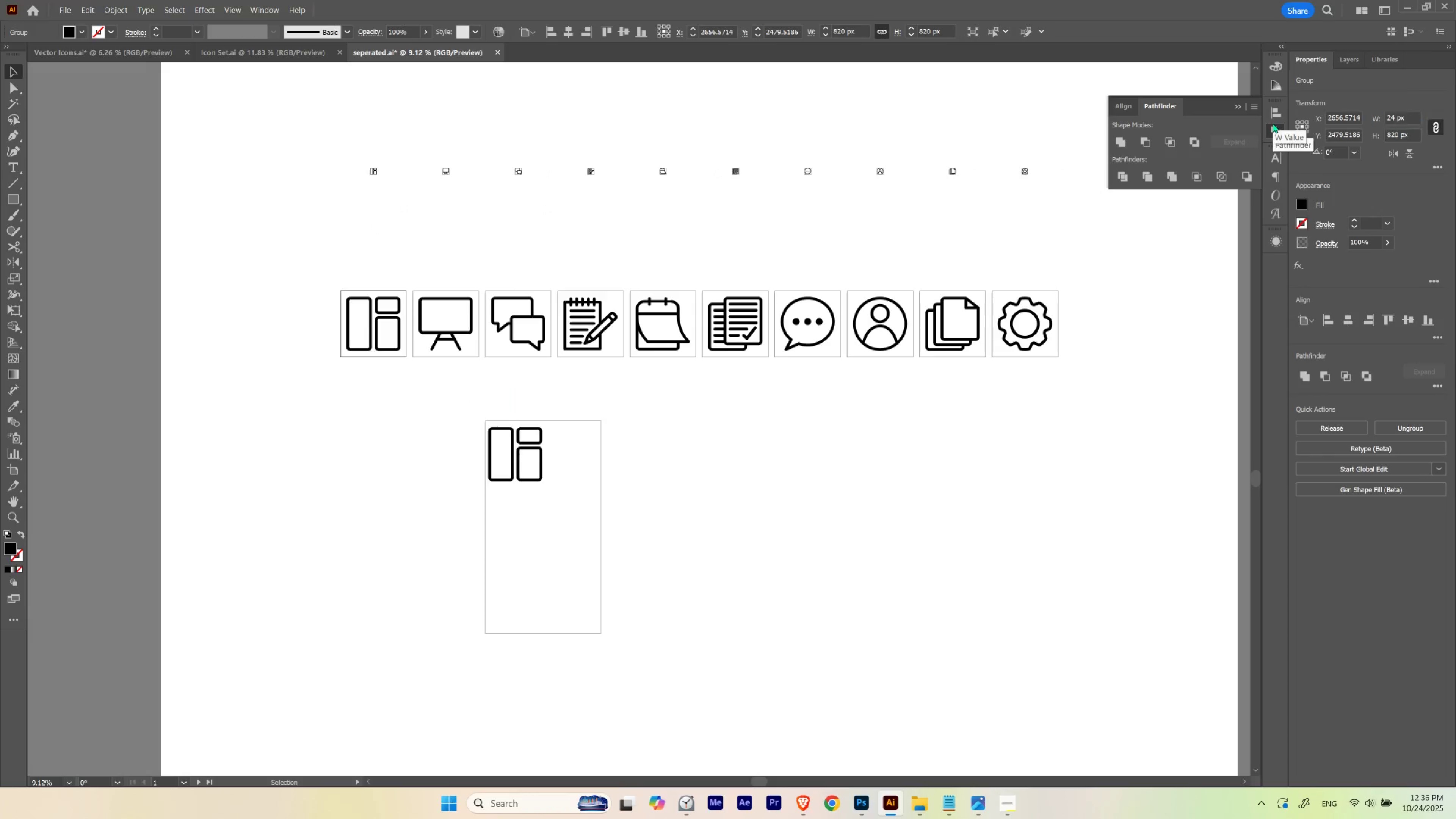 
key(NumpadEnter)
 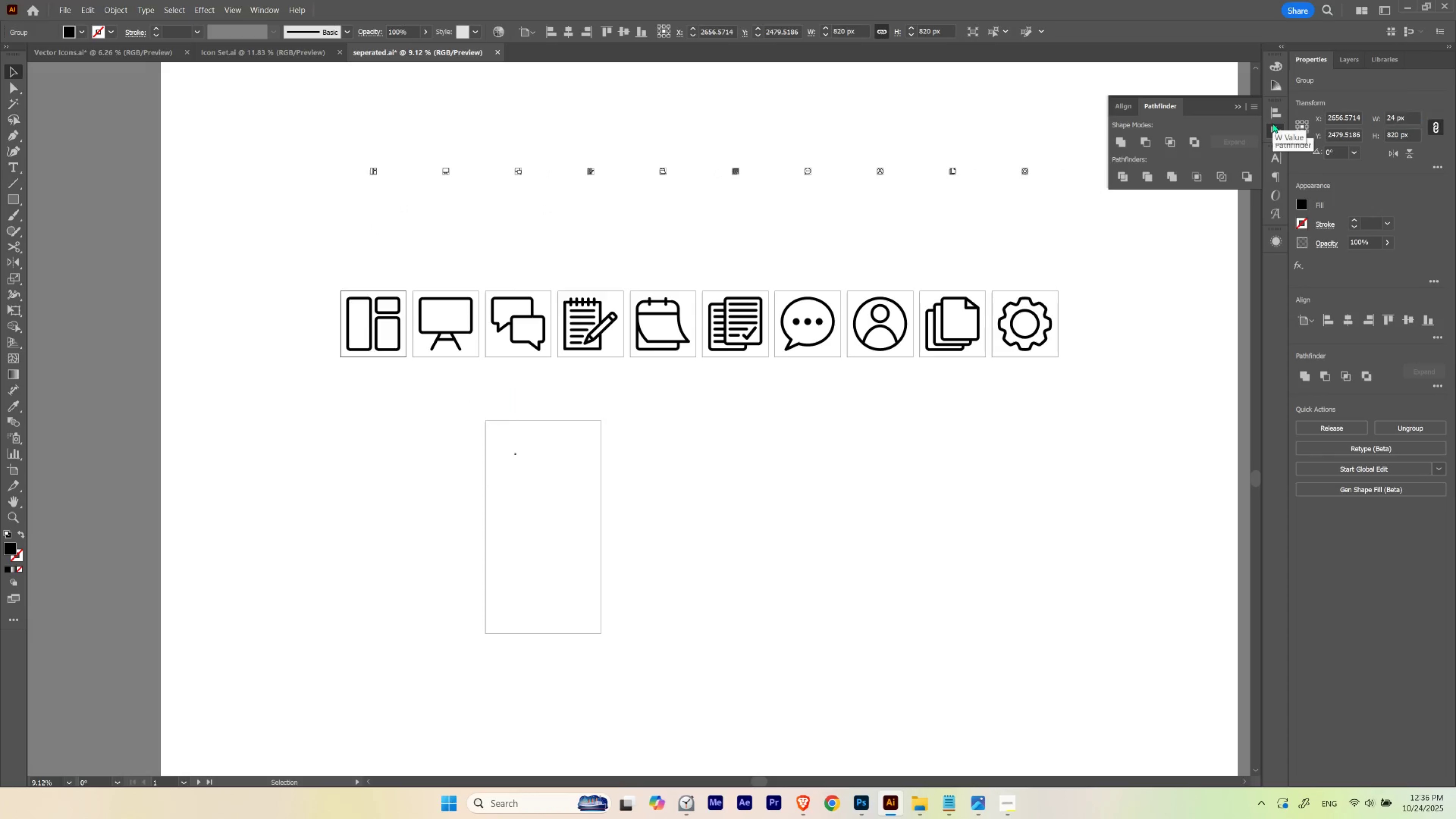 
key(Numpad3)
 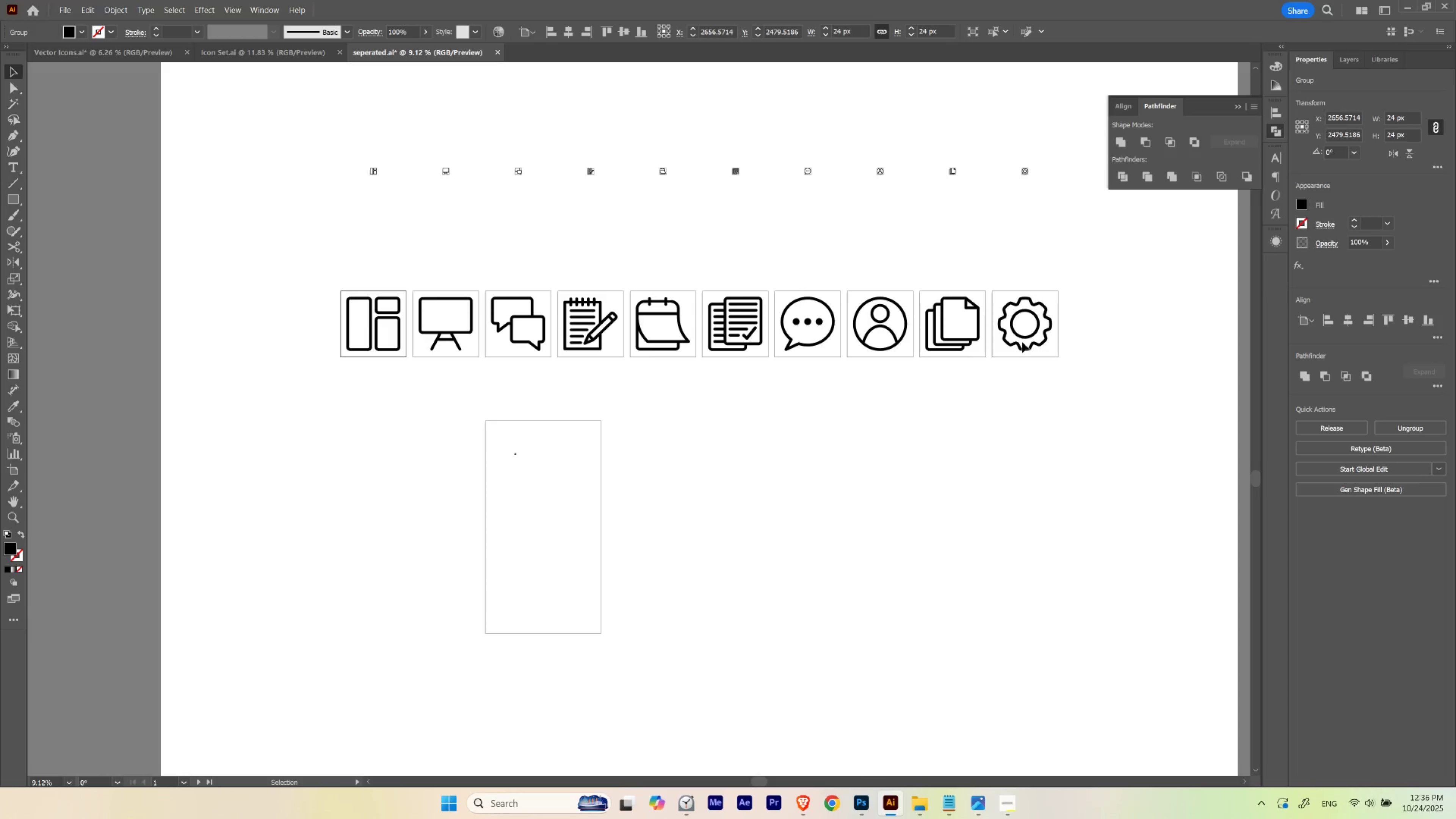 
hold_key(key=ControlLeft, duration=0.84)
 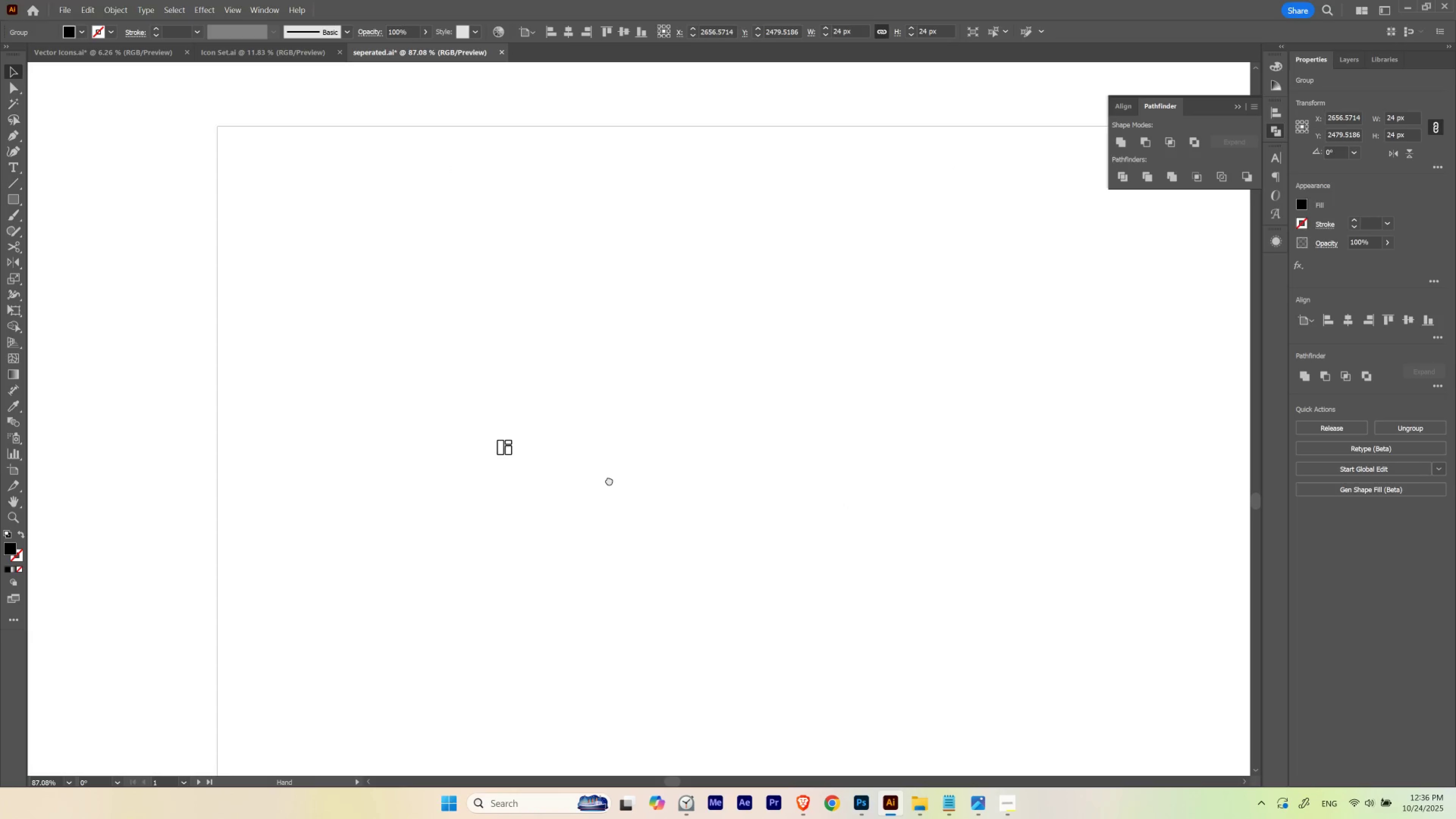 
hold_key(key=Space, duration=1.51)
 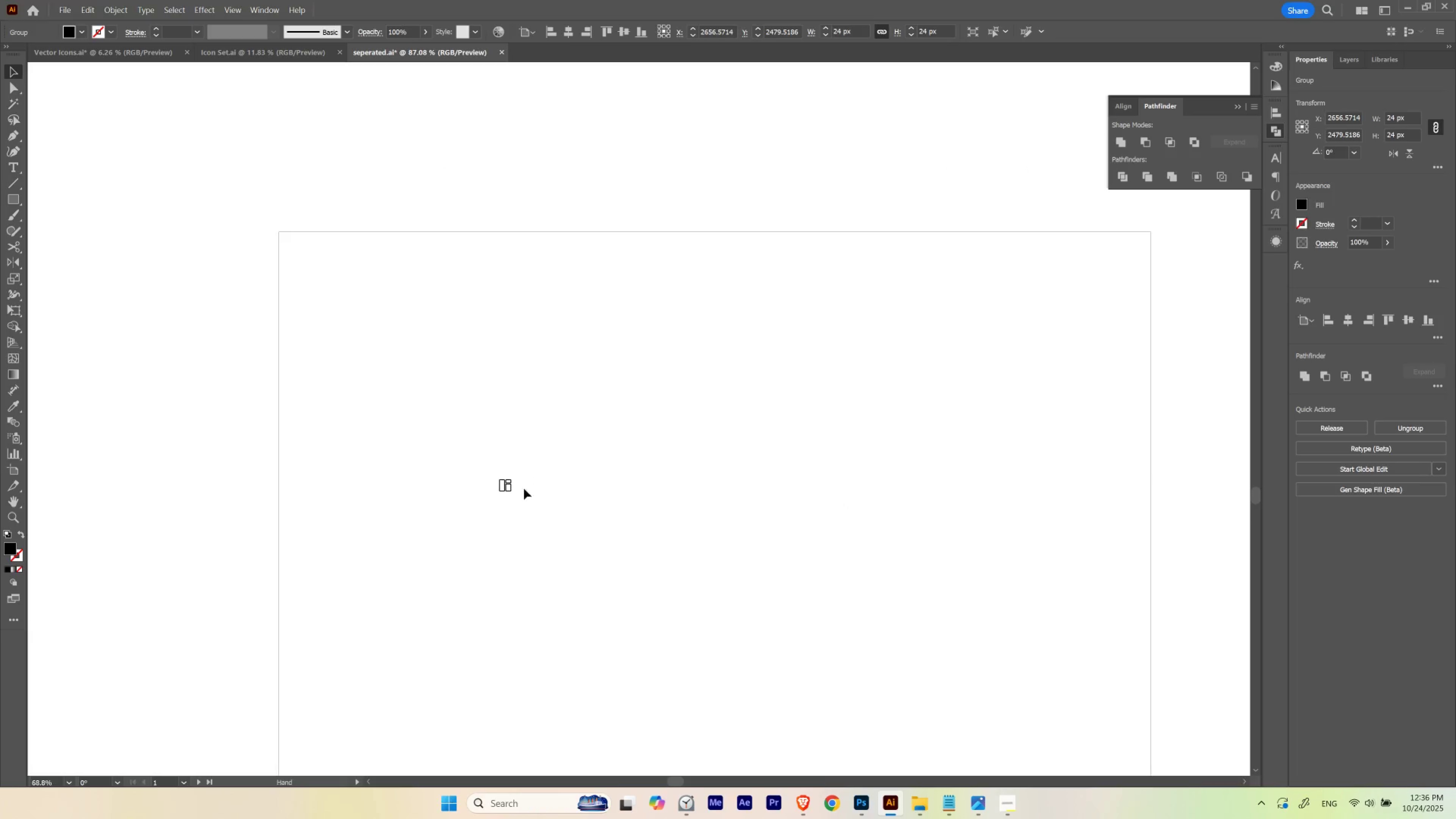 
left_click_drag(start_coordinate=[514, 465], to_coordinate=[761, 417])
 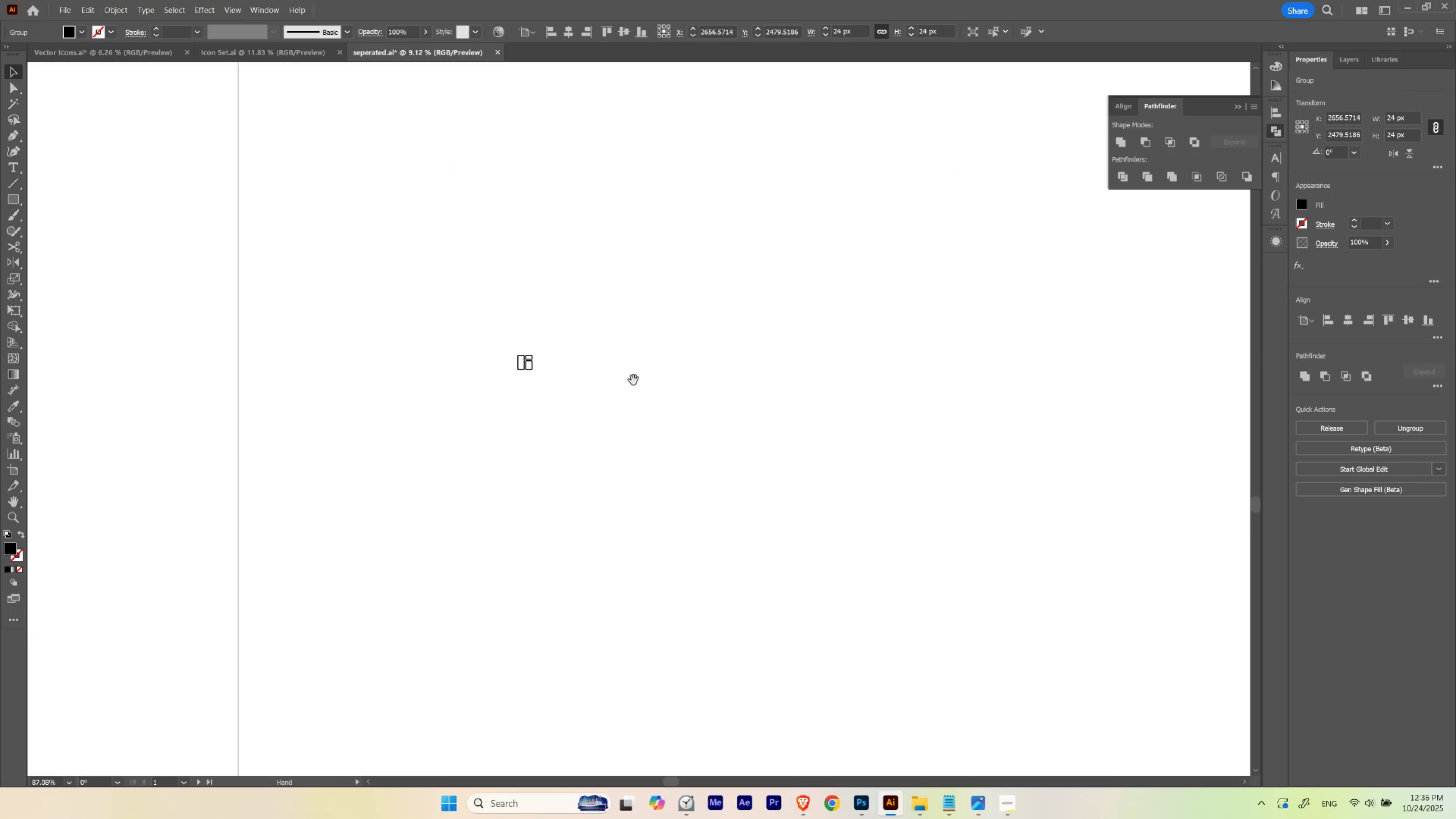 
left_click_drag(start_coordinate=[635, 378], to_coordinate=[597, 507])
 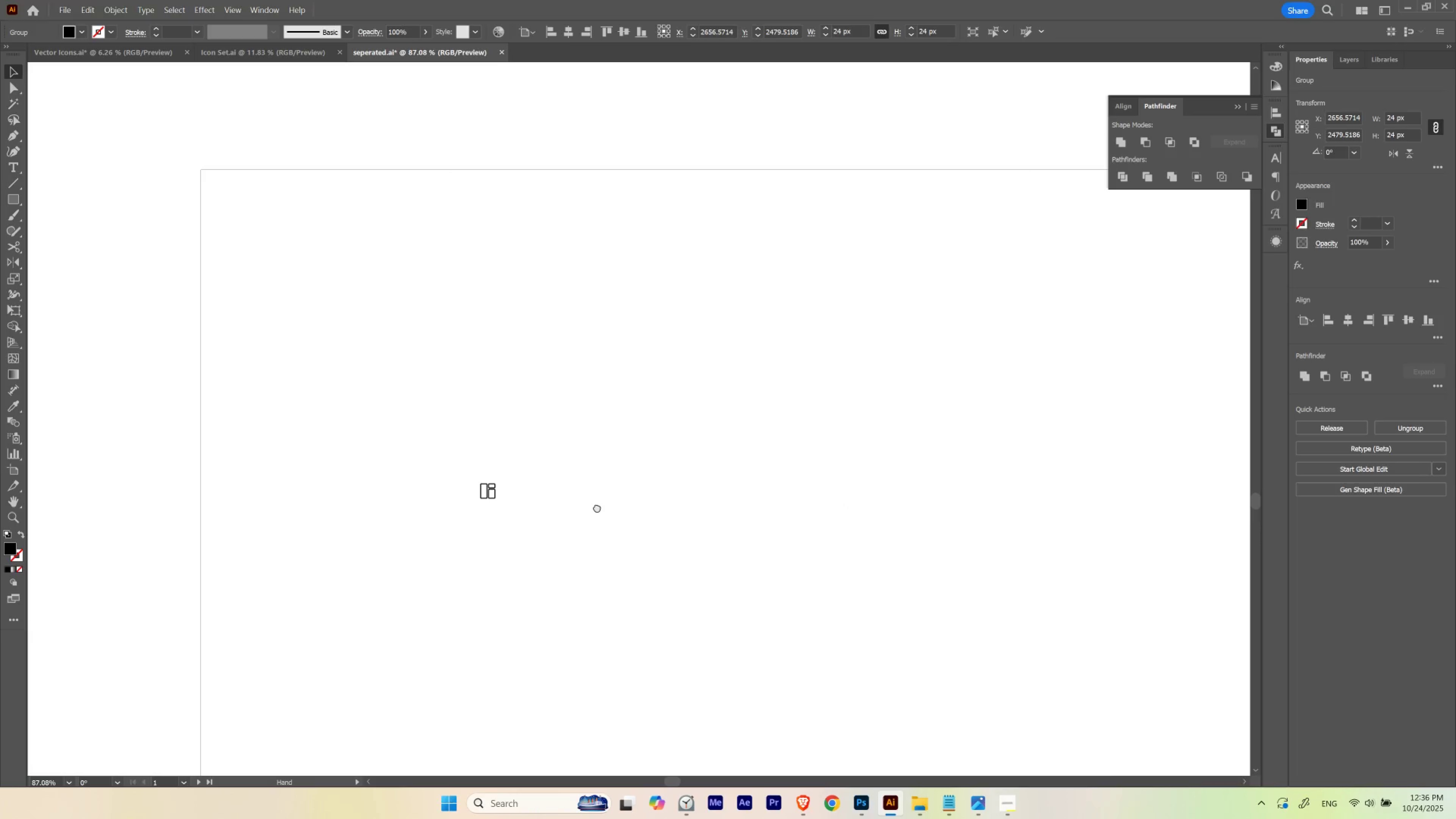 
hold_key(key=Space, duration=0.53)
 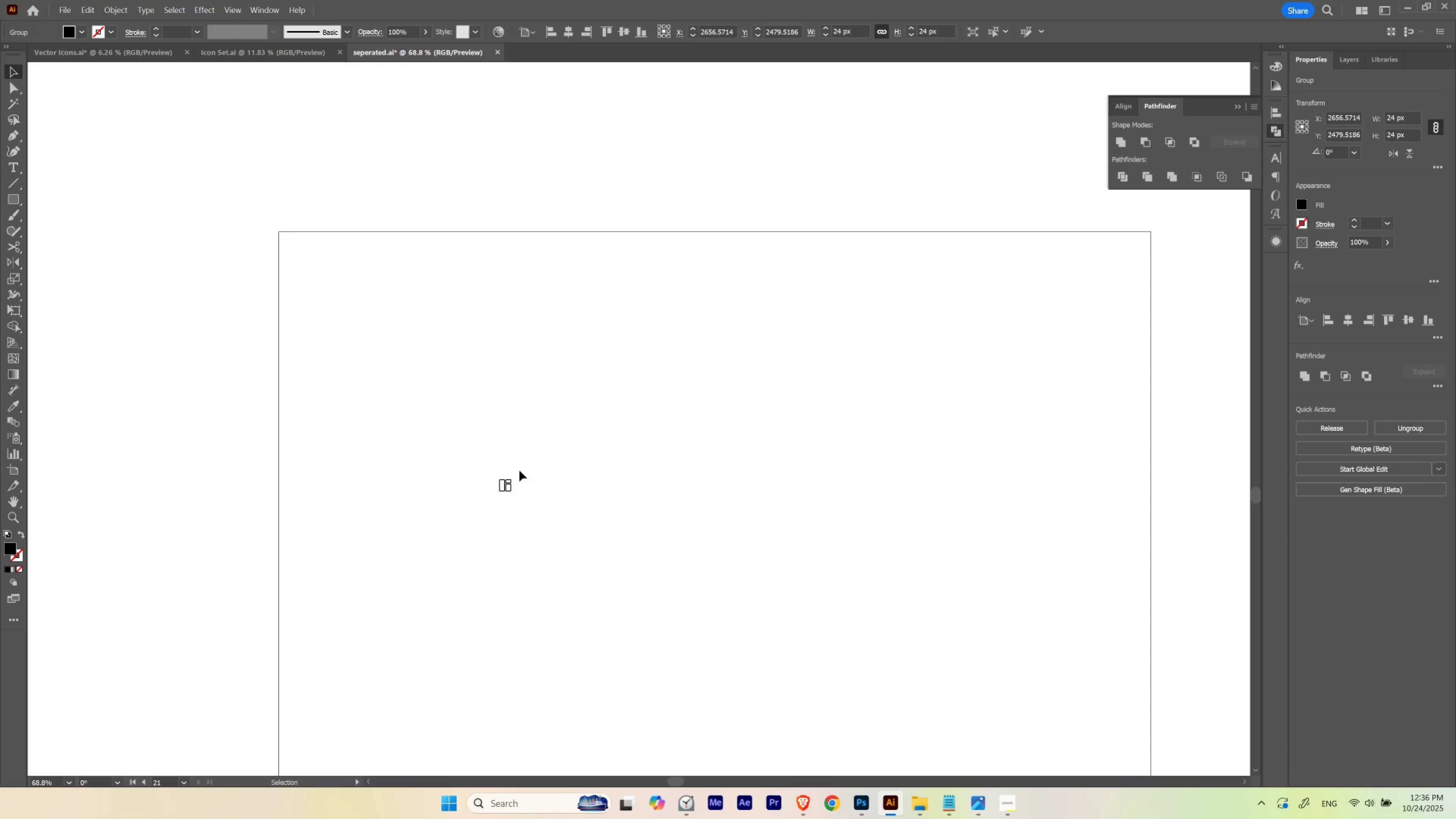 
hold_key(key=ControlLeft, duration=0.33)
left_click_drag(start_coordinate=[570, 464], to_coordinate=[544, 477])
 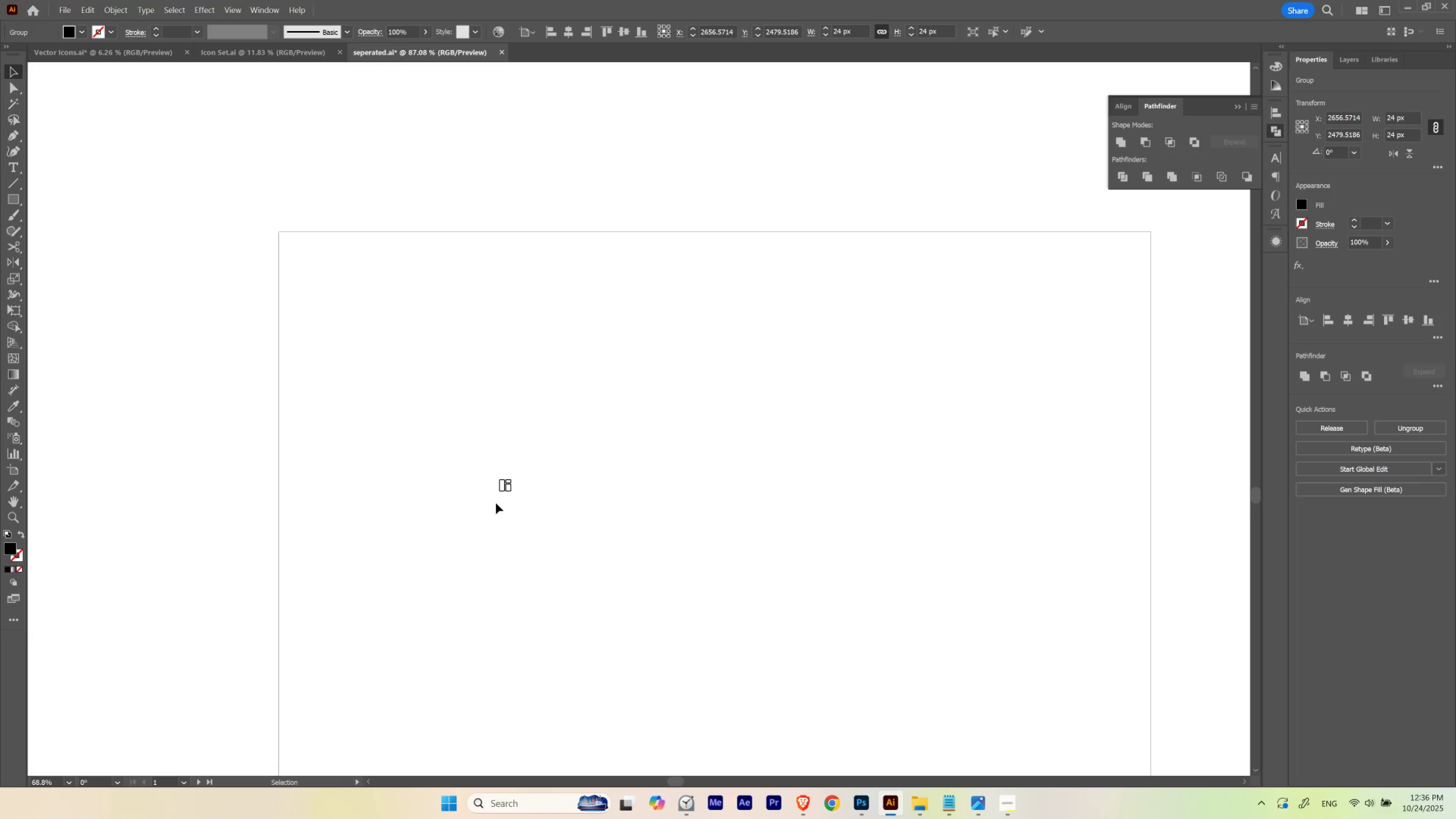 
left_click_drag(start_coordinate=[486, 506], to_coordinate=[525, 464])
 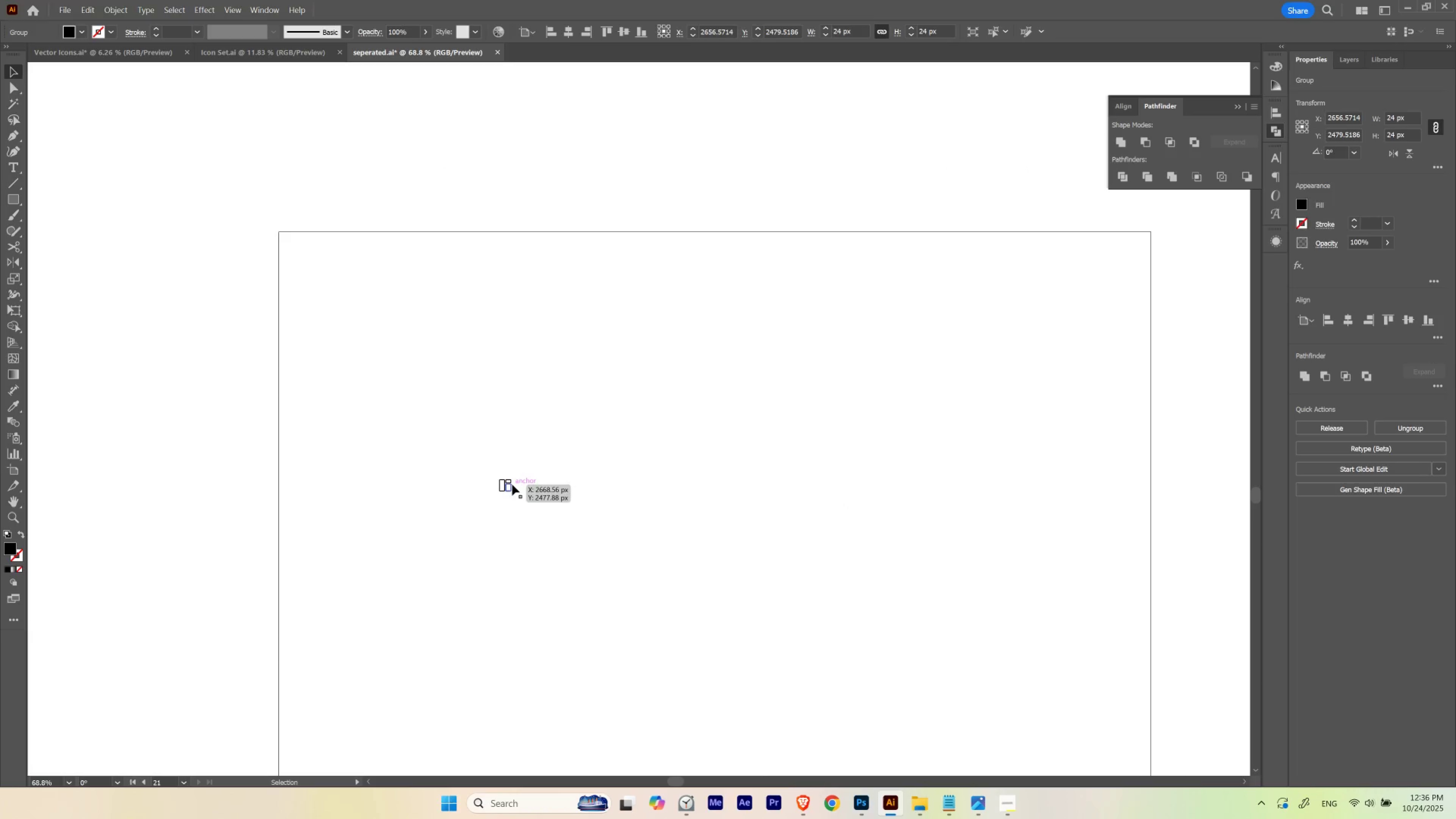 
left_click_drag(start_coordinate=[512, 484], to_coordinate=[500, 377])
 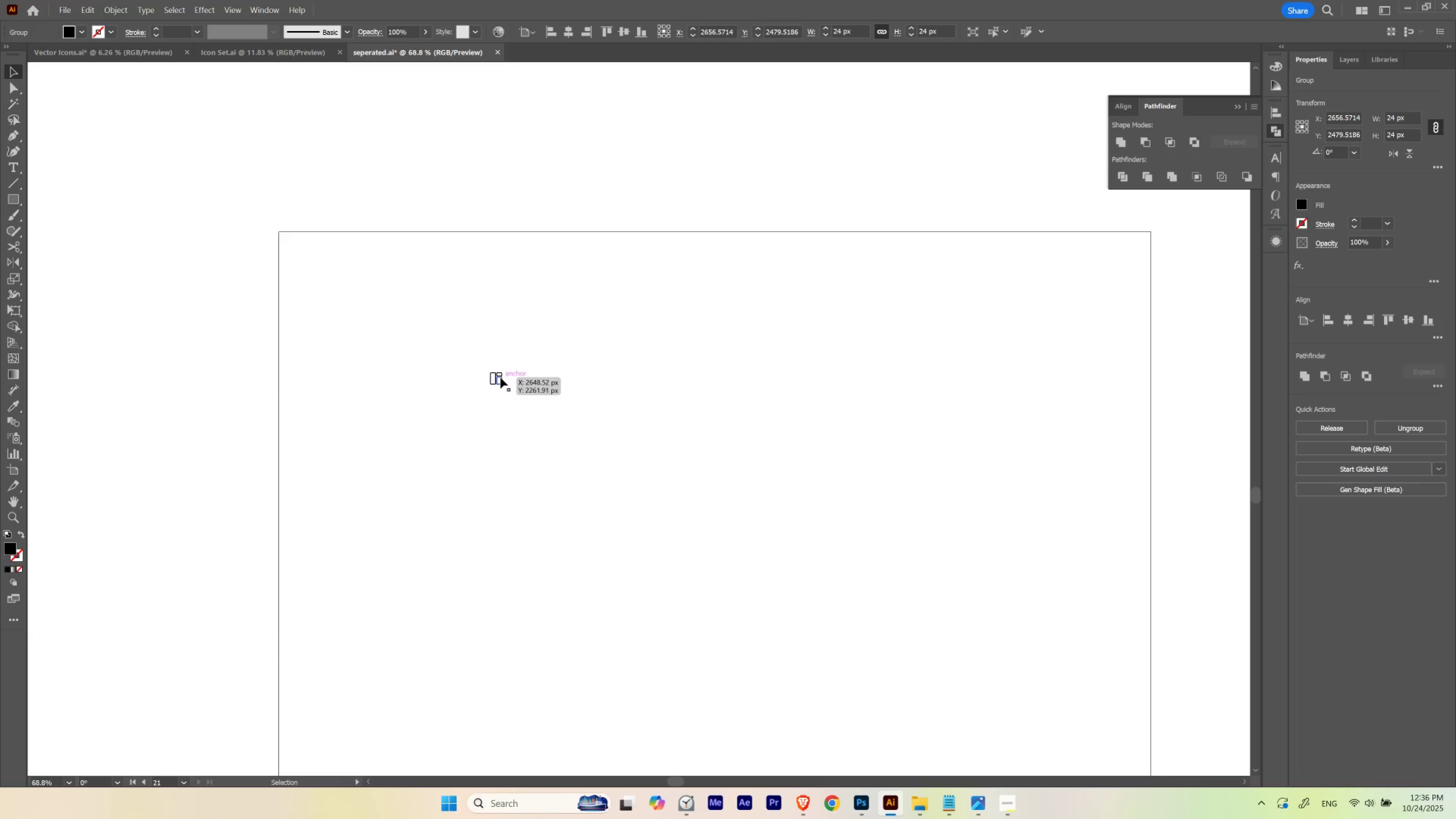 
hold_key(key=AltLeft, duration=1.62)
left_click_drag(start_coordinate=[500, 377], to_coordinate=[850, 395])
 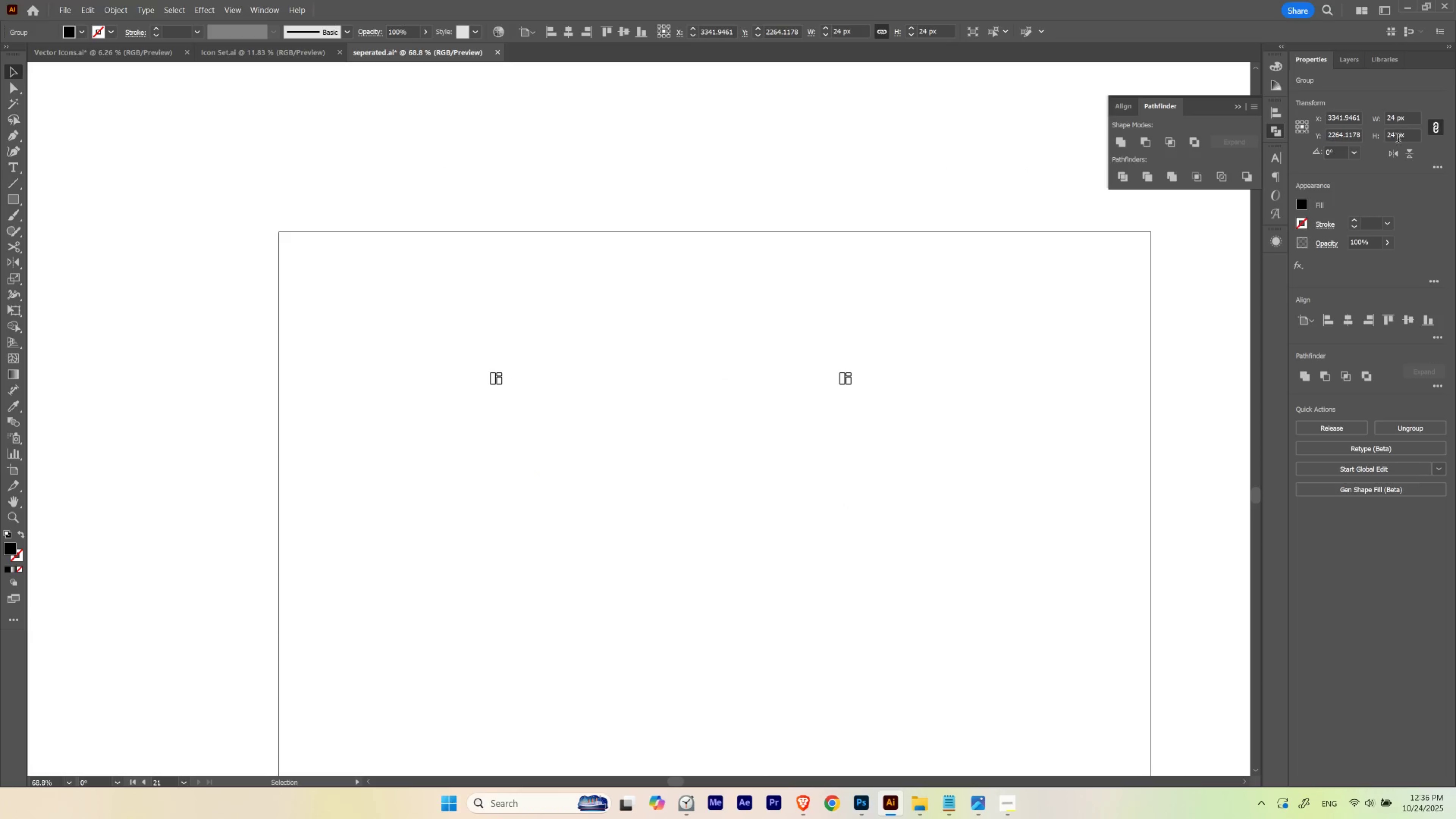 
hold_key(key=ShiftLeft, duration=0.9)
 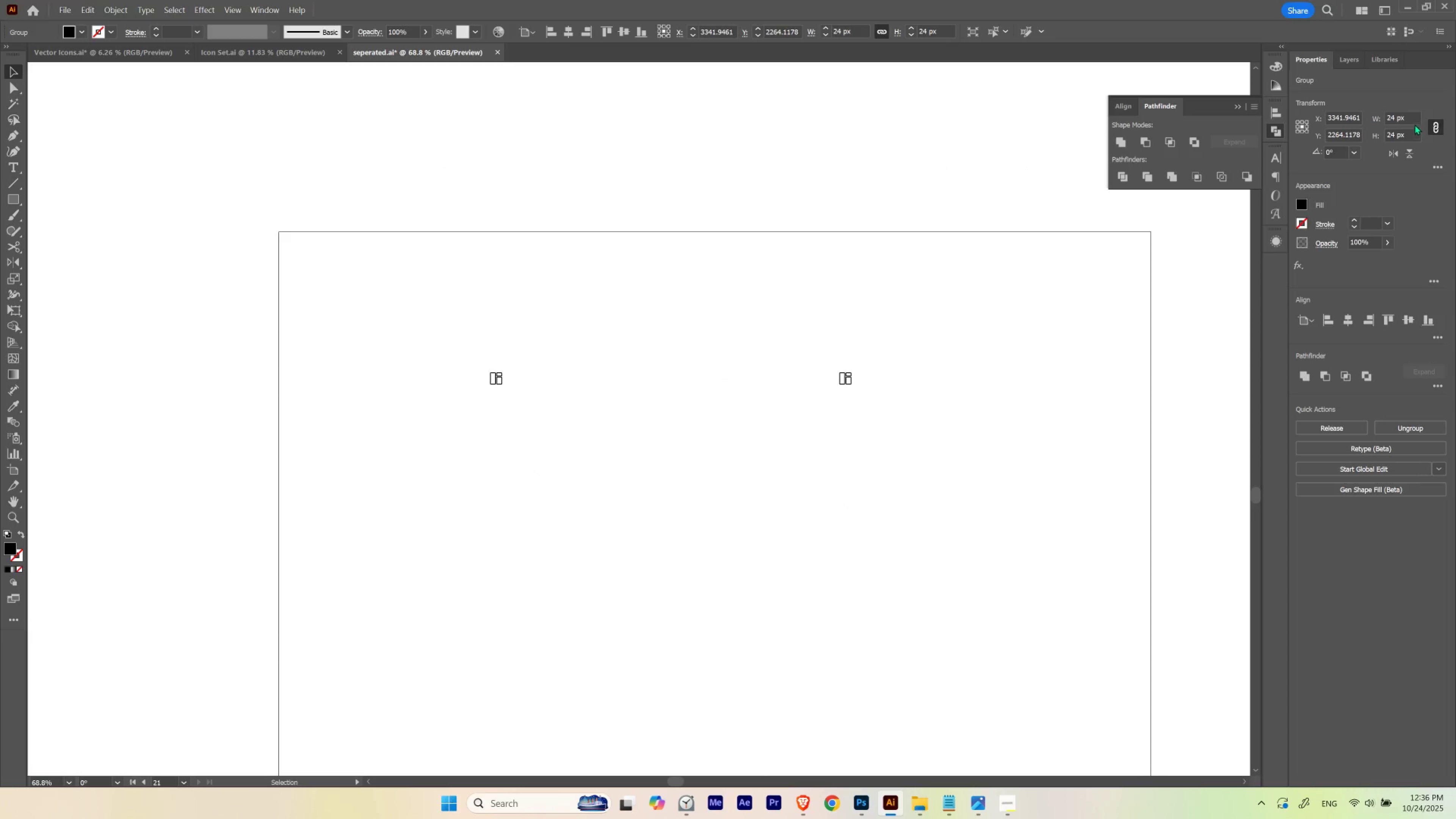 
left_click_drag(start_coordinate=[1413, 119], to_coordinate=[1259, 123])
 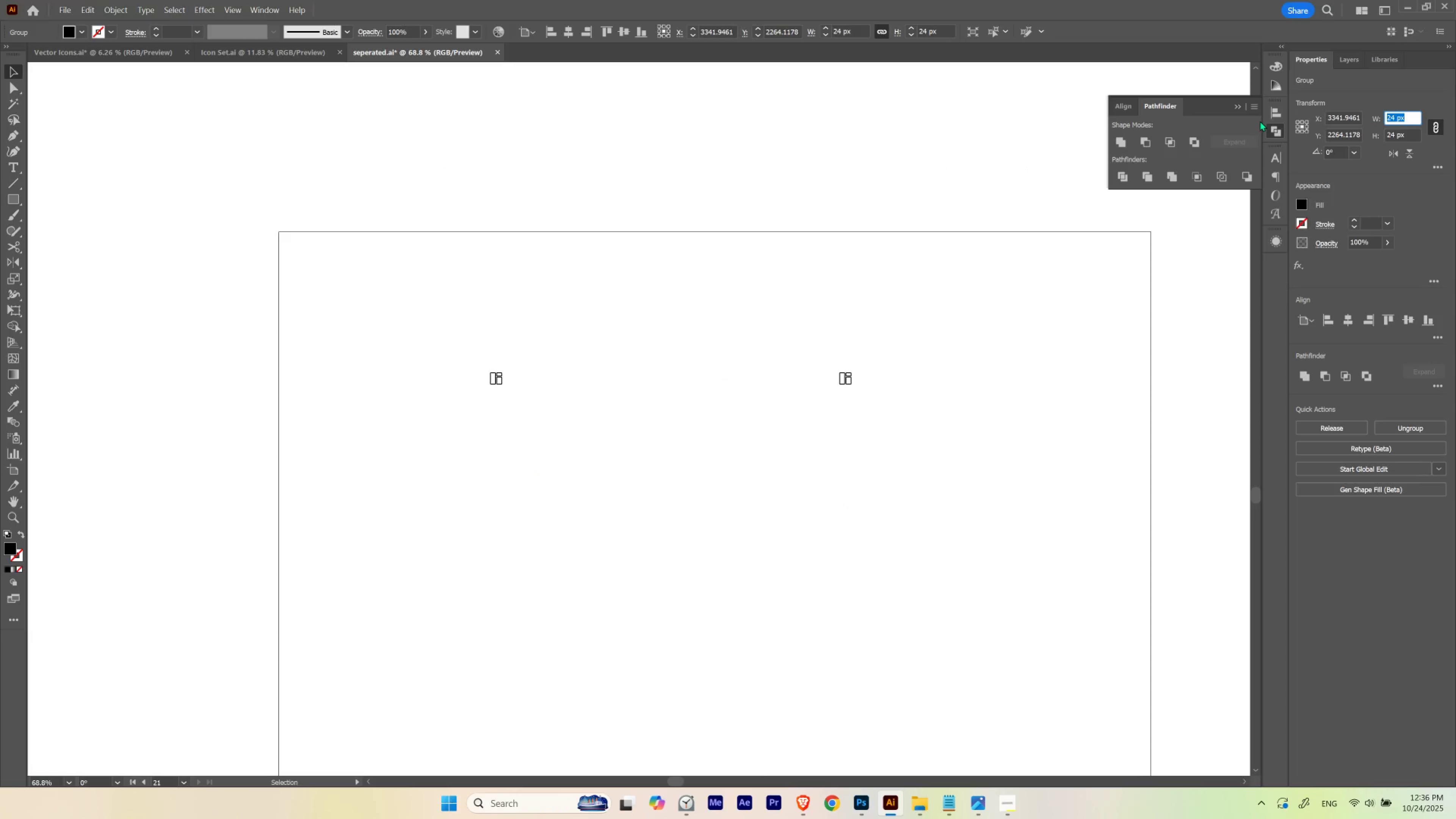 
key(Numpad9)
 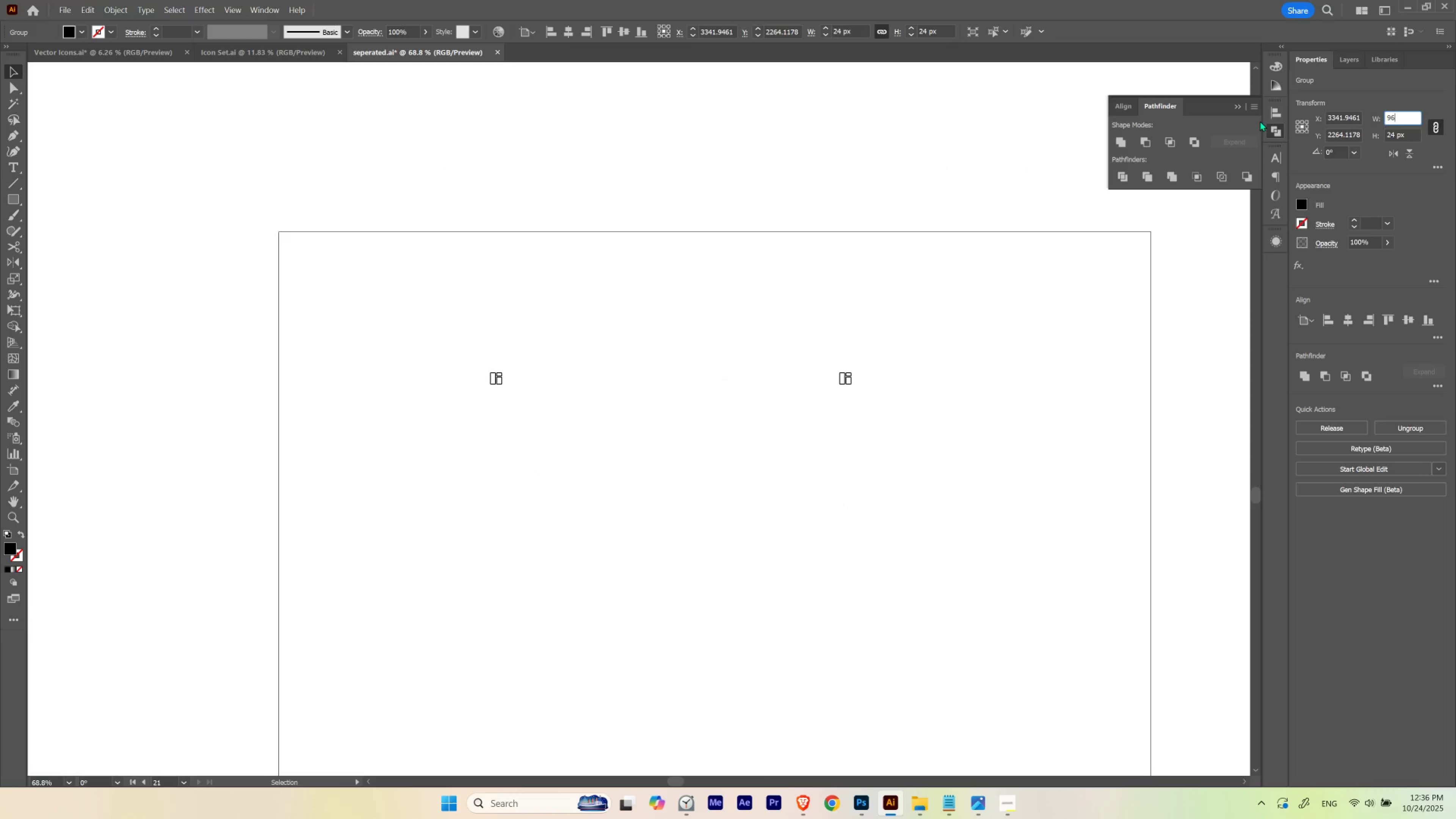 
key(Numpad6)
 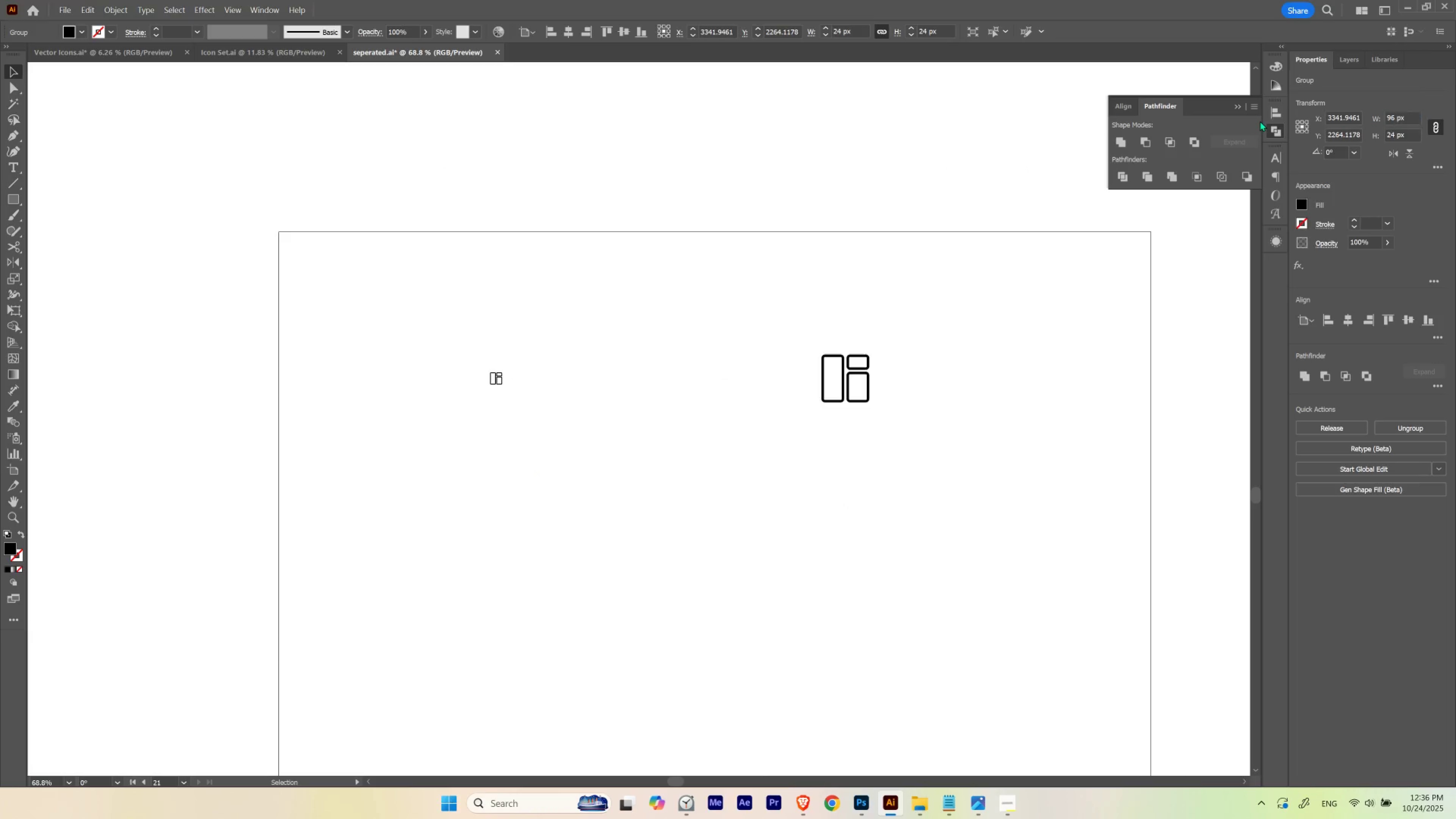 
key(NumpadEnter)
 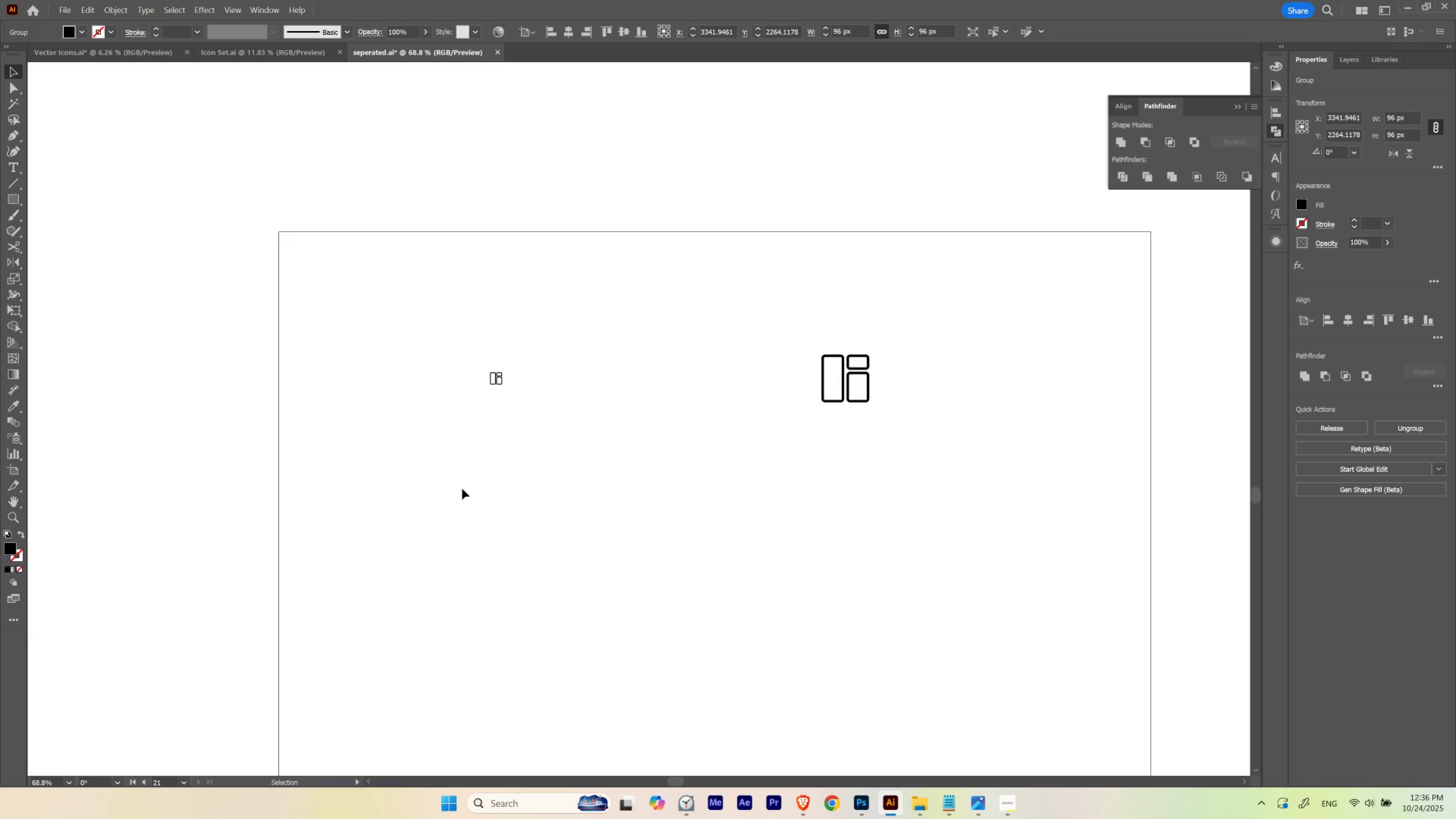 
left_click([426, 475])
 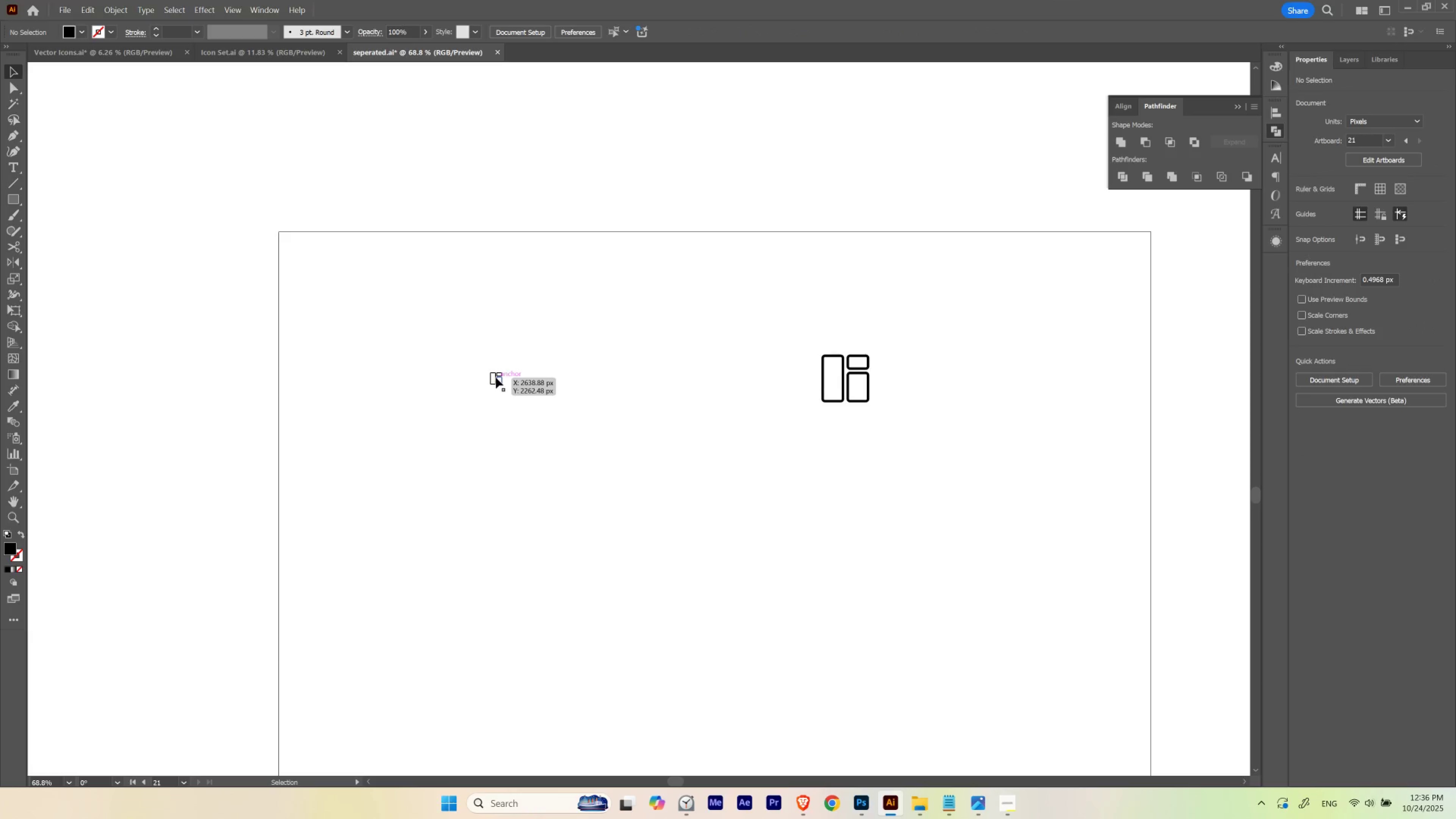 
left_click_drag(start_coordinate=[496, 377], to_coordinate=[522, 377])
 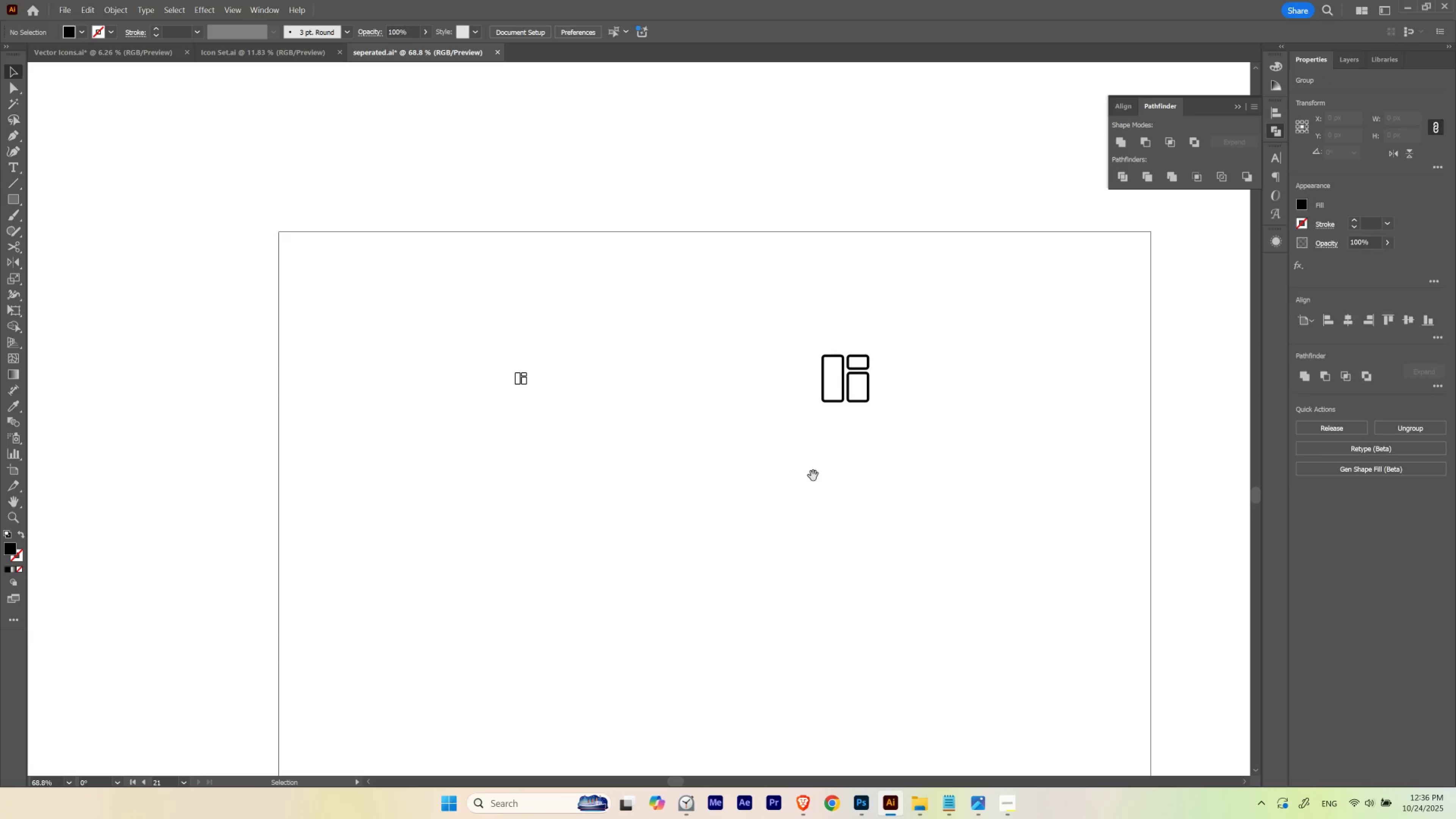 
hold_key(key=ShiftLeft, duration=1.22)
 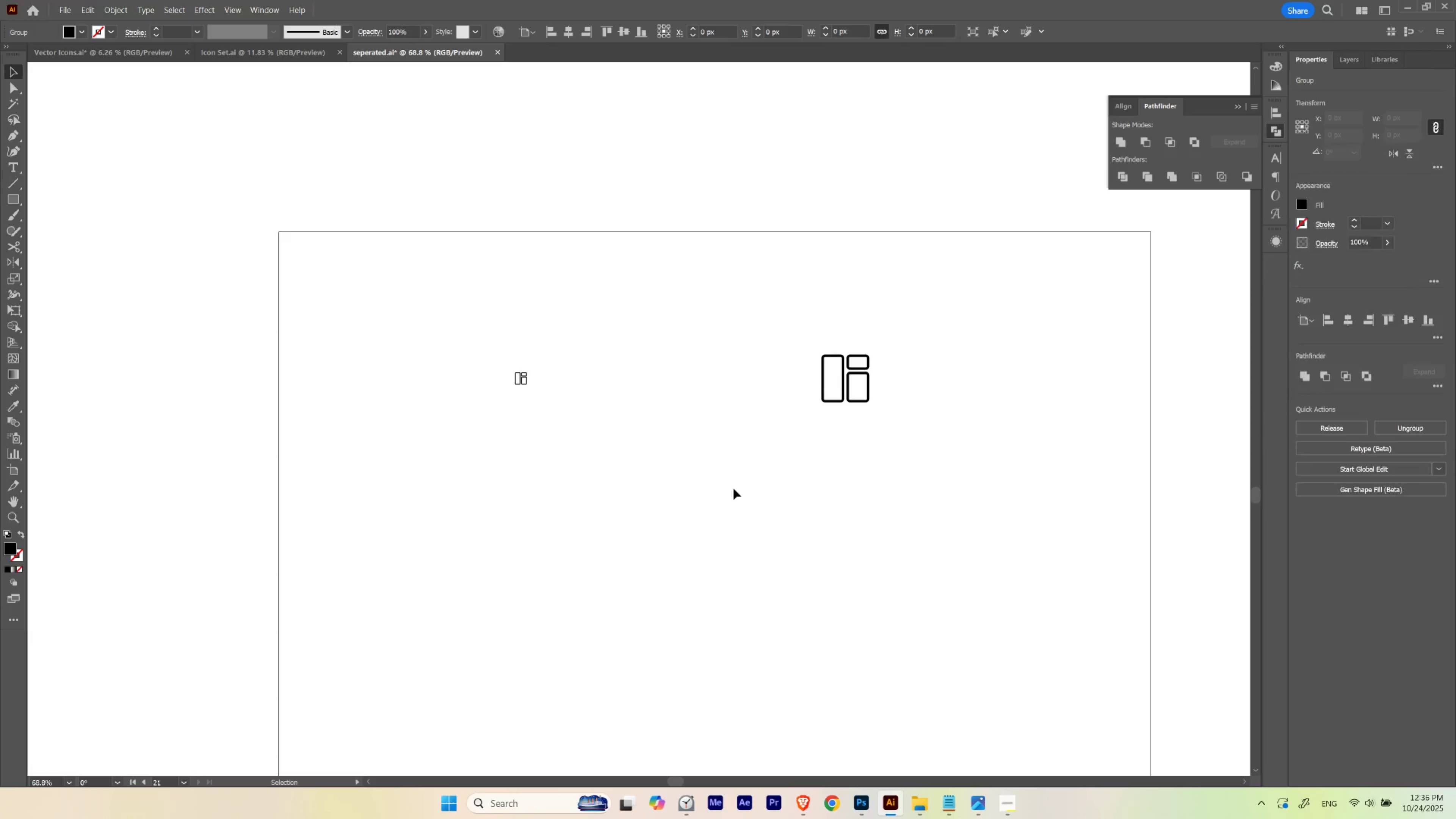 
left_click([733, 489])
 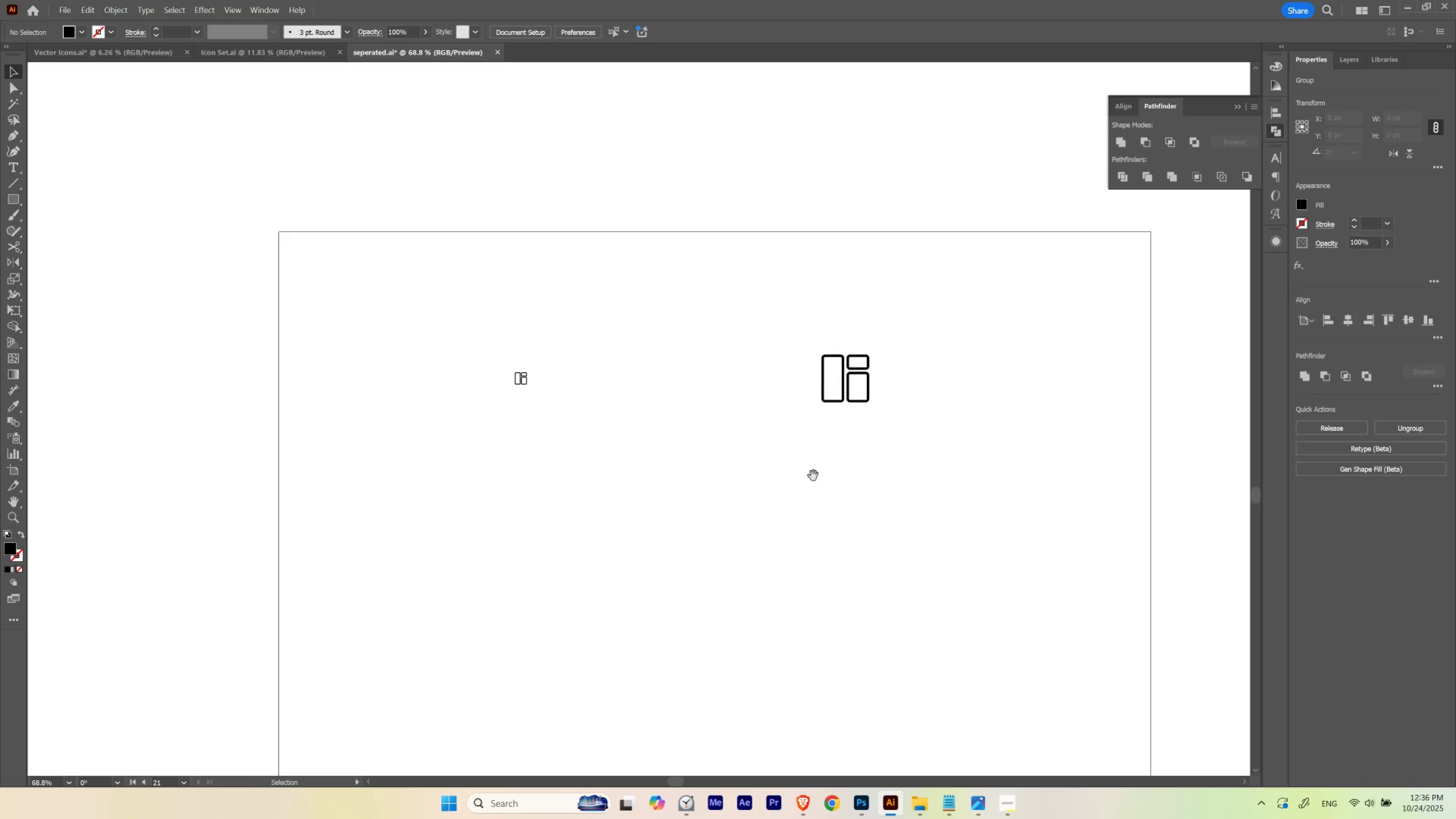 
hold_key(key=Space, duration=1.53)
 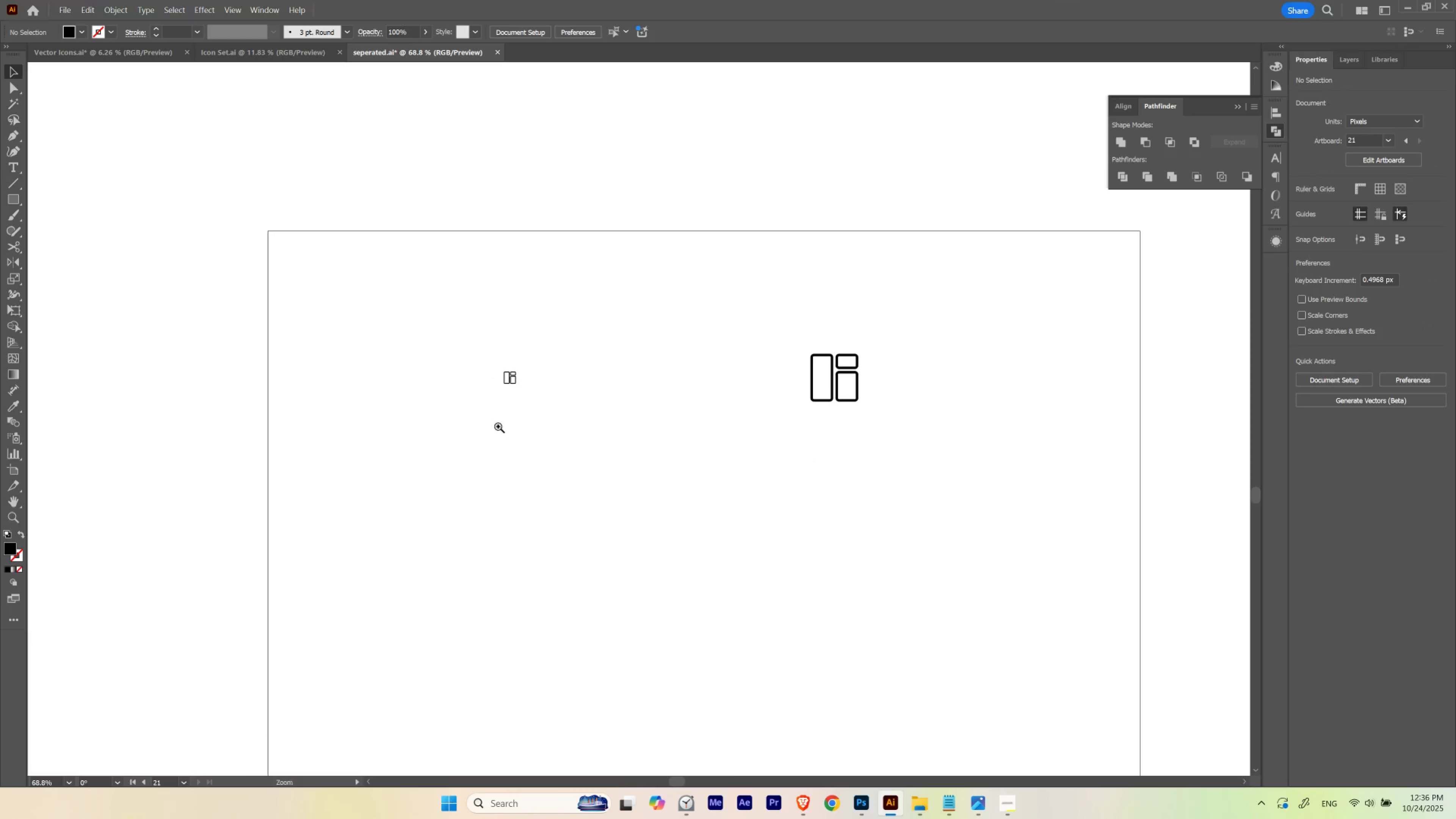 
left_click_drag(start_coordinate=[826, 468], to_coordinate=[815, 467])
 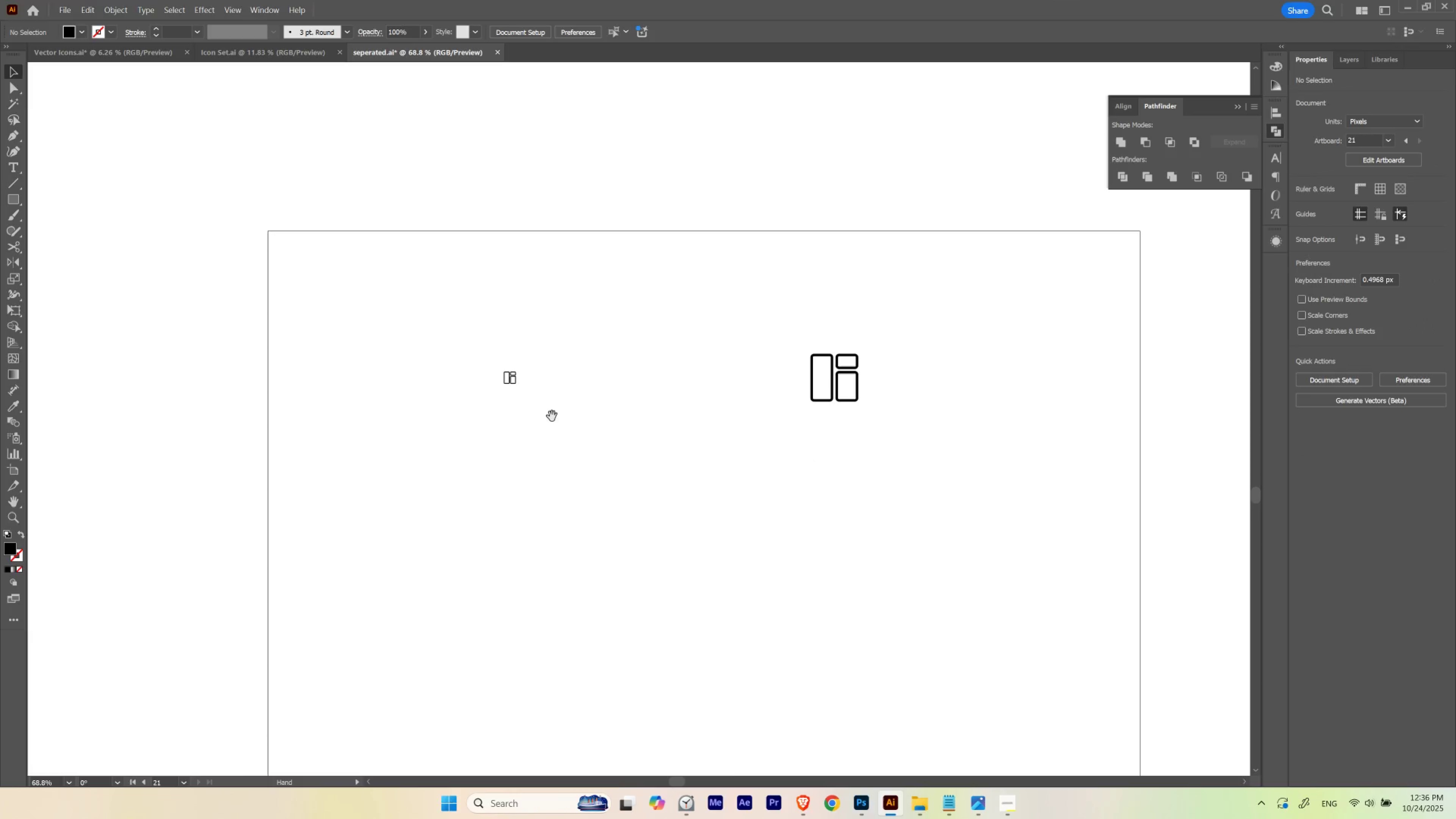 
hold_key(key=Space, duration=3.77)
 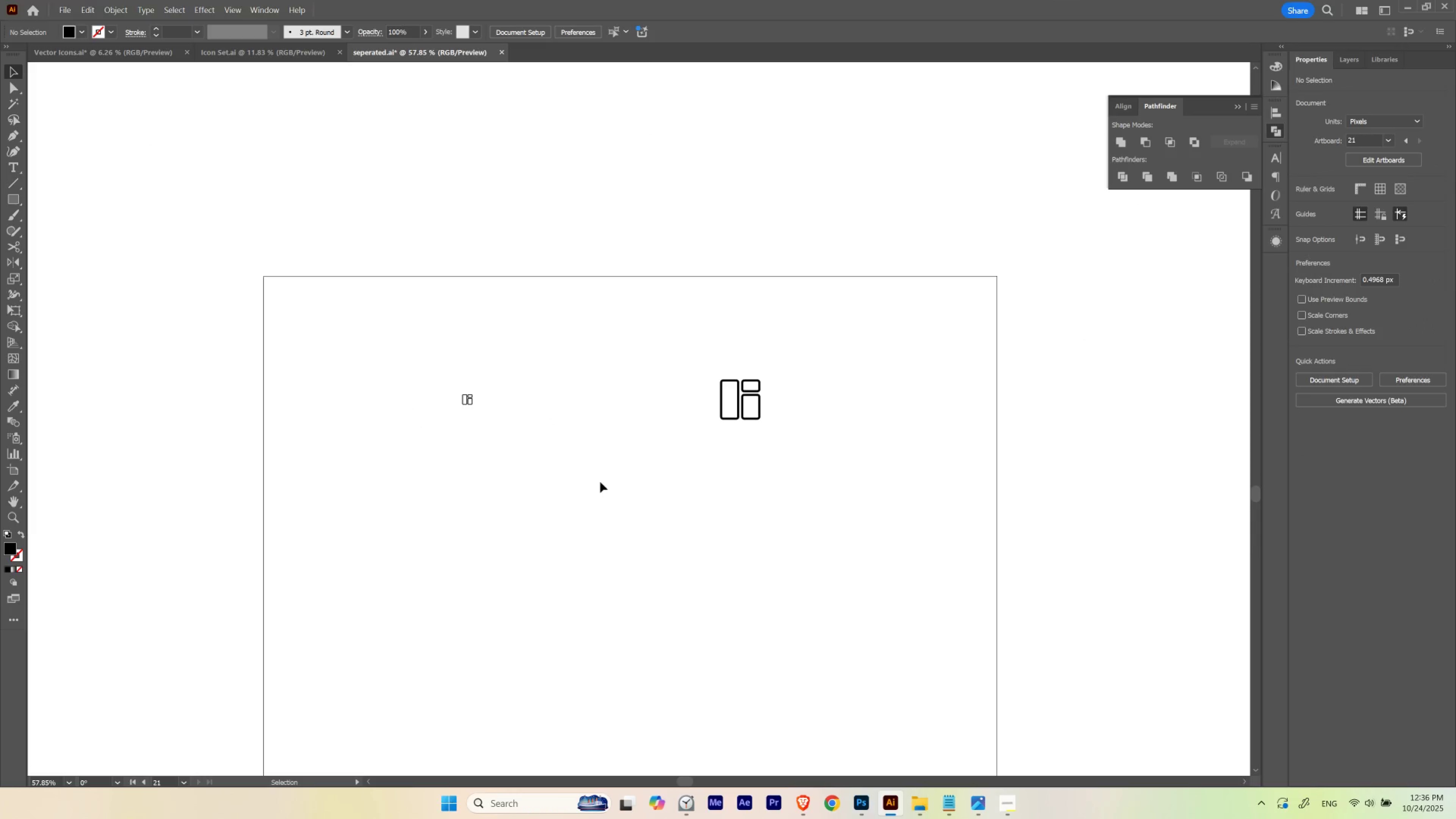 
hold_key(key=ControlLeft, duration=1.54)
left_click_drag(start_coordinate=[509, 396], to_coordinate=[491, 415])
 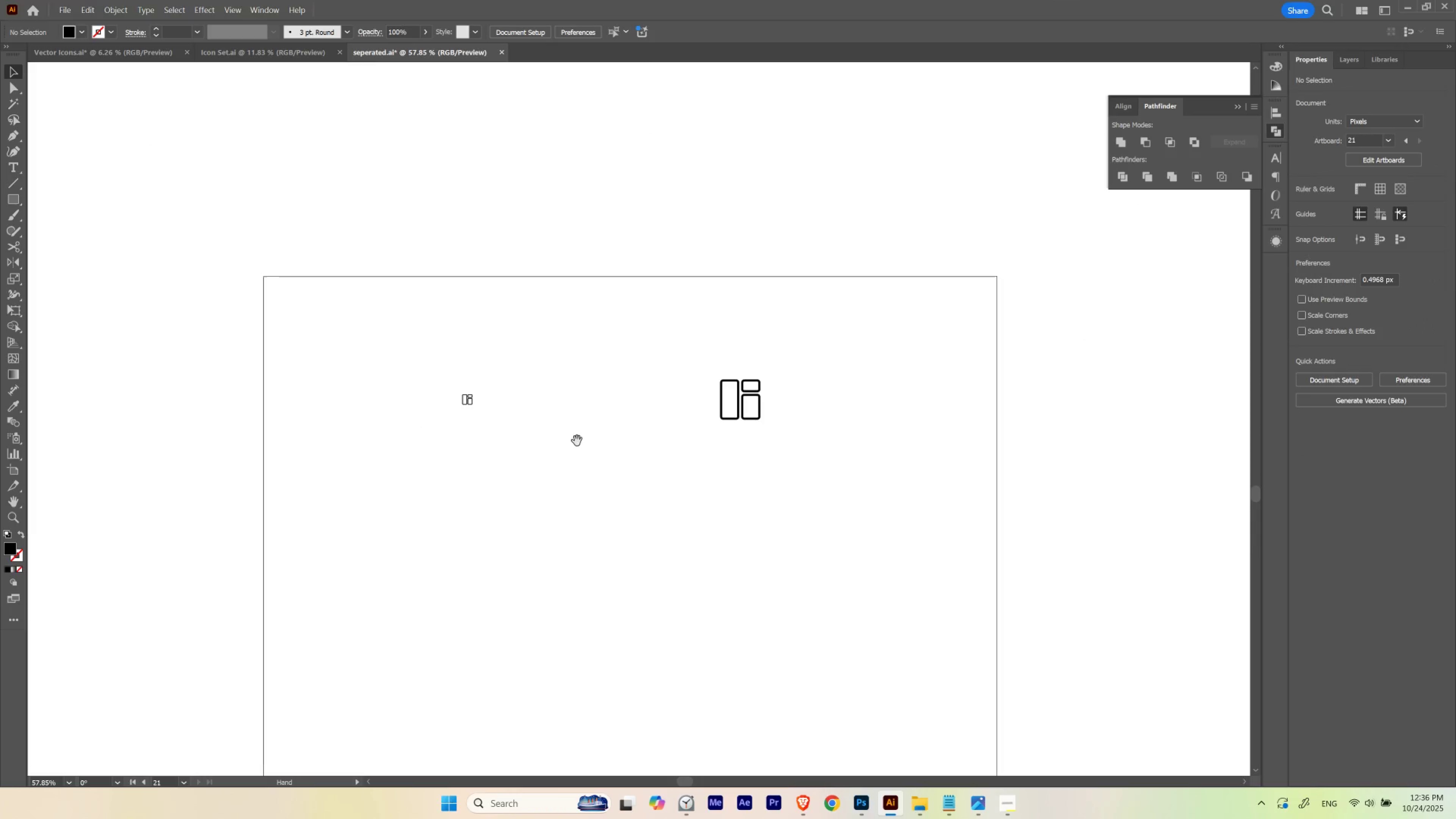 
hold_key(key=ControlLeft, duration=1.04)
 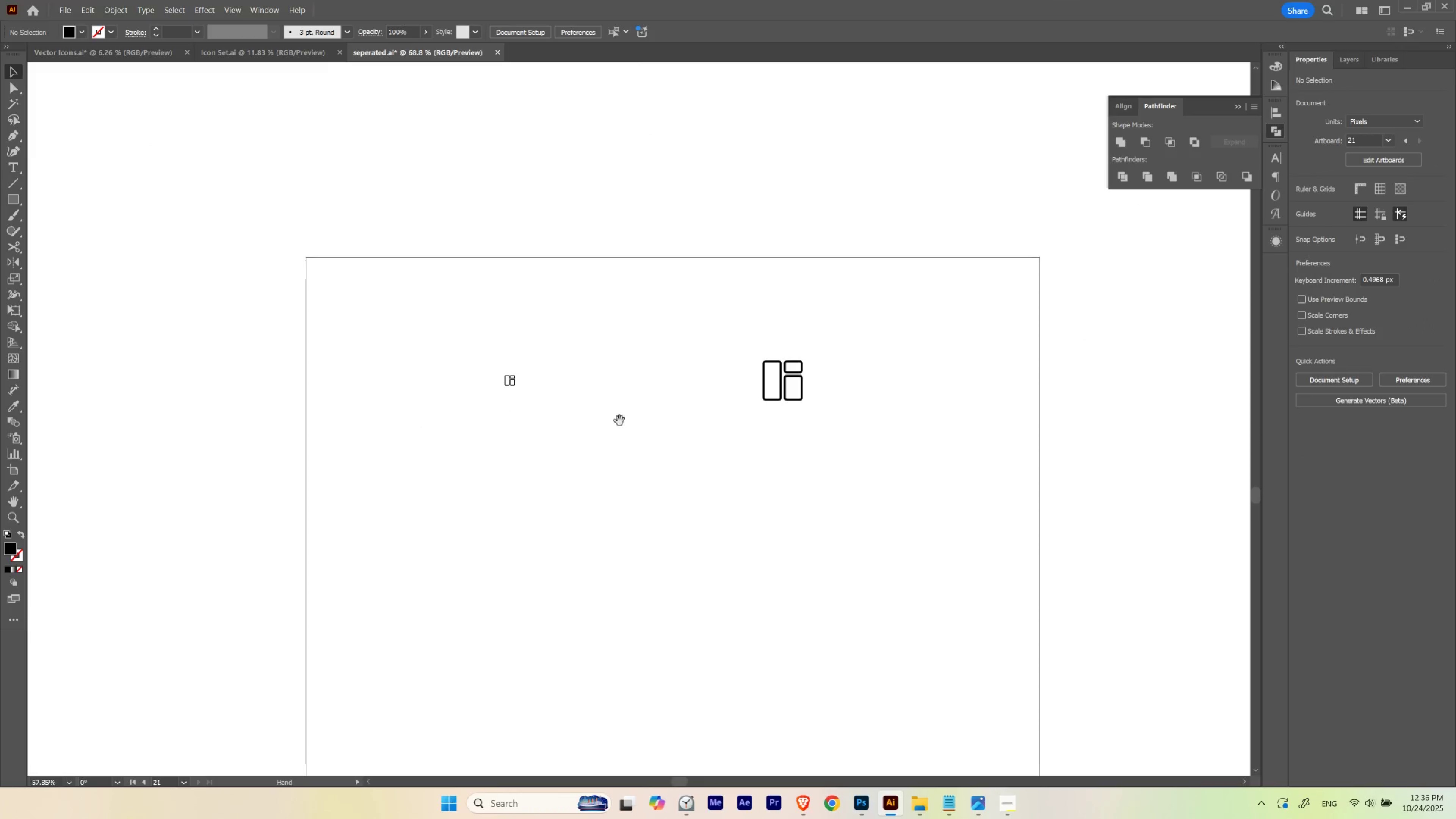 
left_click_drag(start_coordinate=[619, 421], to_coordinate=[576, 440])
 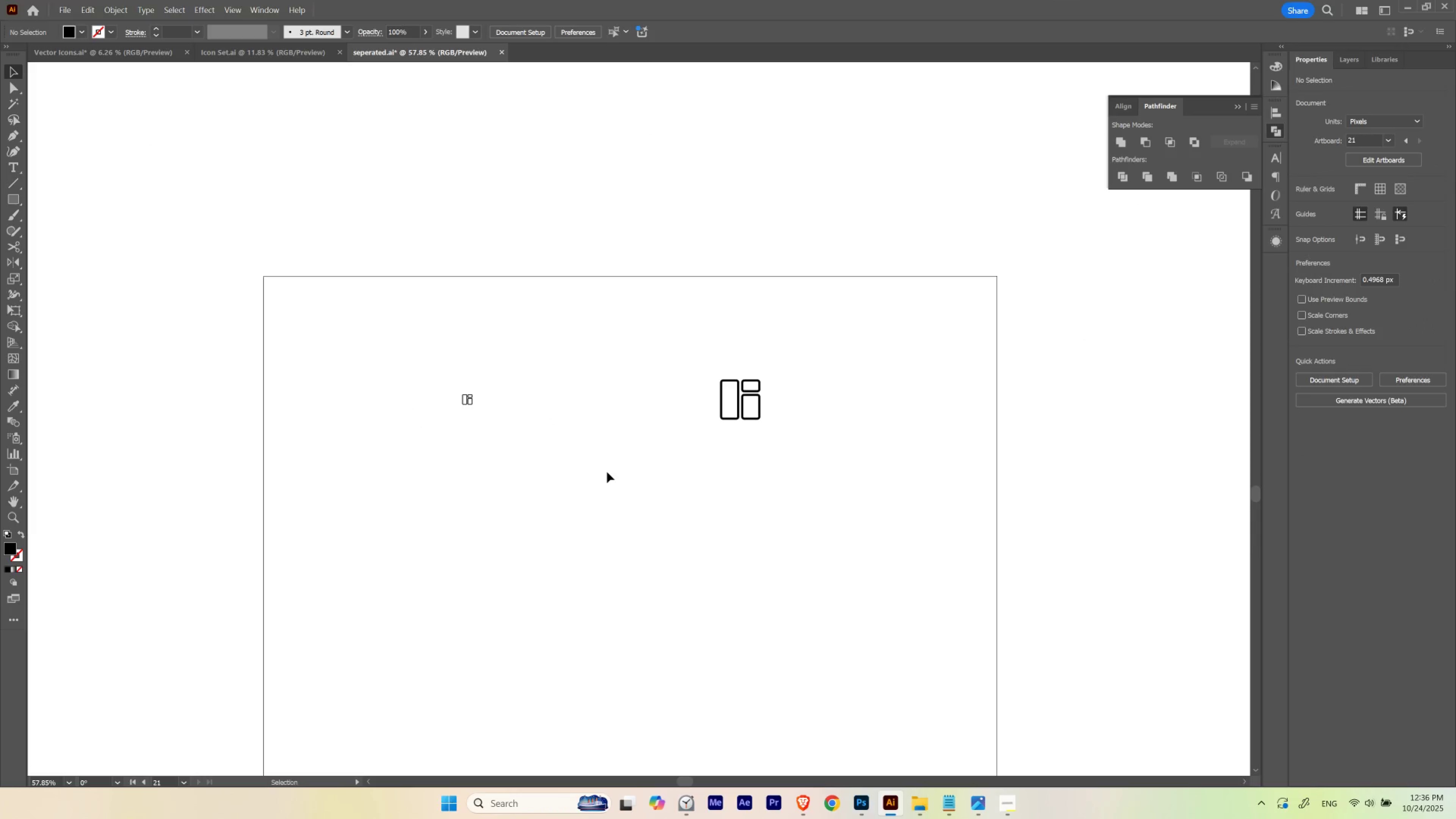 
double_click([607, 472])
 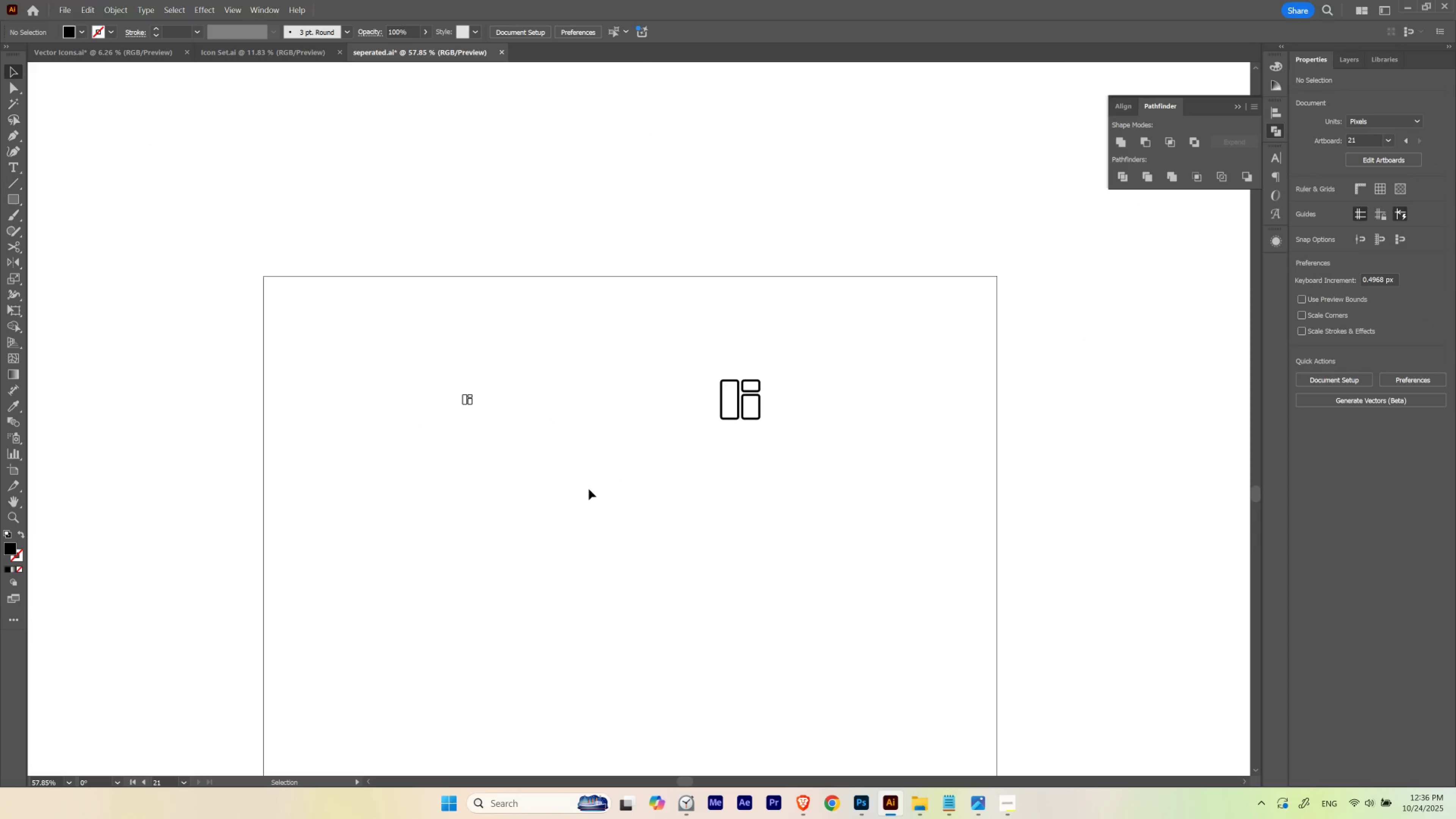 
left_click_drag(start_coordinate=[588, 490], to_coordinate=[863, 318])
 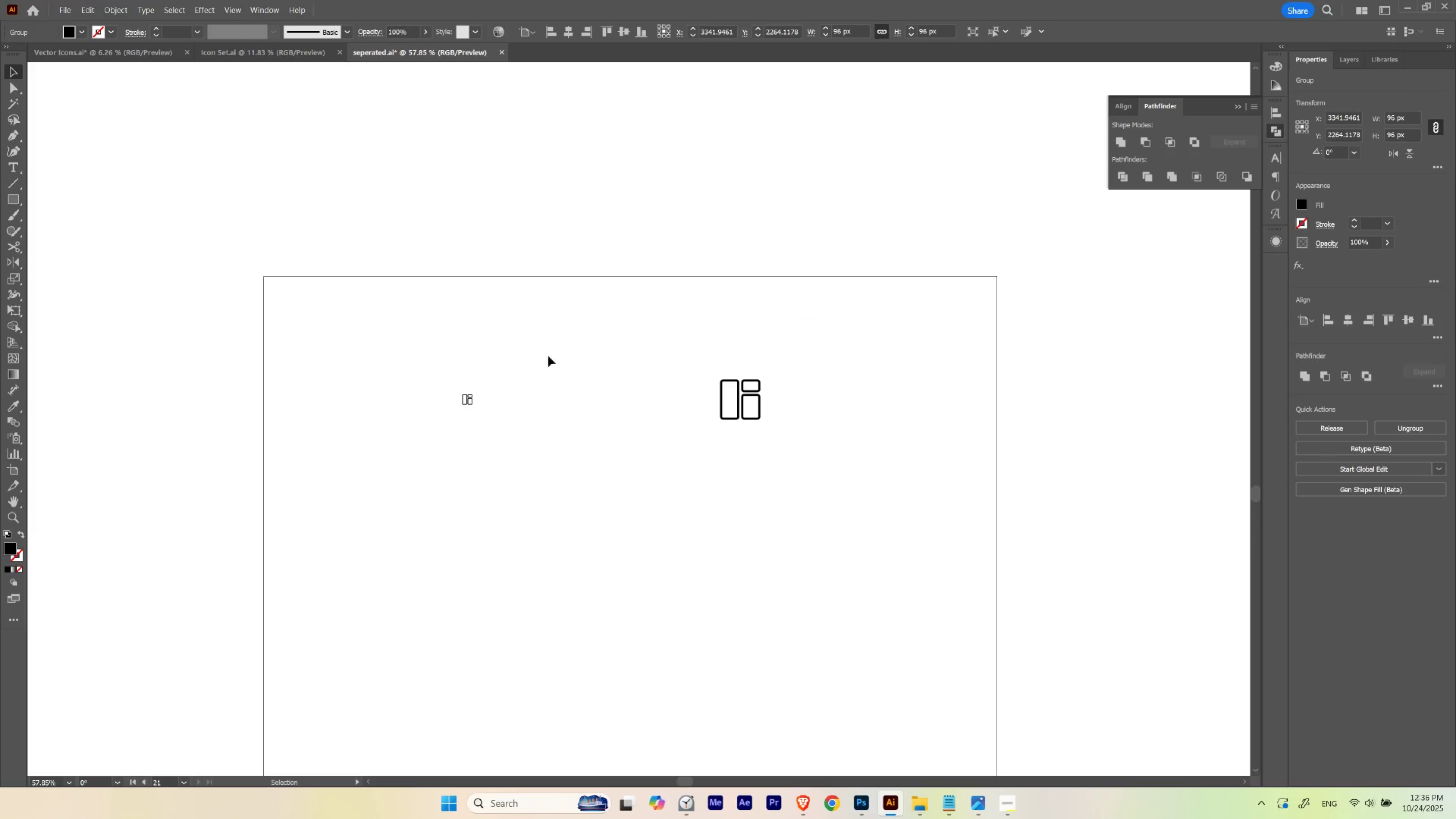 
left_click([548, 356])
 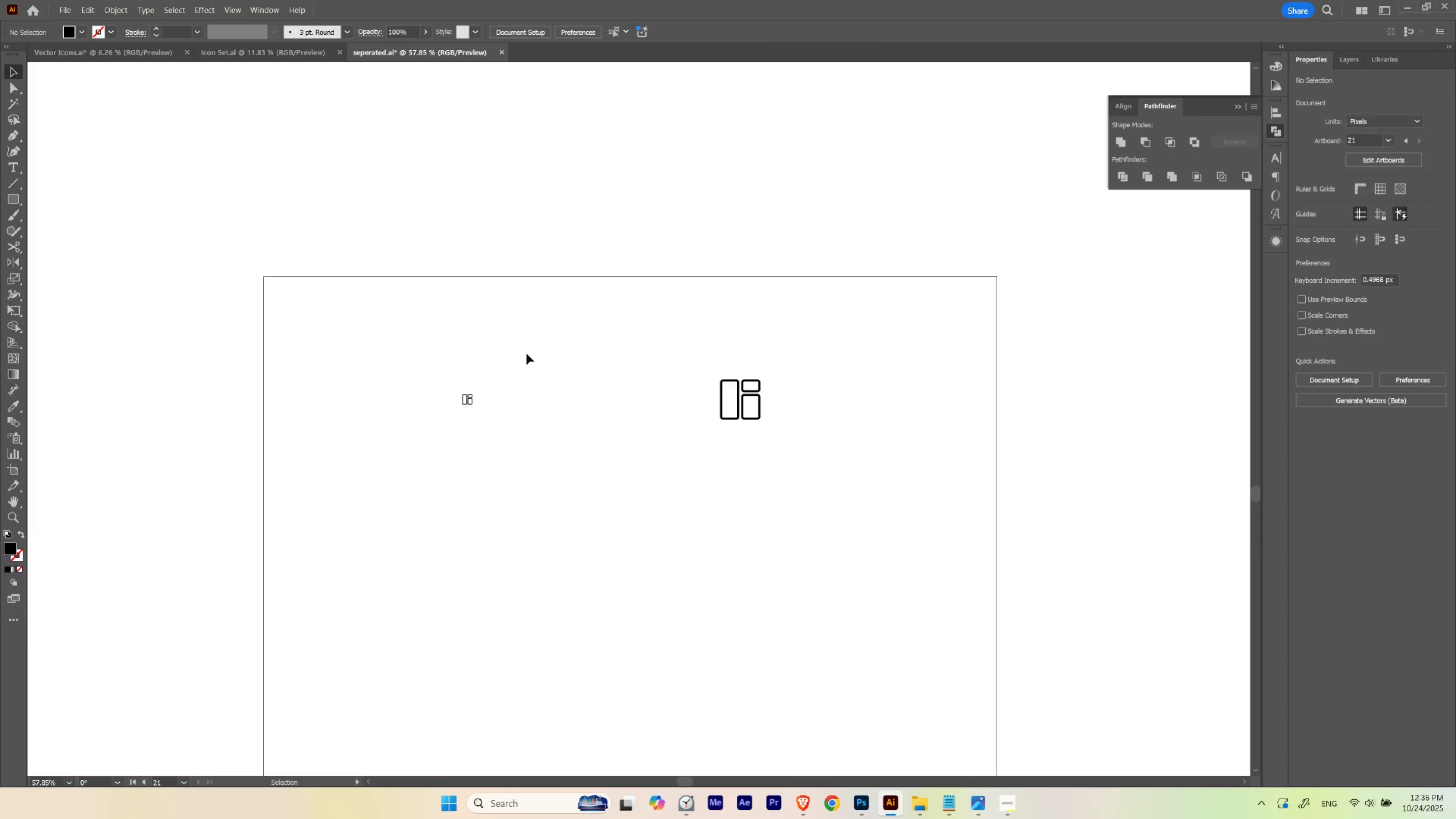 
hold_key(key=Space, duration=0.42)
 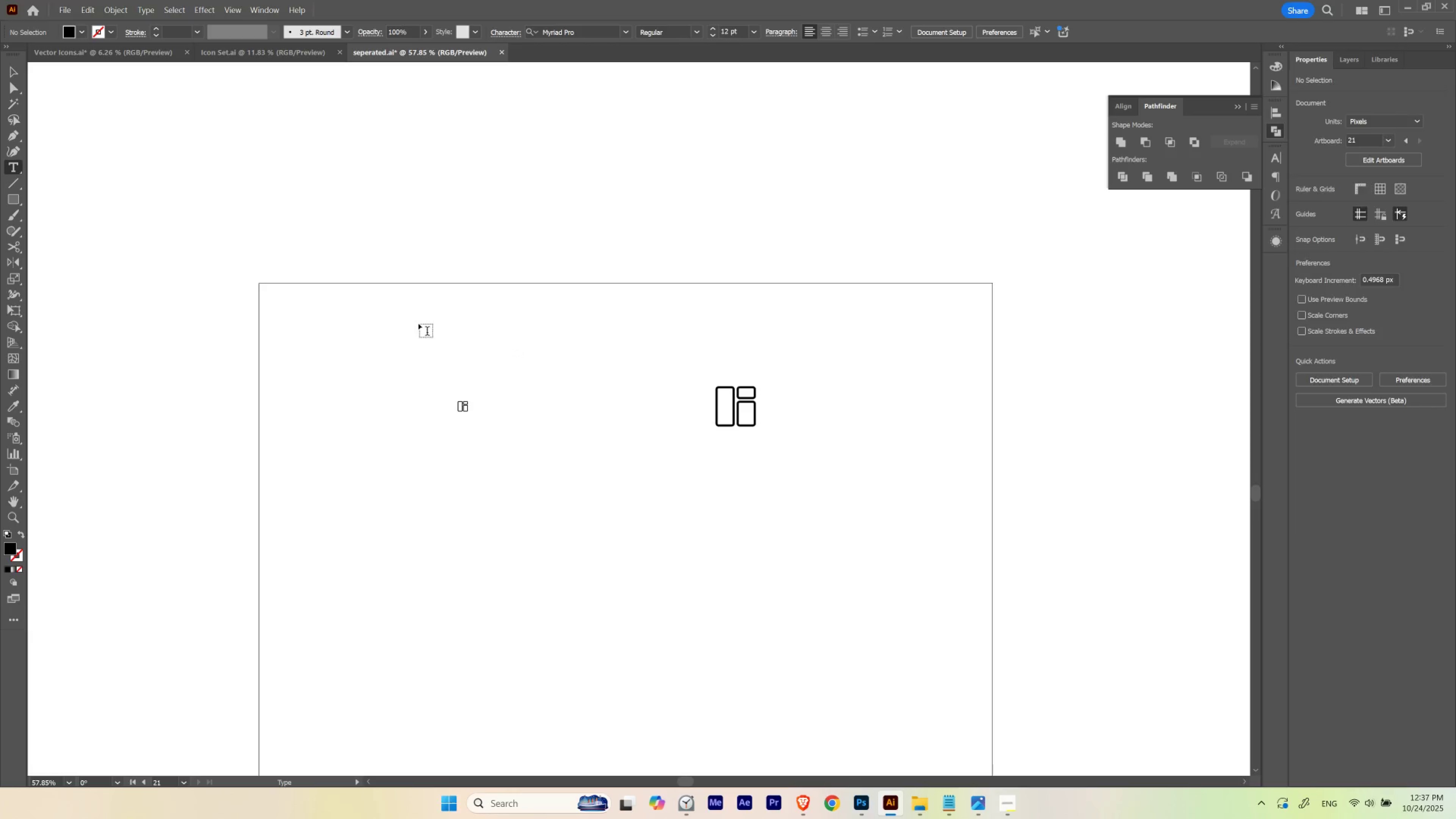 
left_click_drag(start_coordinate=[522, 345], to_coordinate=[517, 352])
 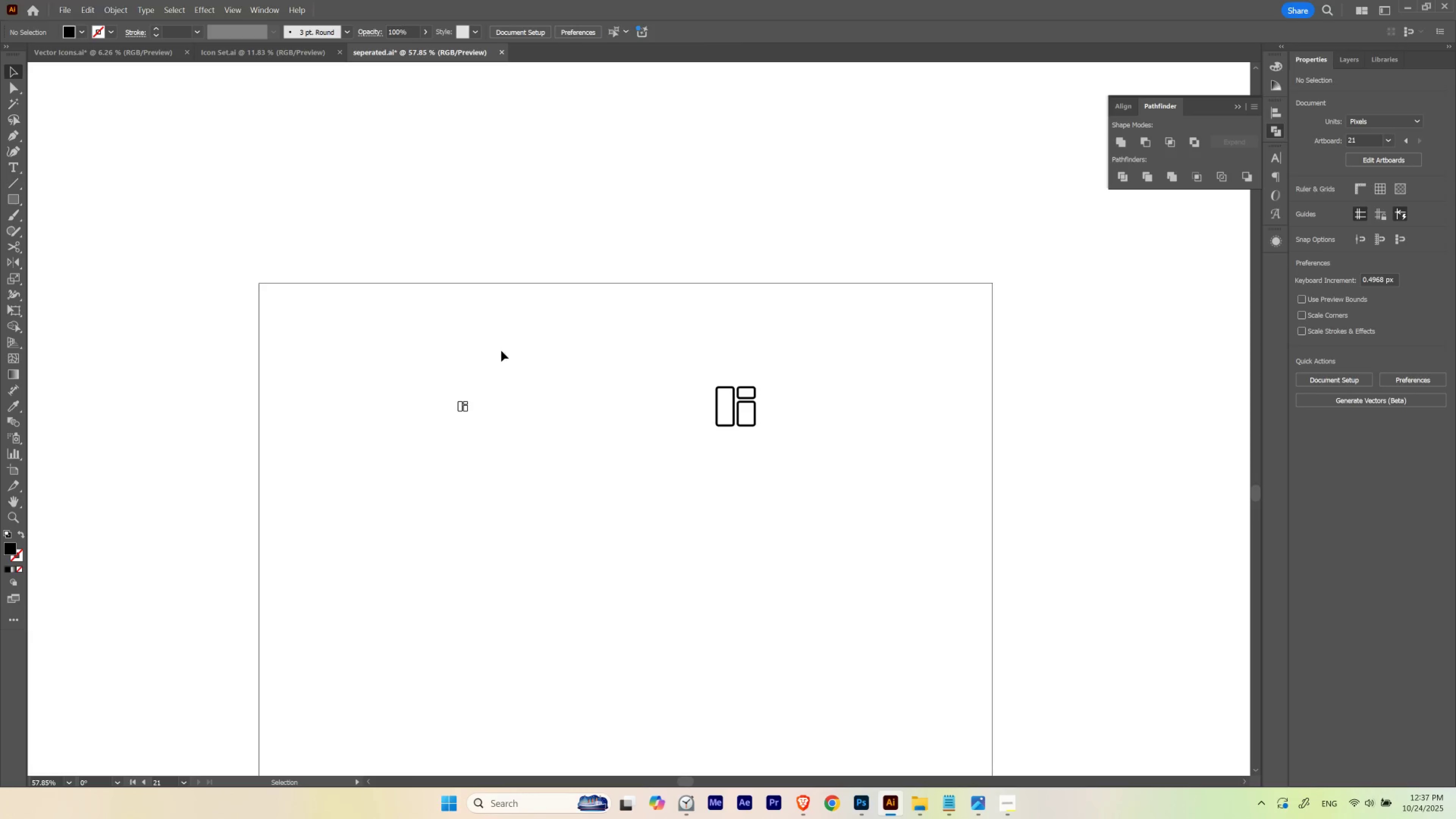 
key(T)
 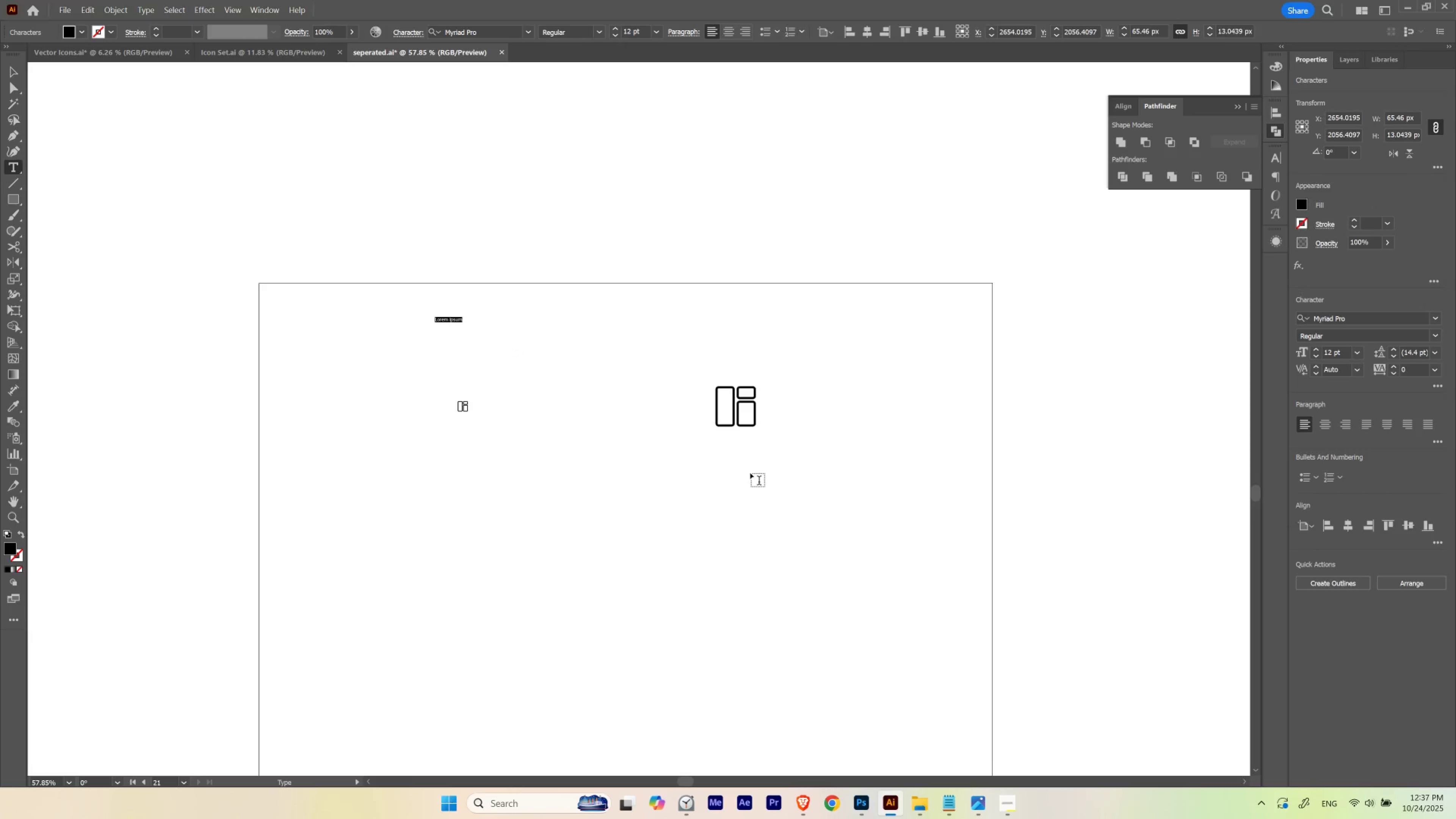 
type(24p)
key(Backspace)
type( px`)
key(Backspace)
key(Escape)
 